 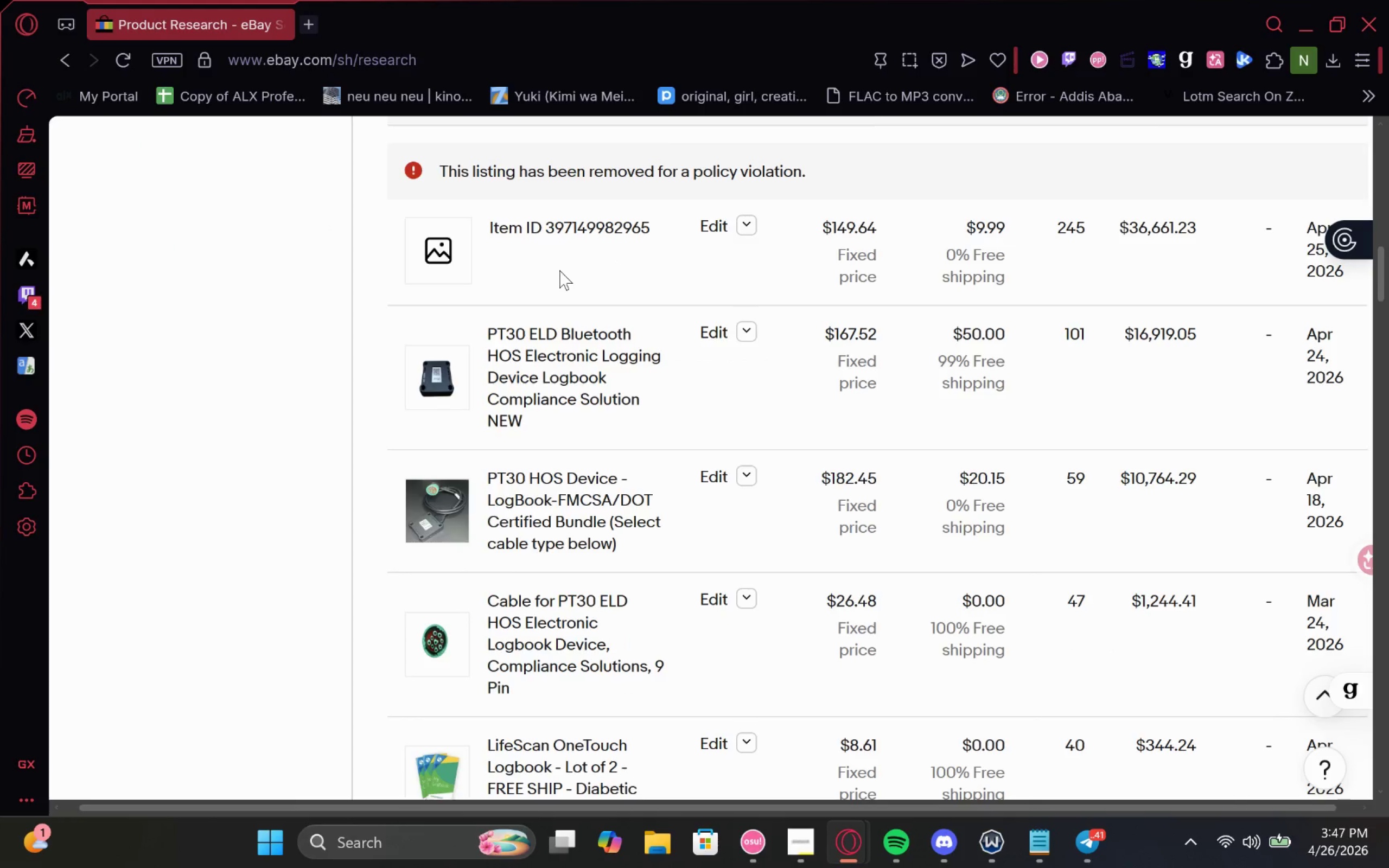 
left_click_drag(start_coordinate=[589, 455], to_coordinate=[334, 483])
 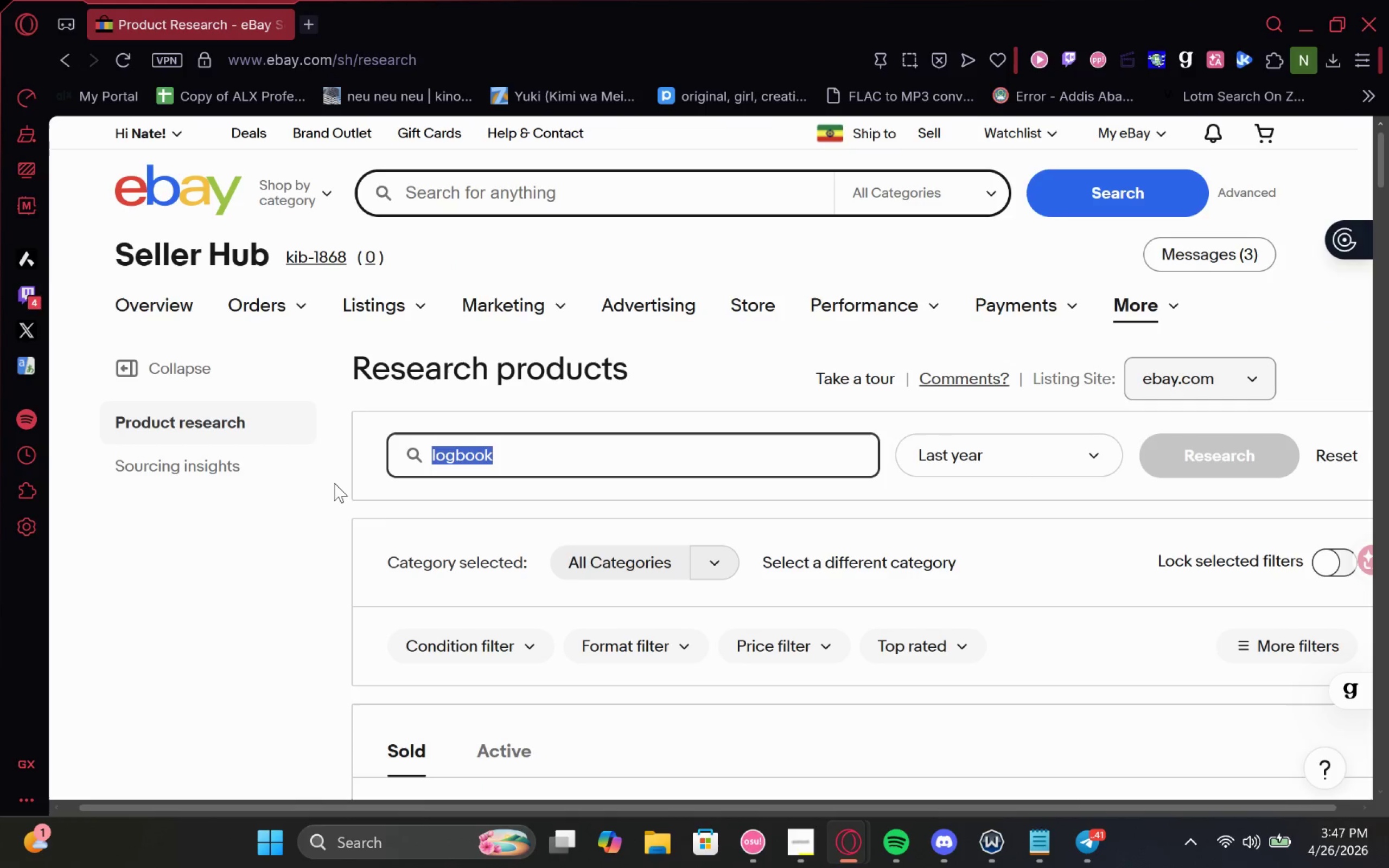 
key(Control+V)
 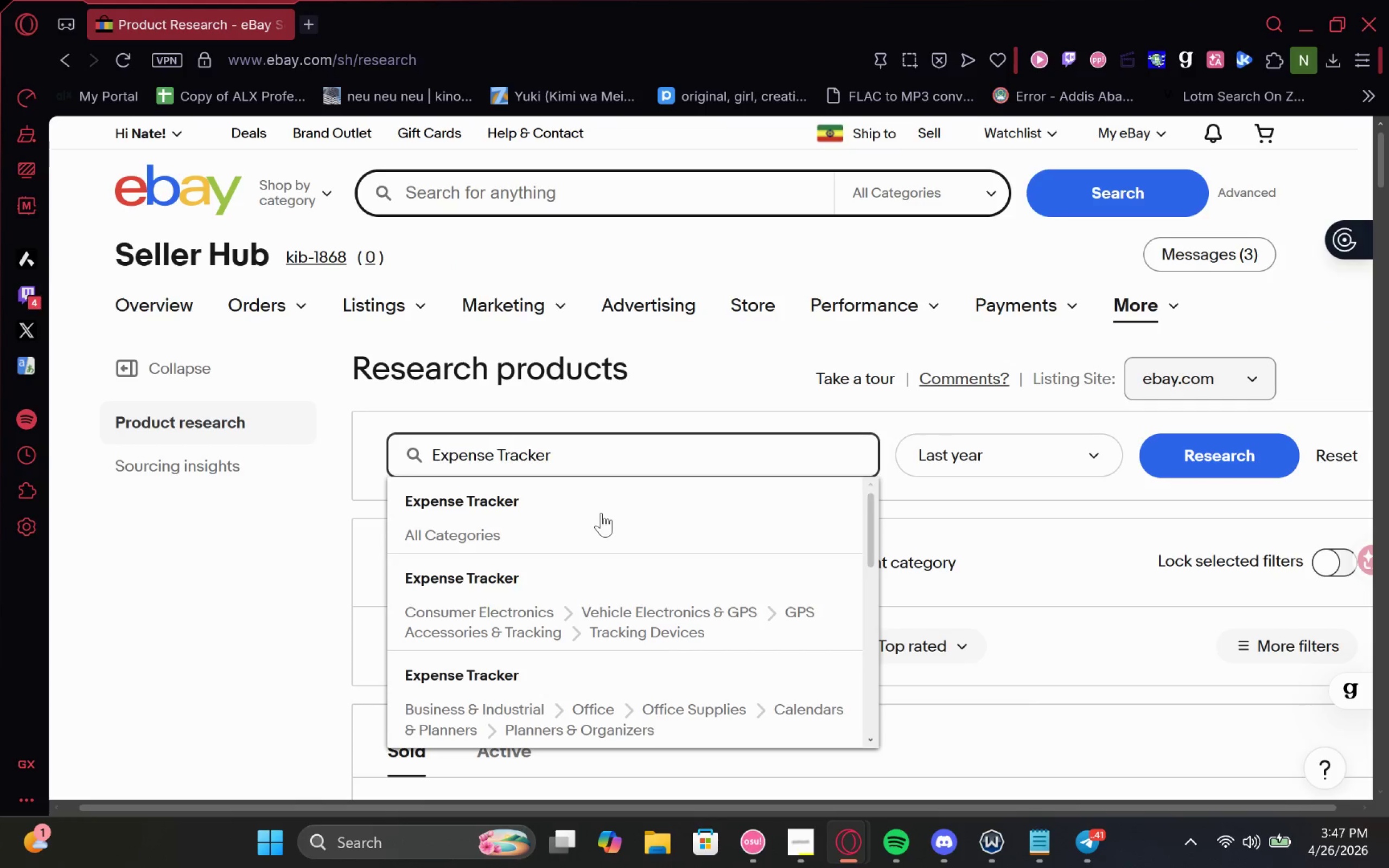 
left_click([601, 513])
 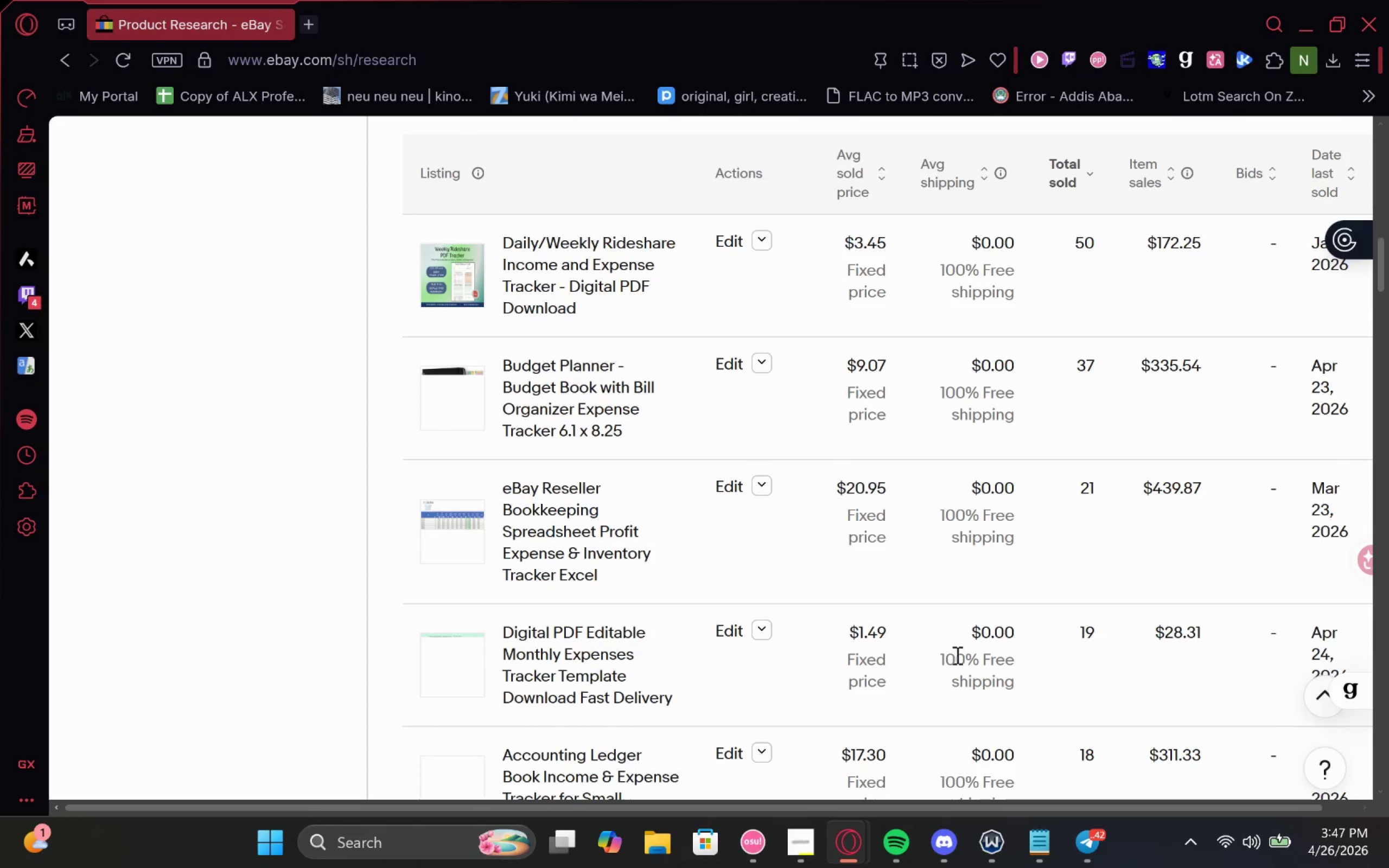 
wait(28.66)
 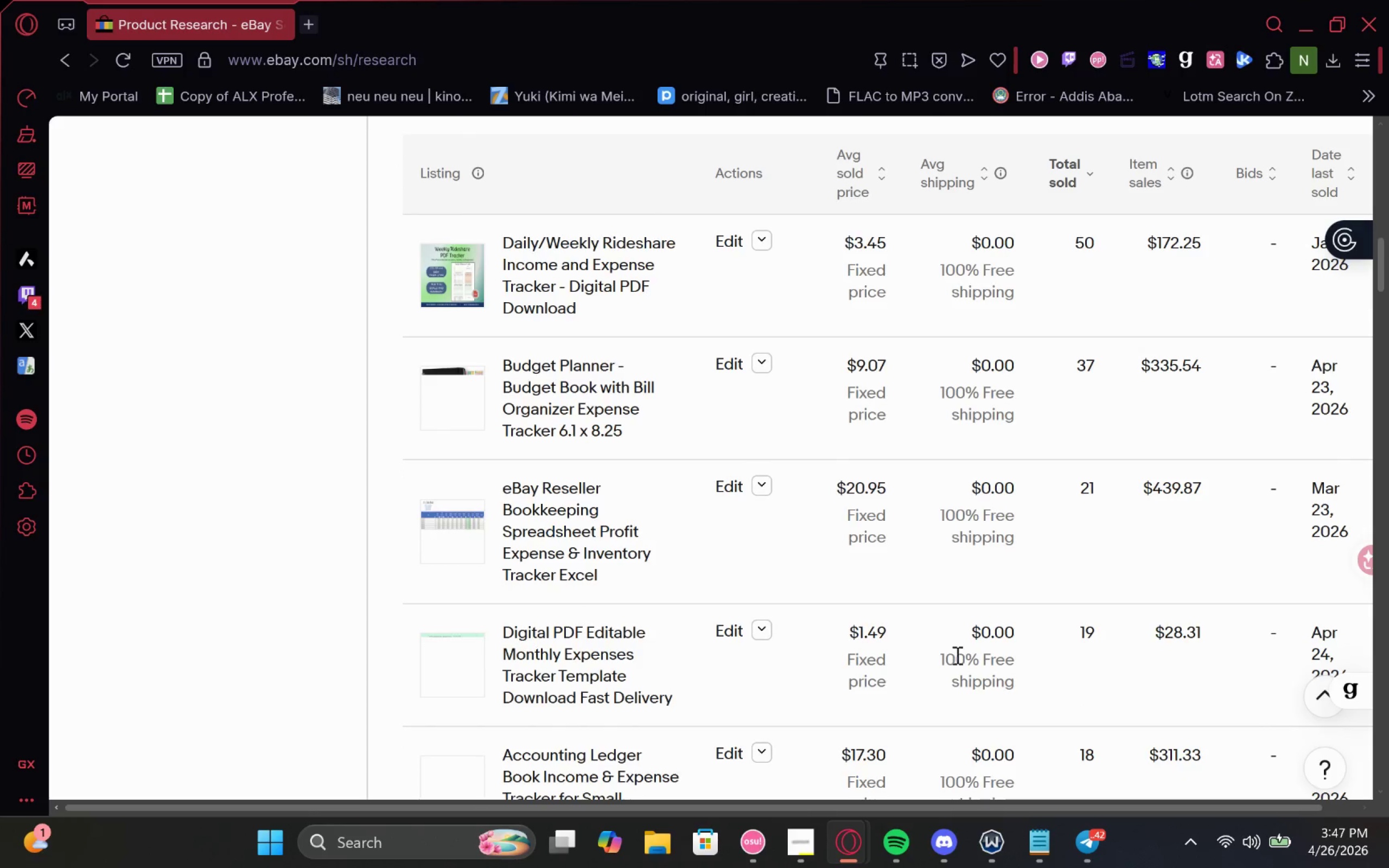 
left_click([672, 272])
 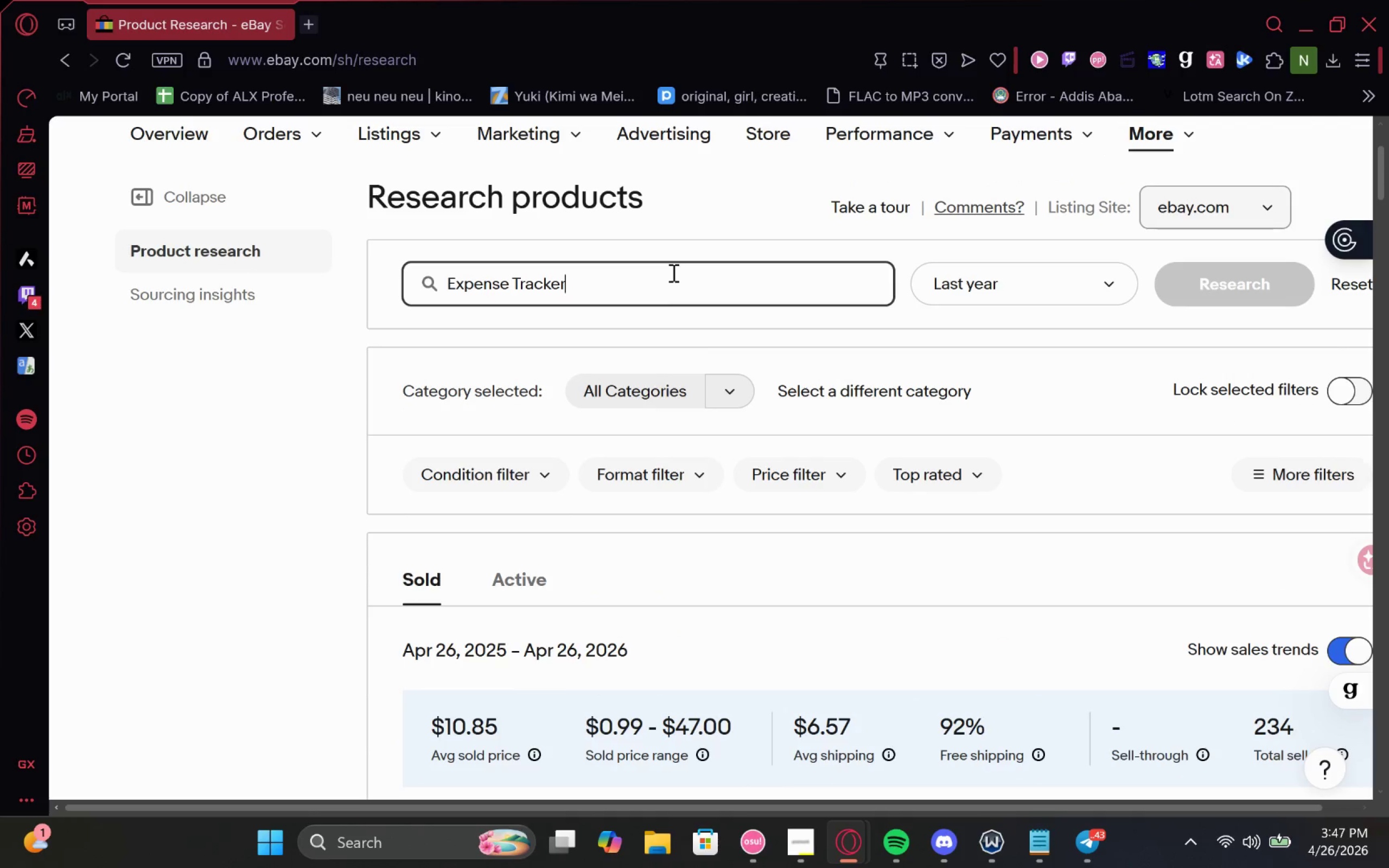 
type( log \book)
 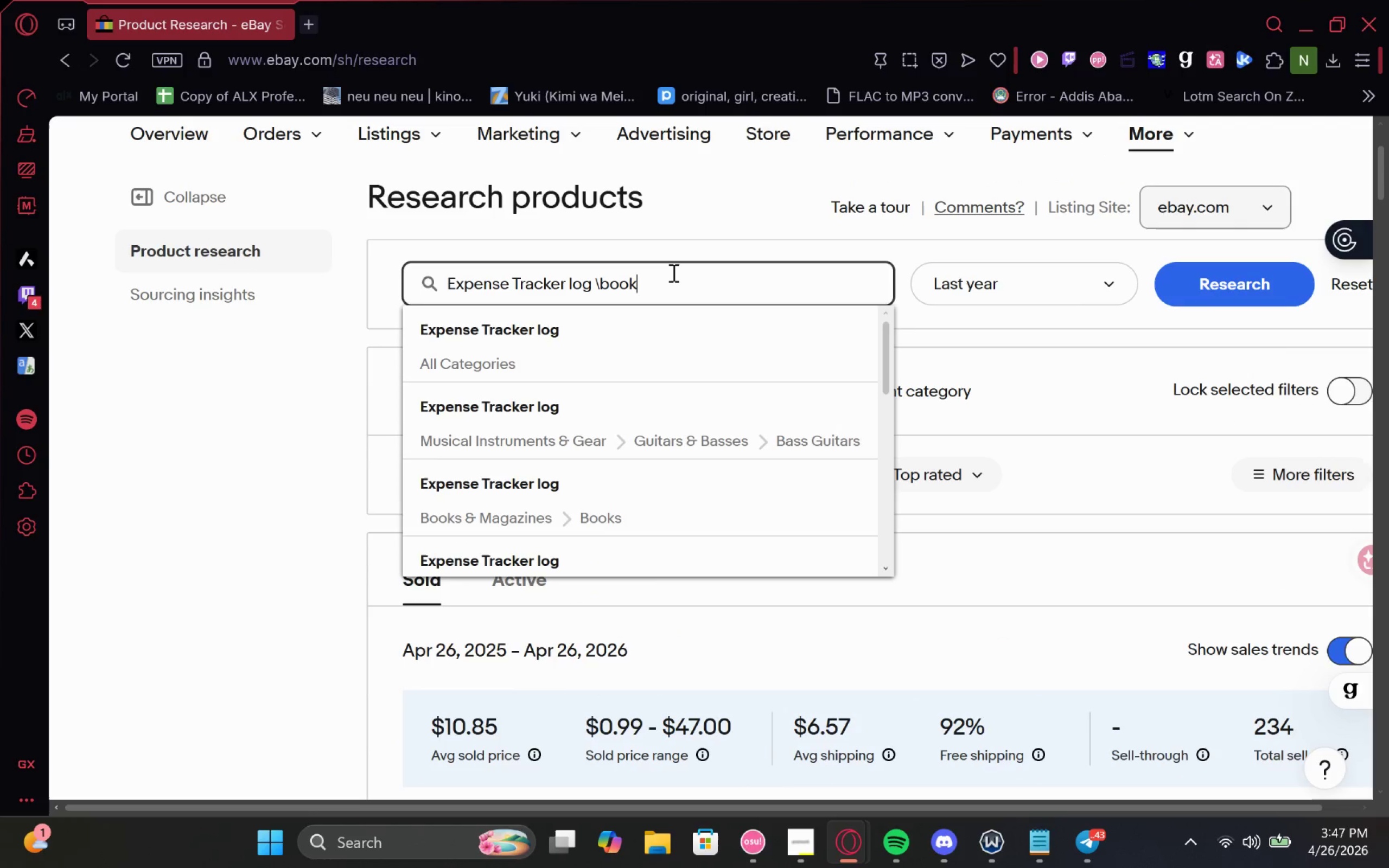 
key(Enter)
 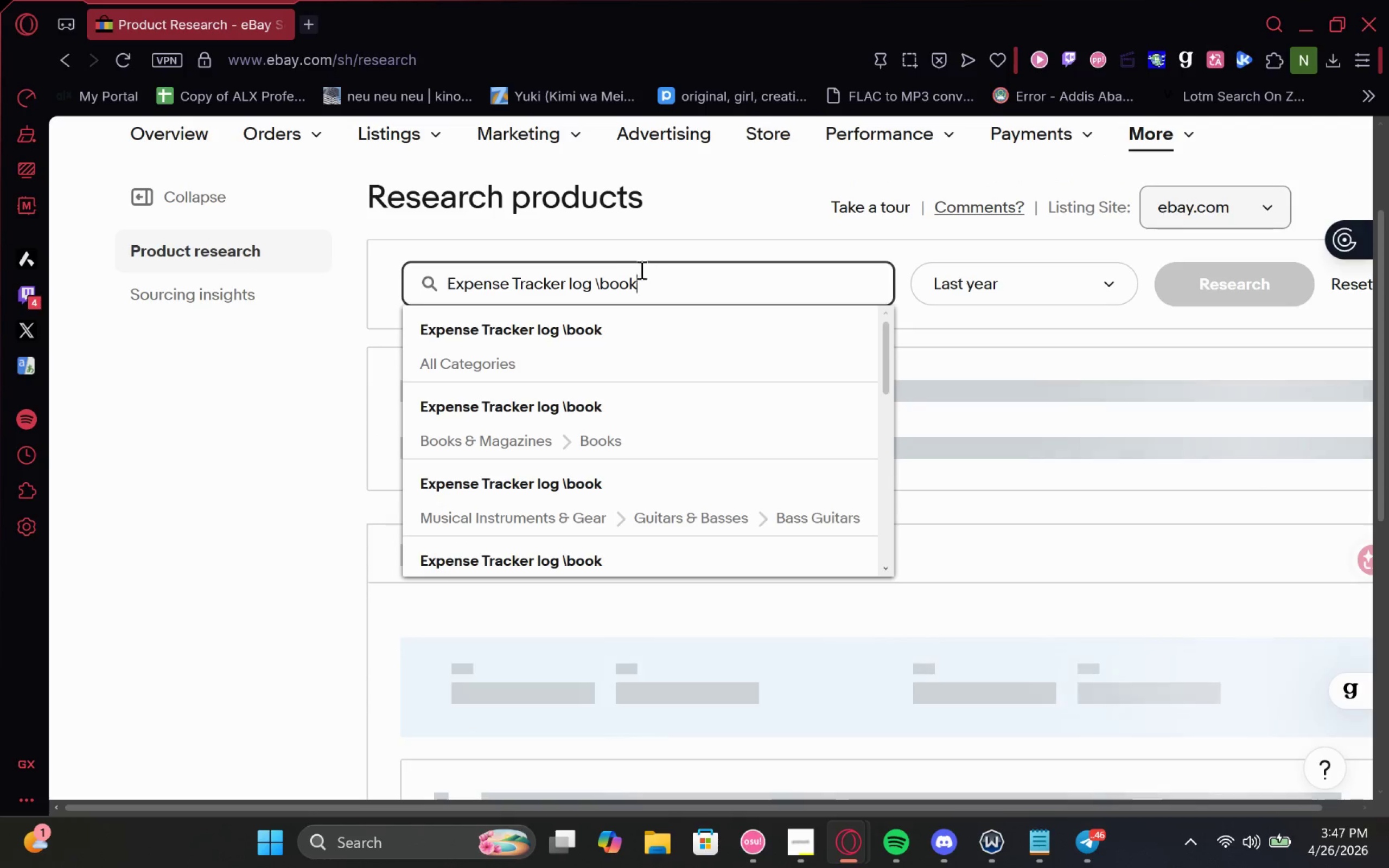 
left_click([602, 280])
 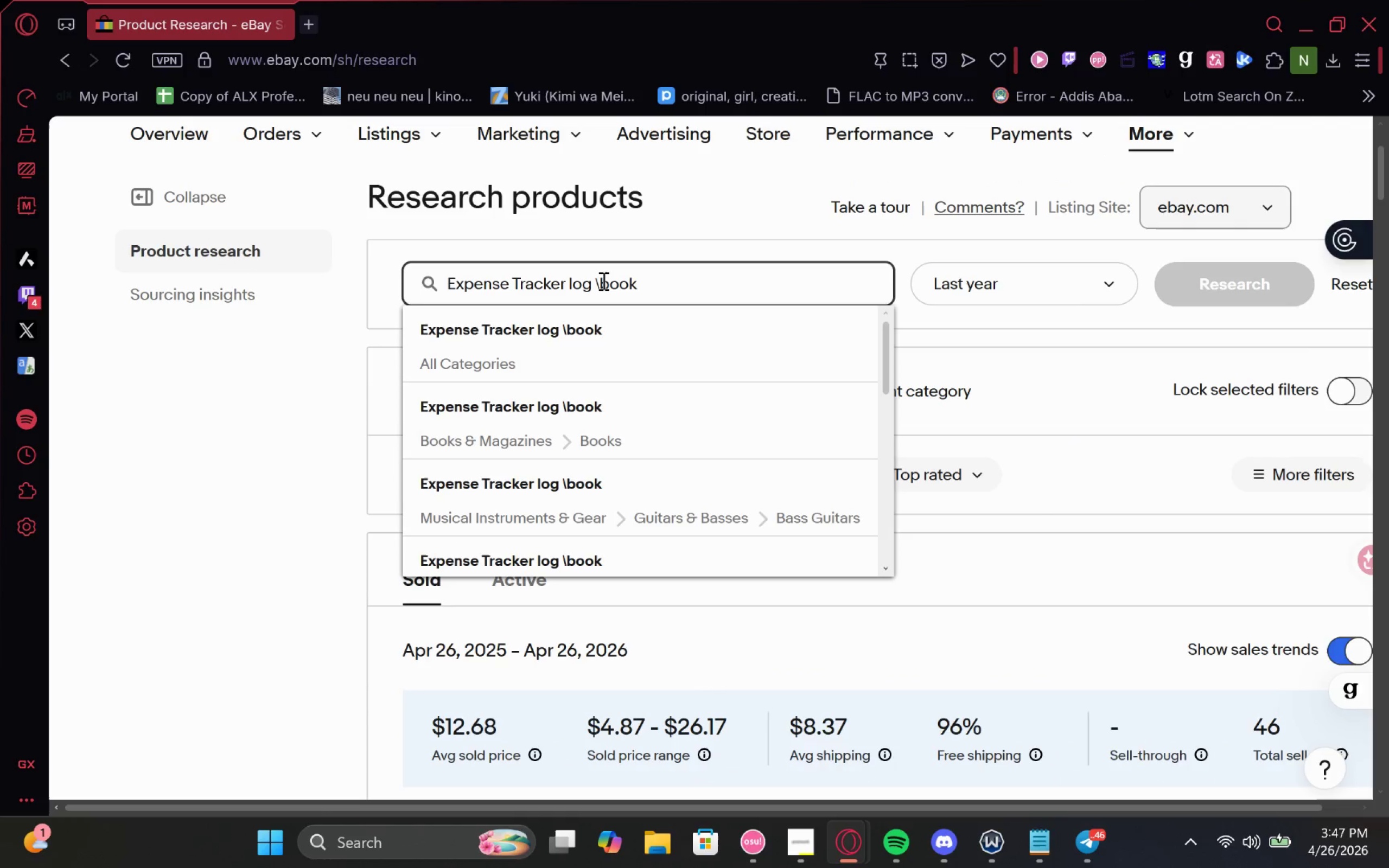 
key(Backspace)
 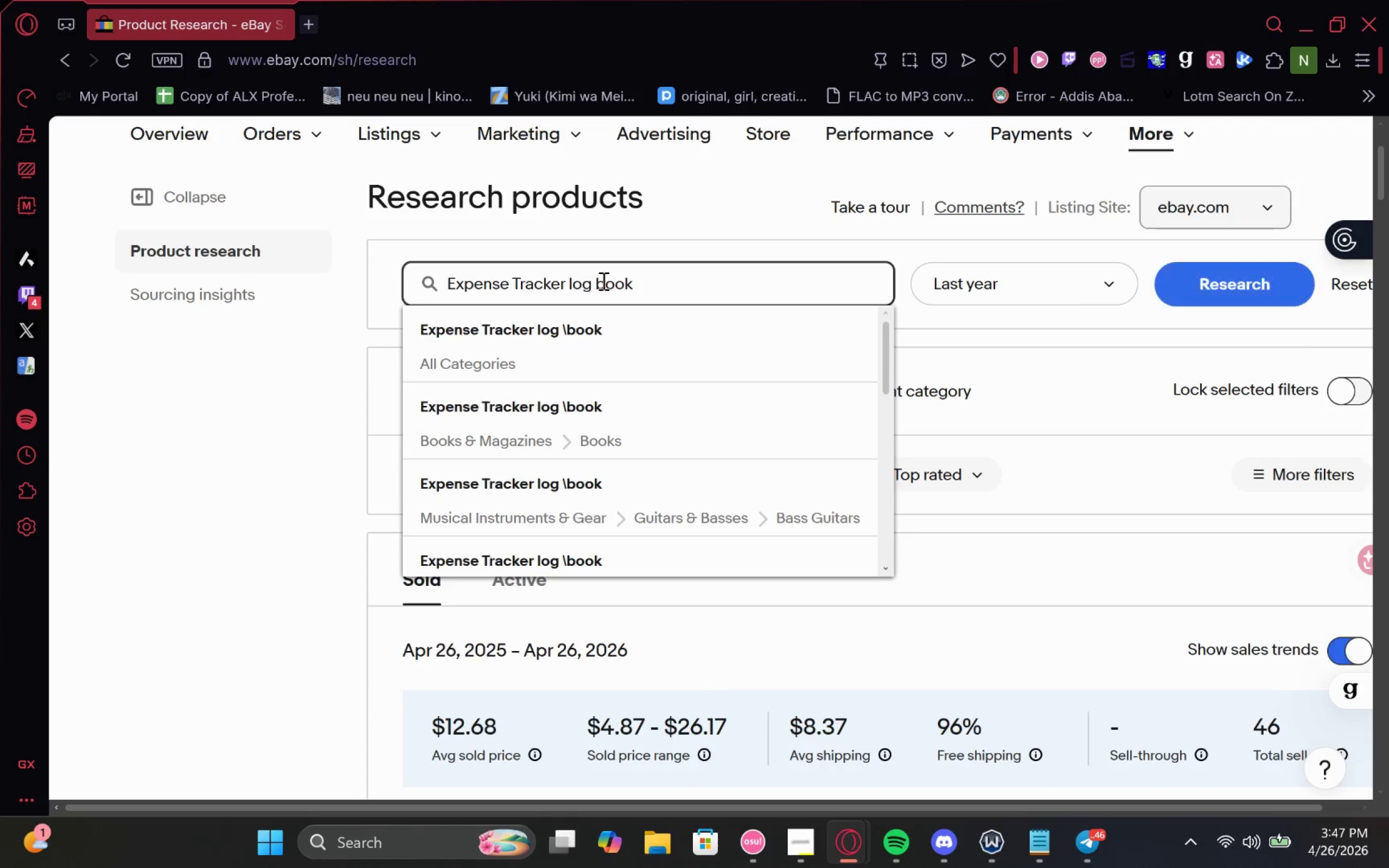 
key(Backspace)
 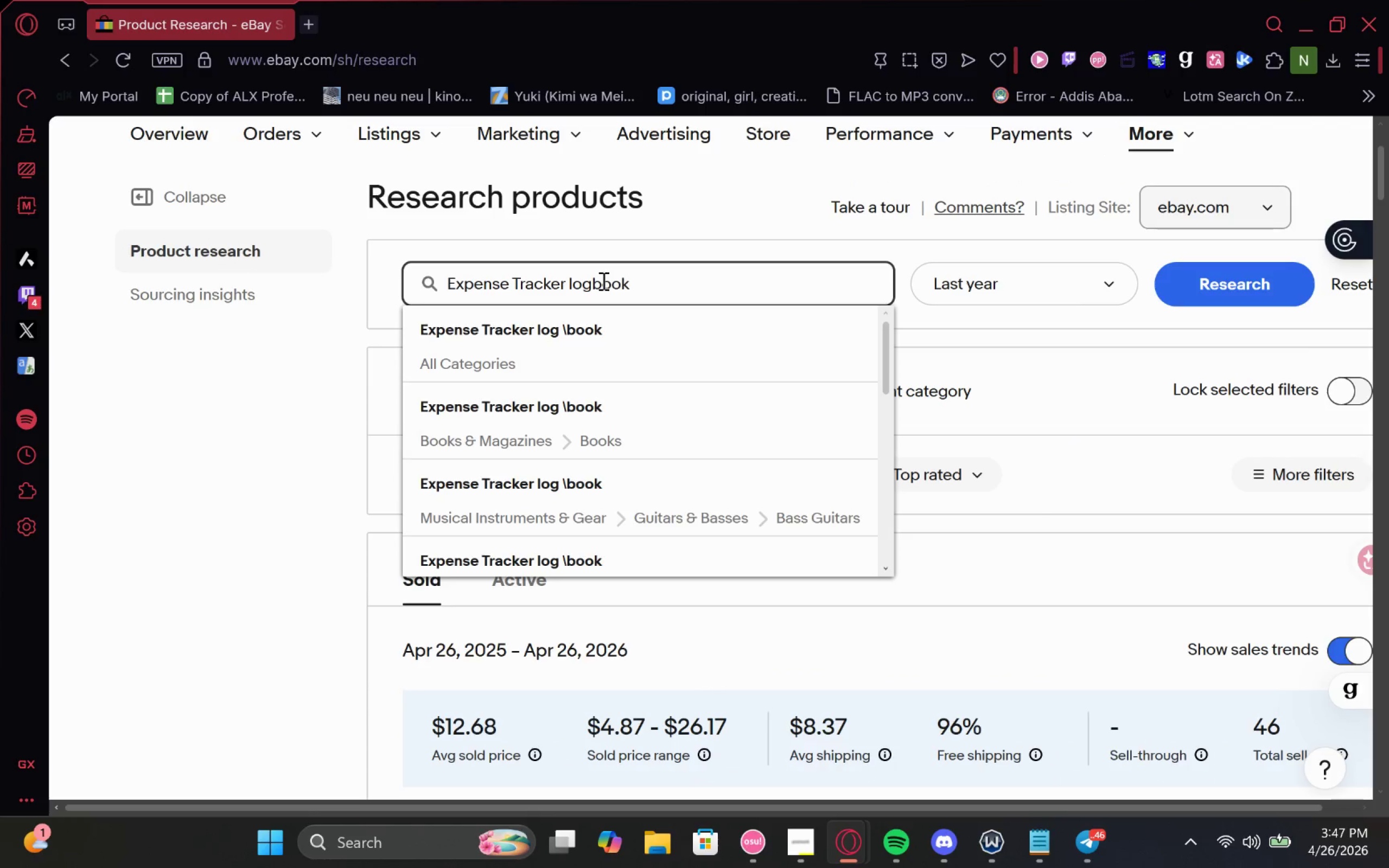 
key(Enter)
 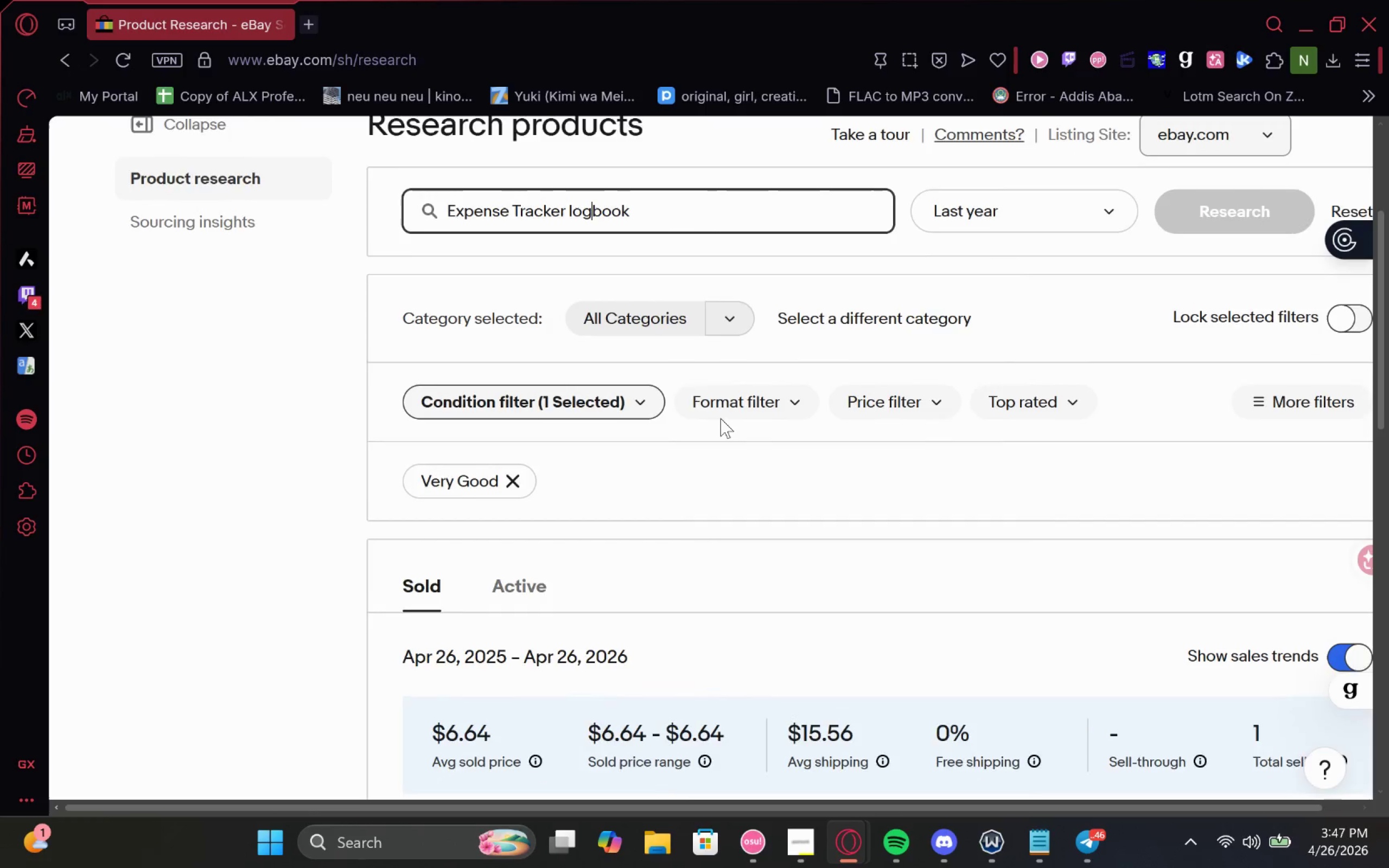 
wait(5.49)
 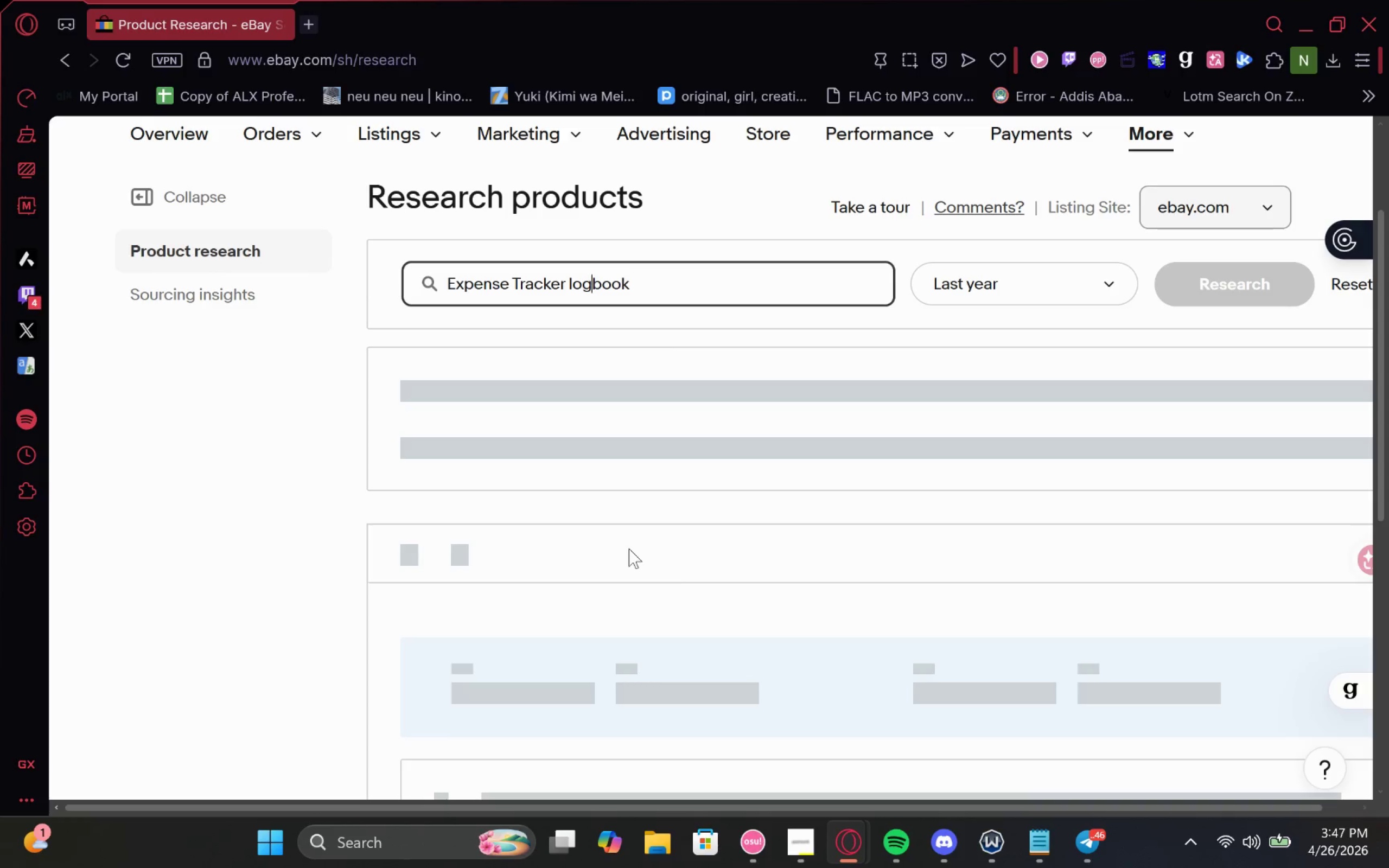 
left_click([662, 476])
 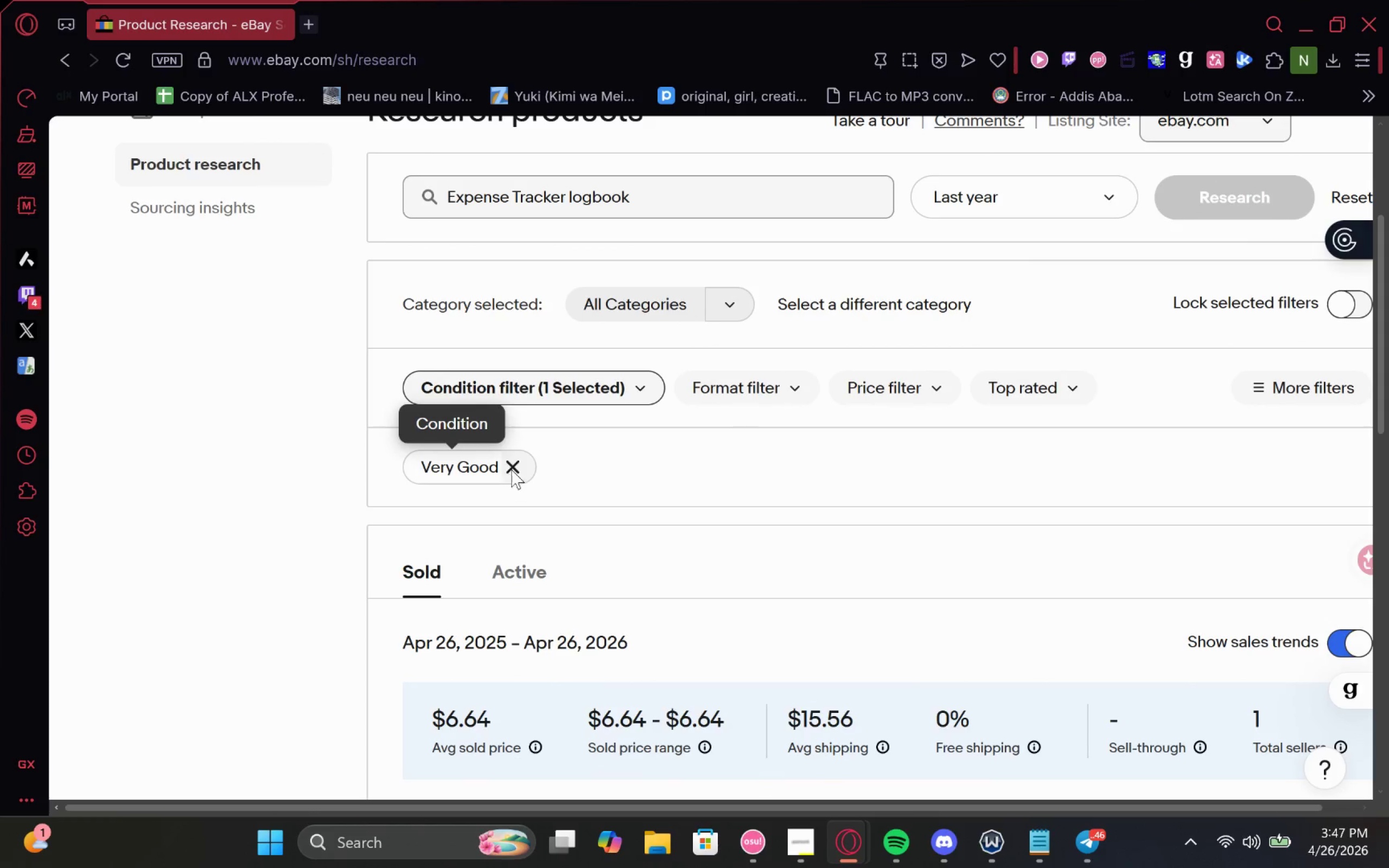 
left_click([512, 461])
 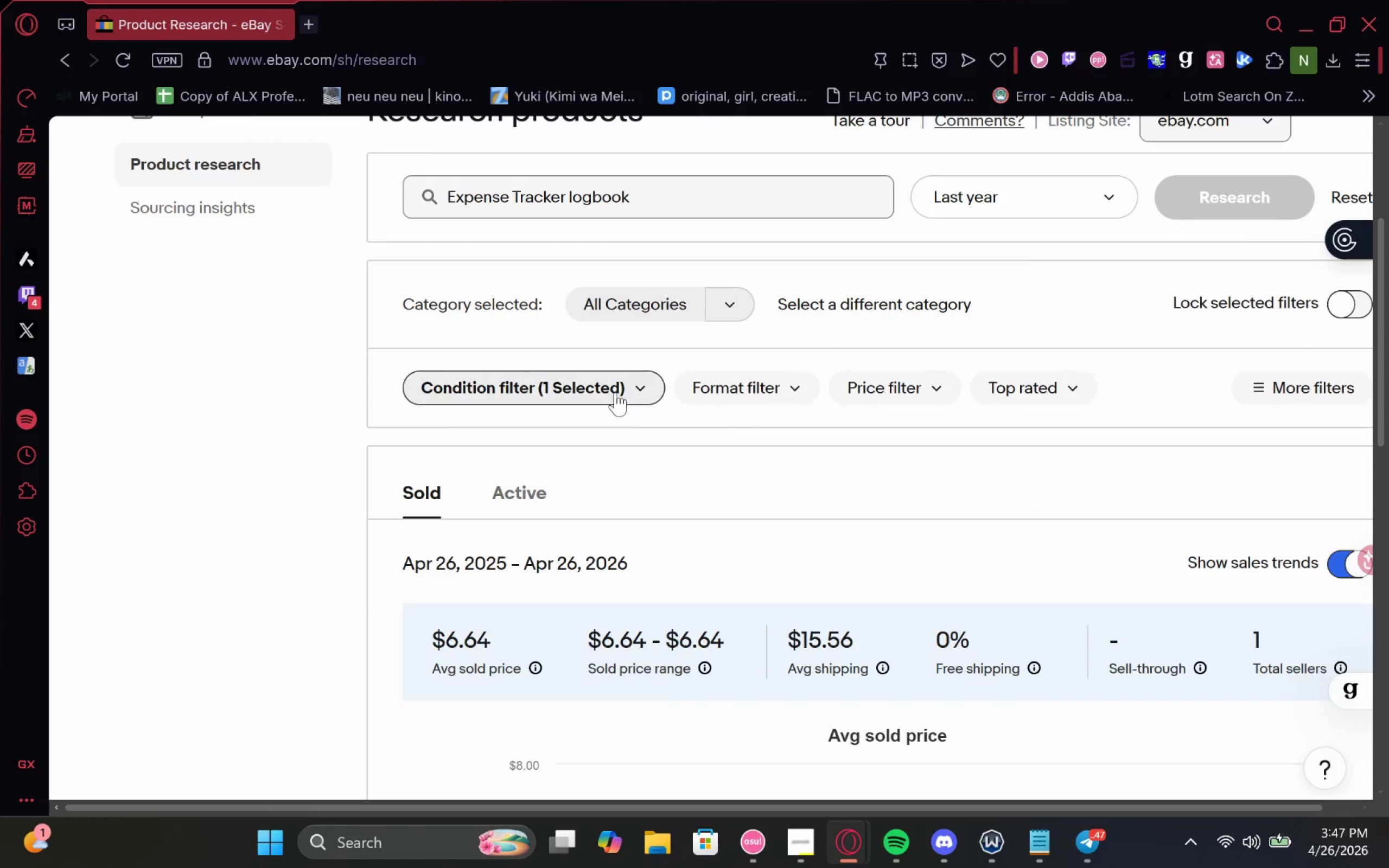 
left_click([615, 388])
 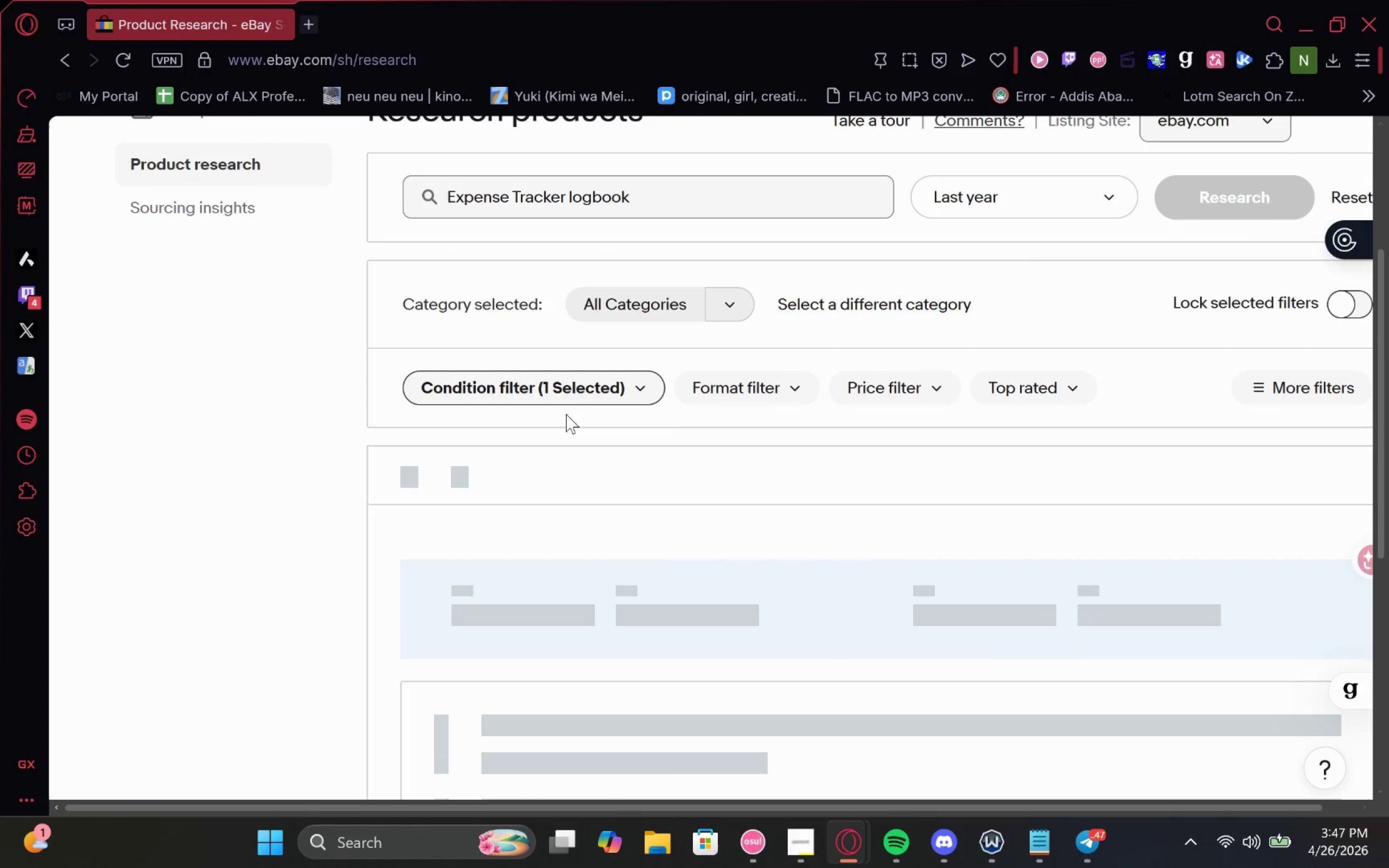 
left_click([577, 379])
 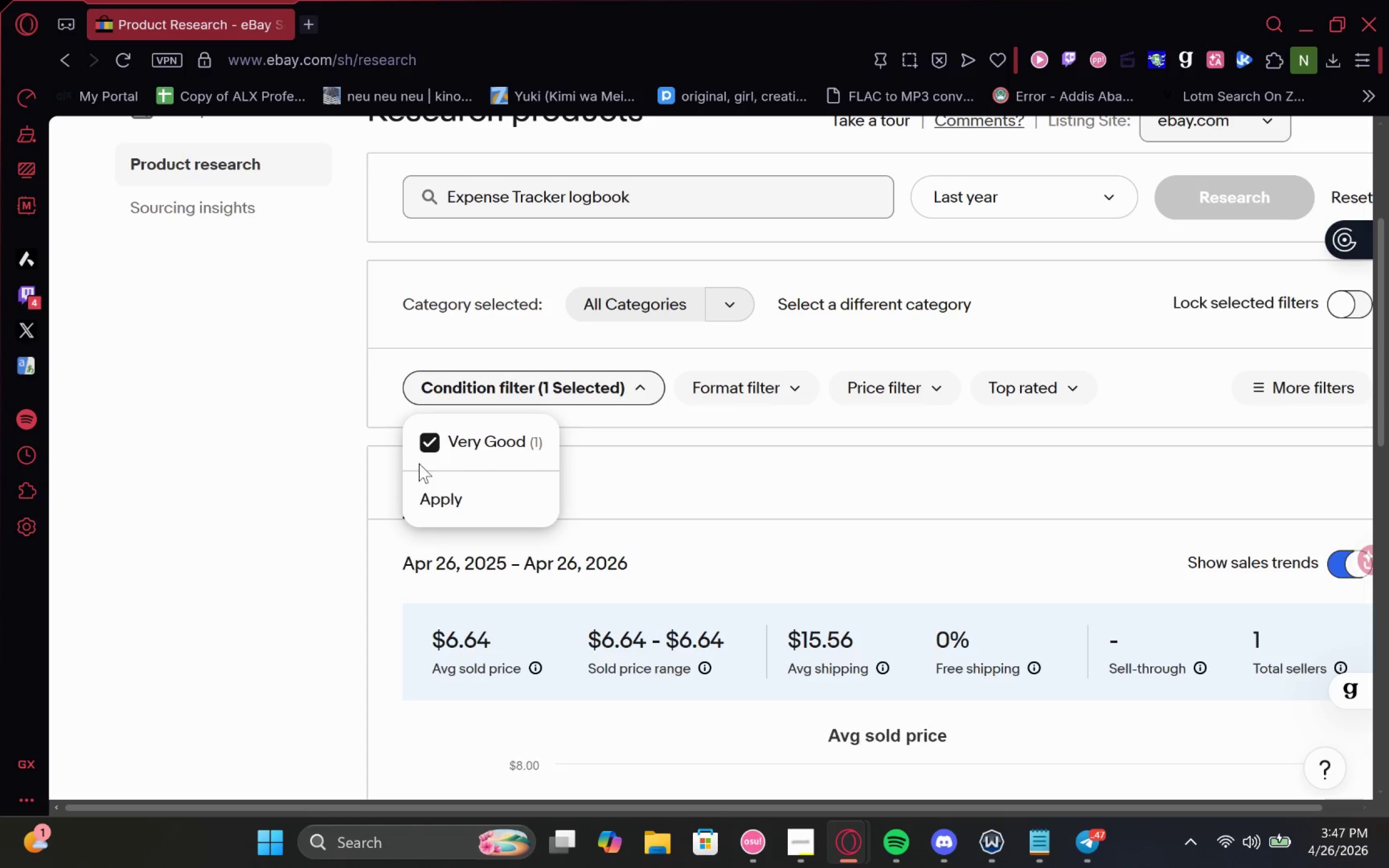 
left_click([424, 443])
 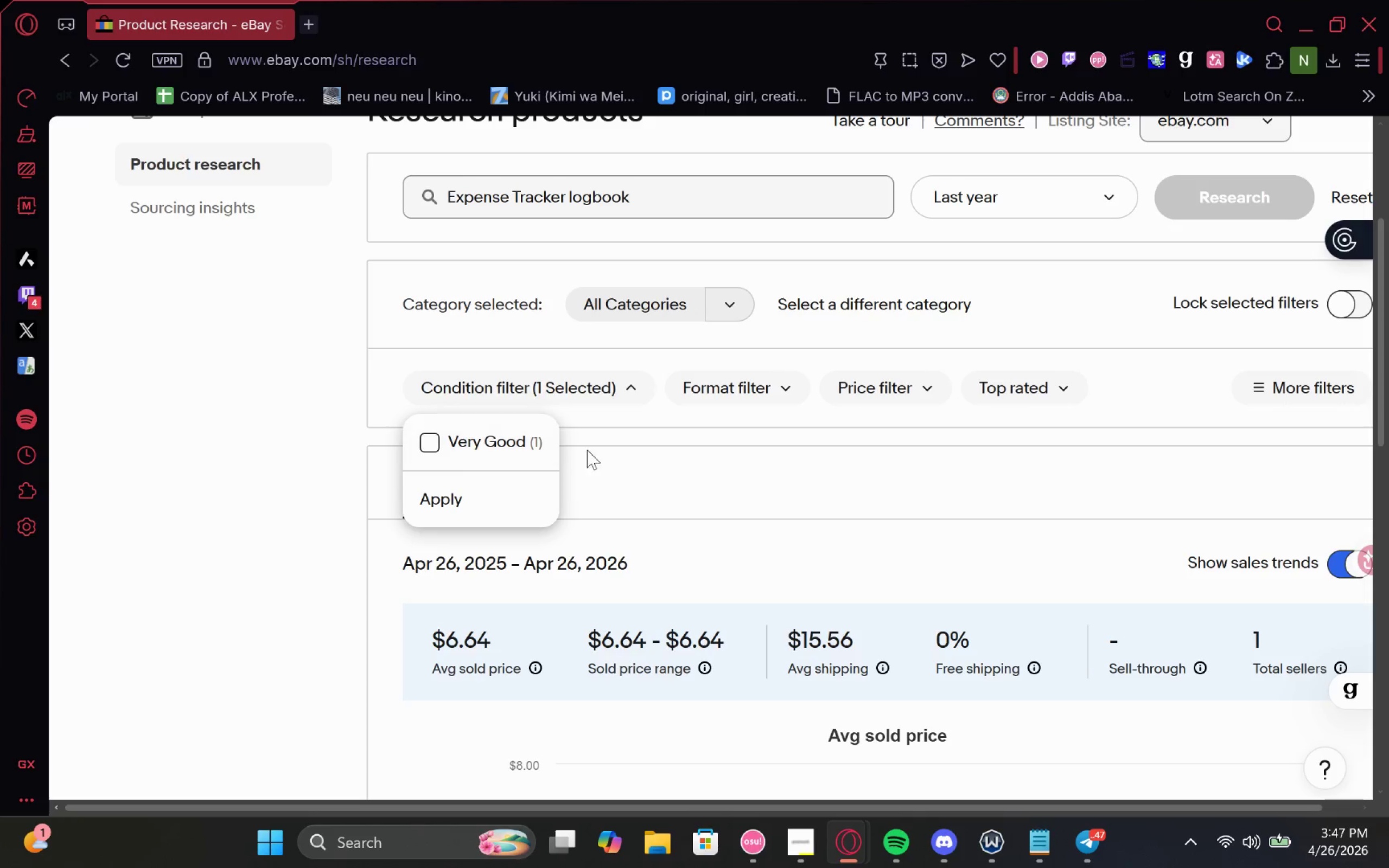 
left_click([665, 455])
 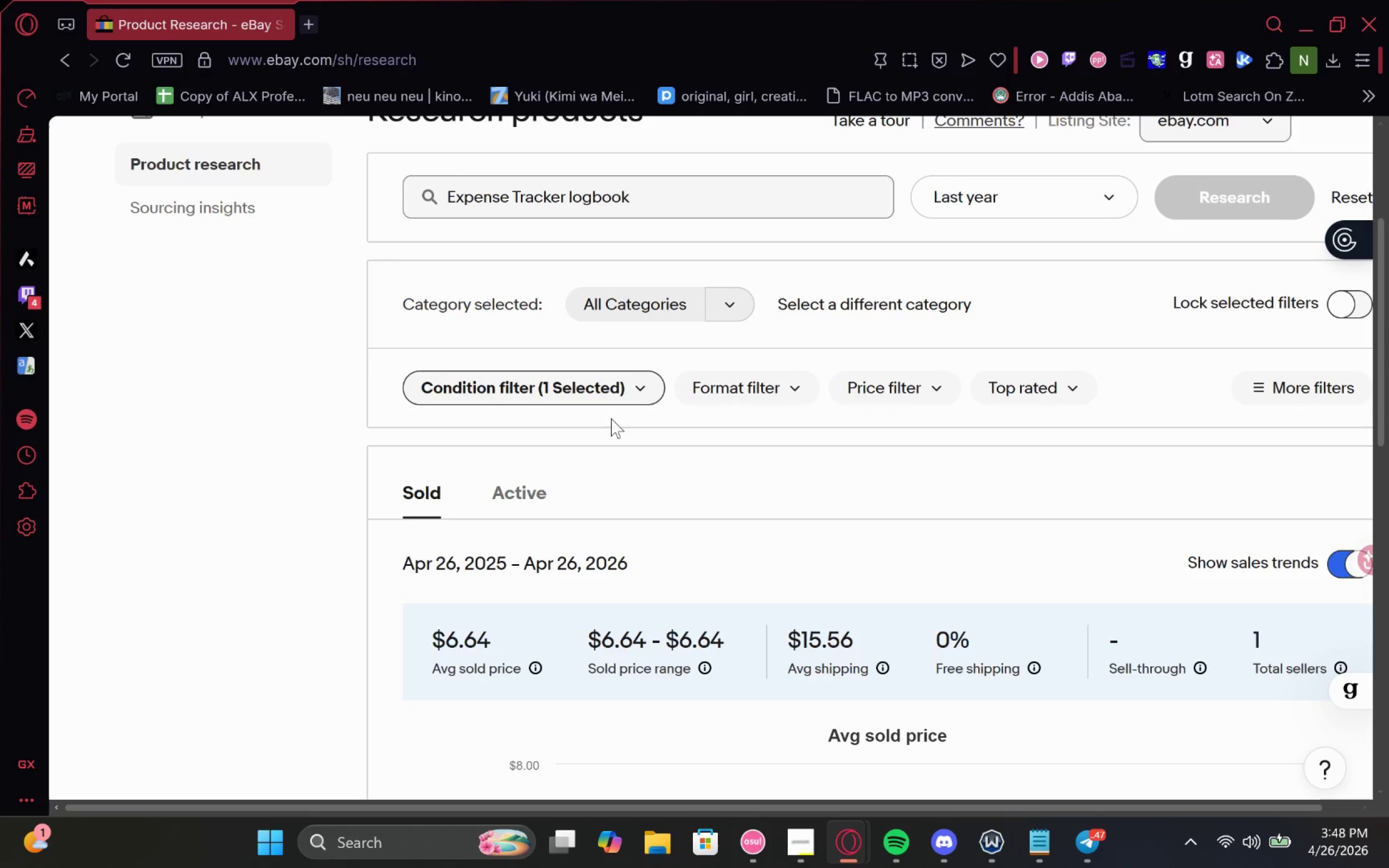 
left_click([580, 405])
 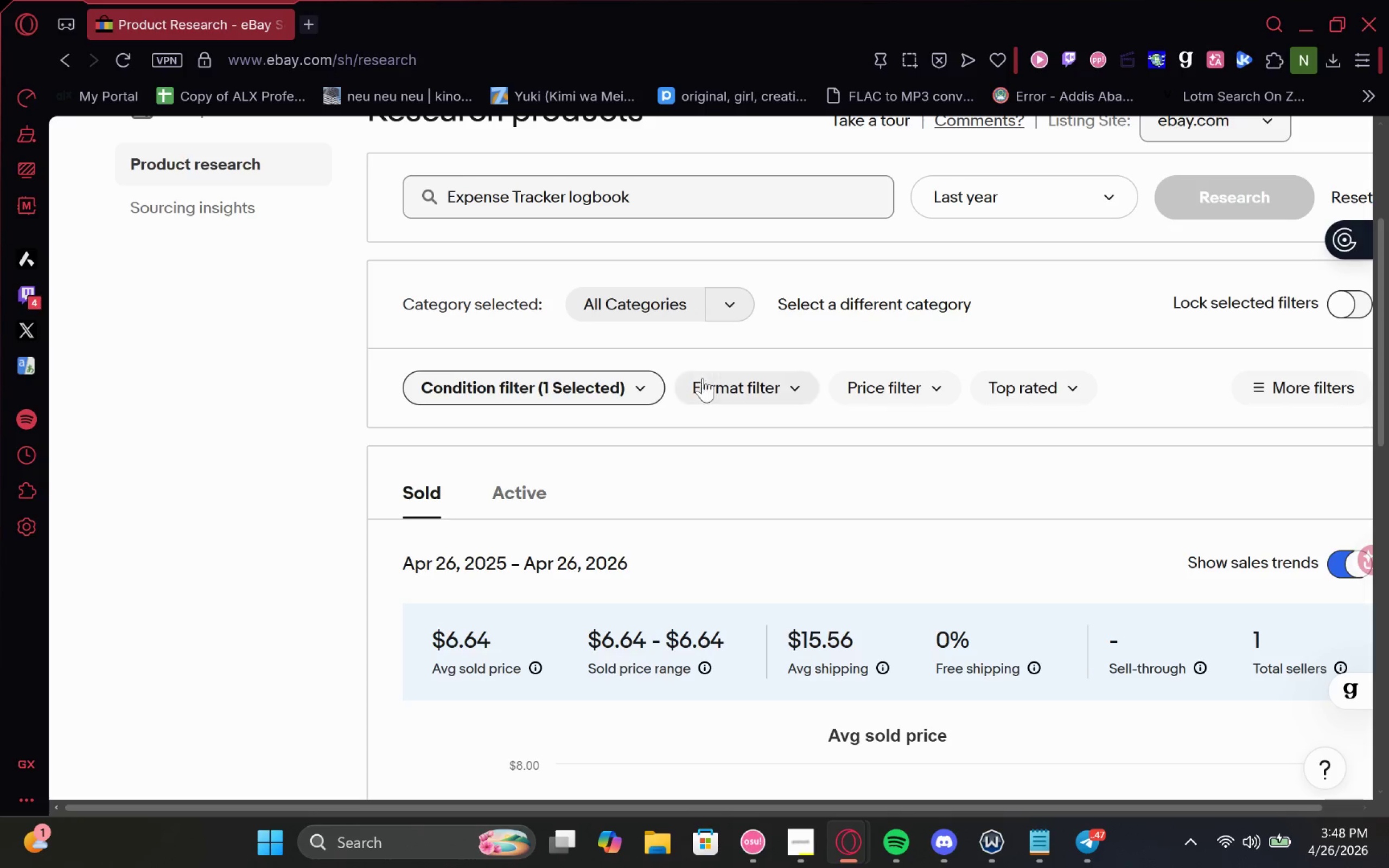 
left_click([635, 395])
 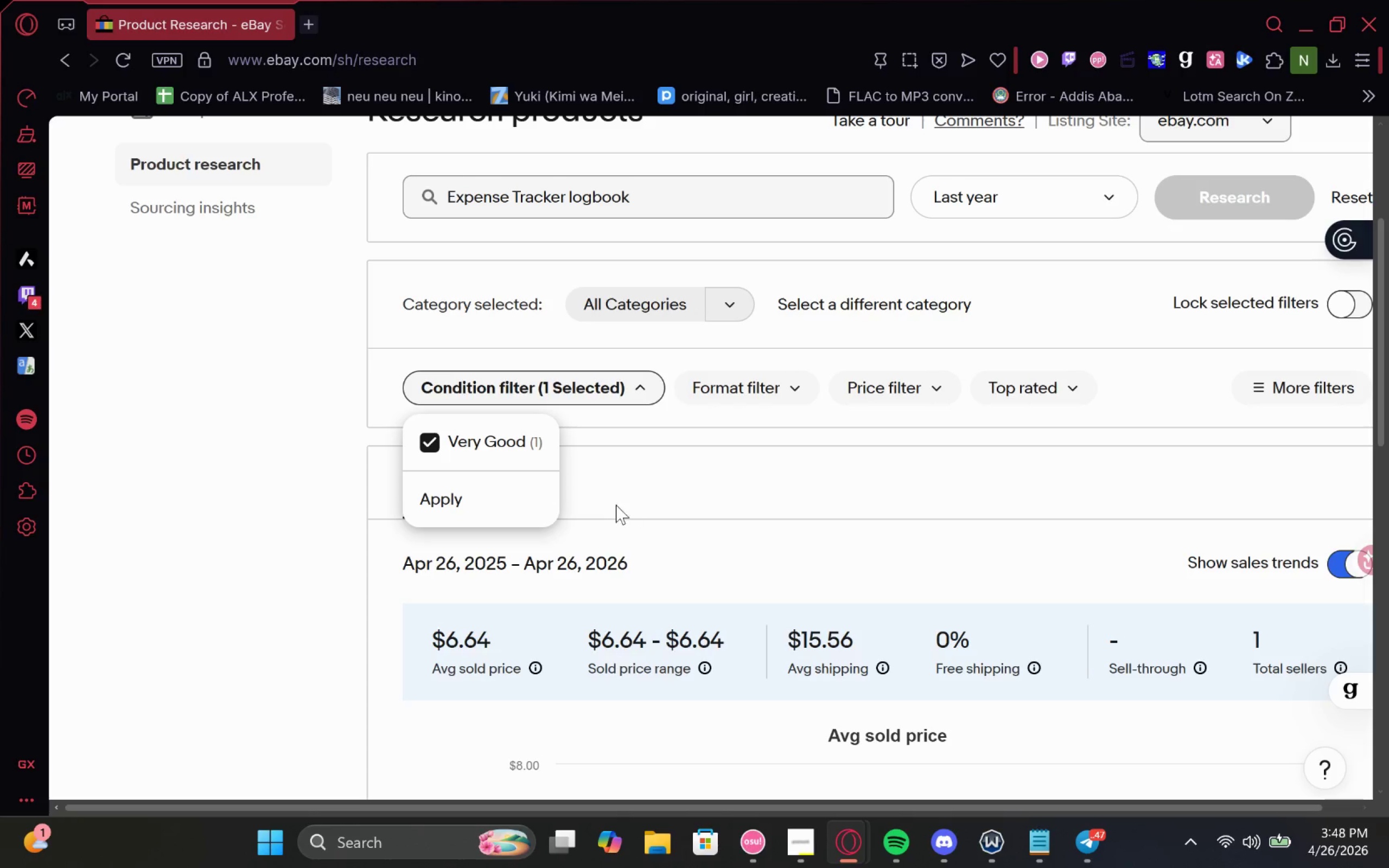 
left_click([482, 442])
 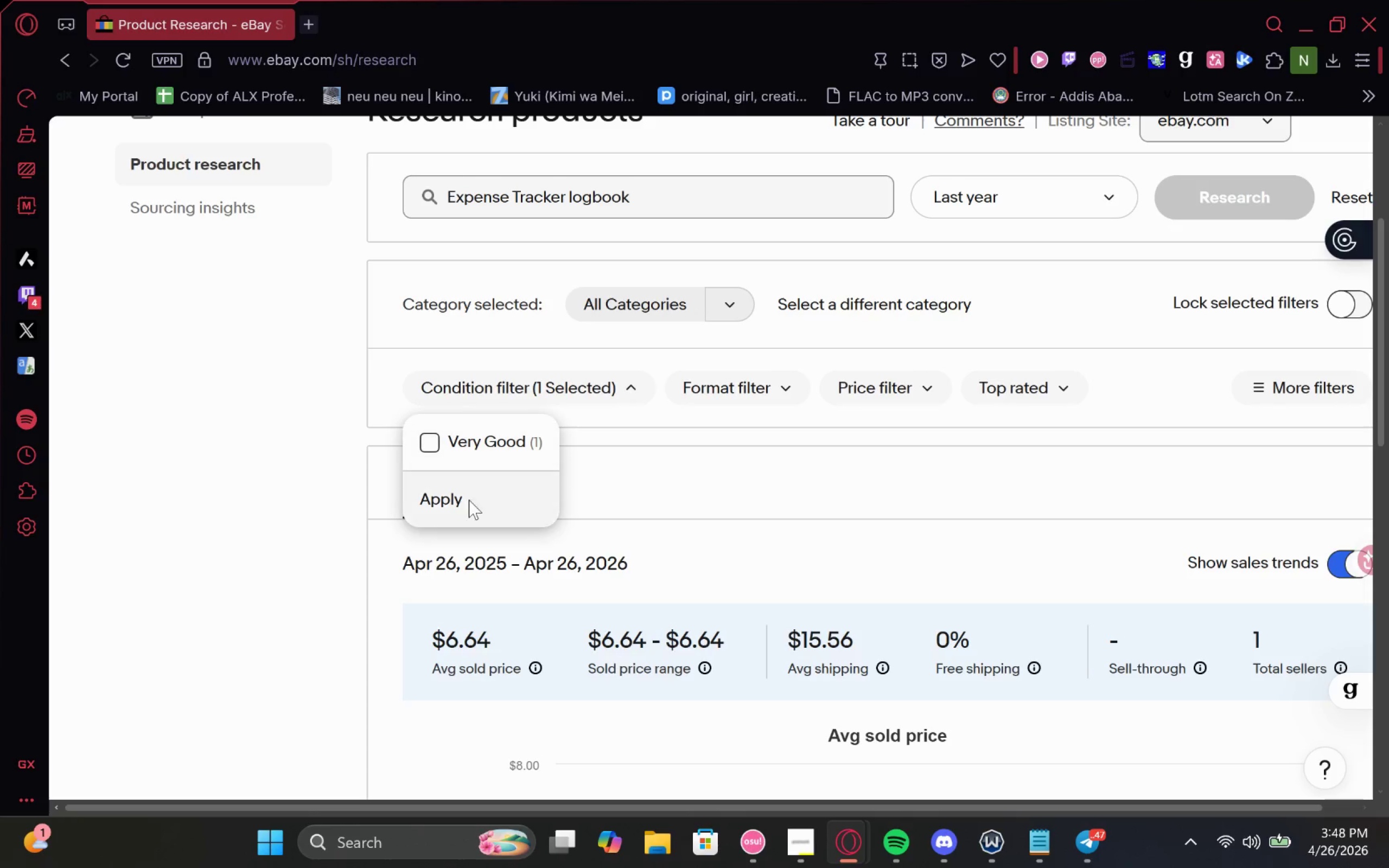 
left_click([468, 503])
 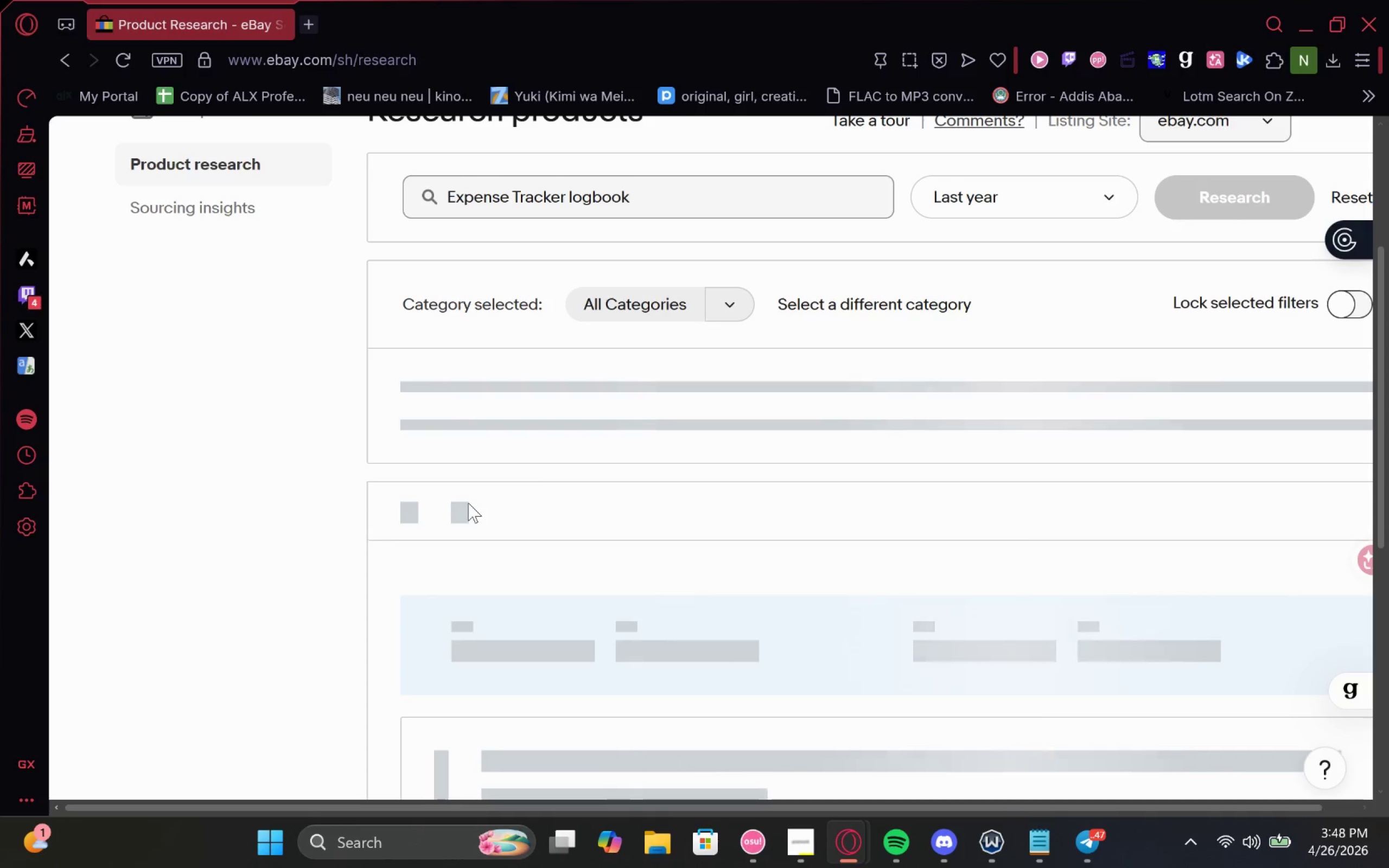 
mouse_move([540, 459])
 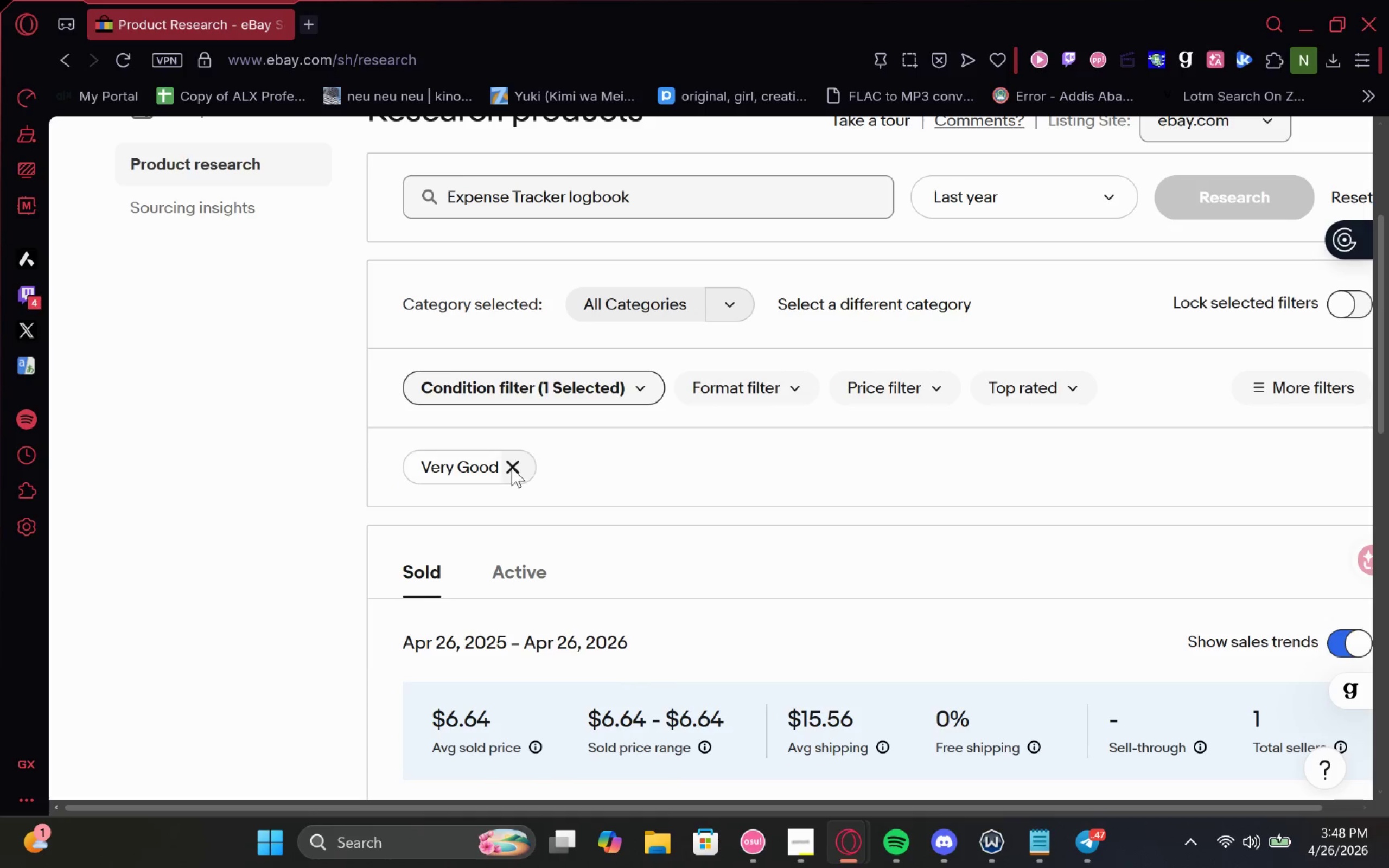 
left_click([511, 468])
 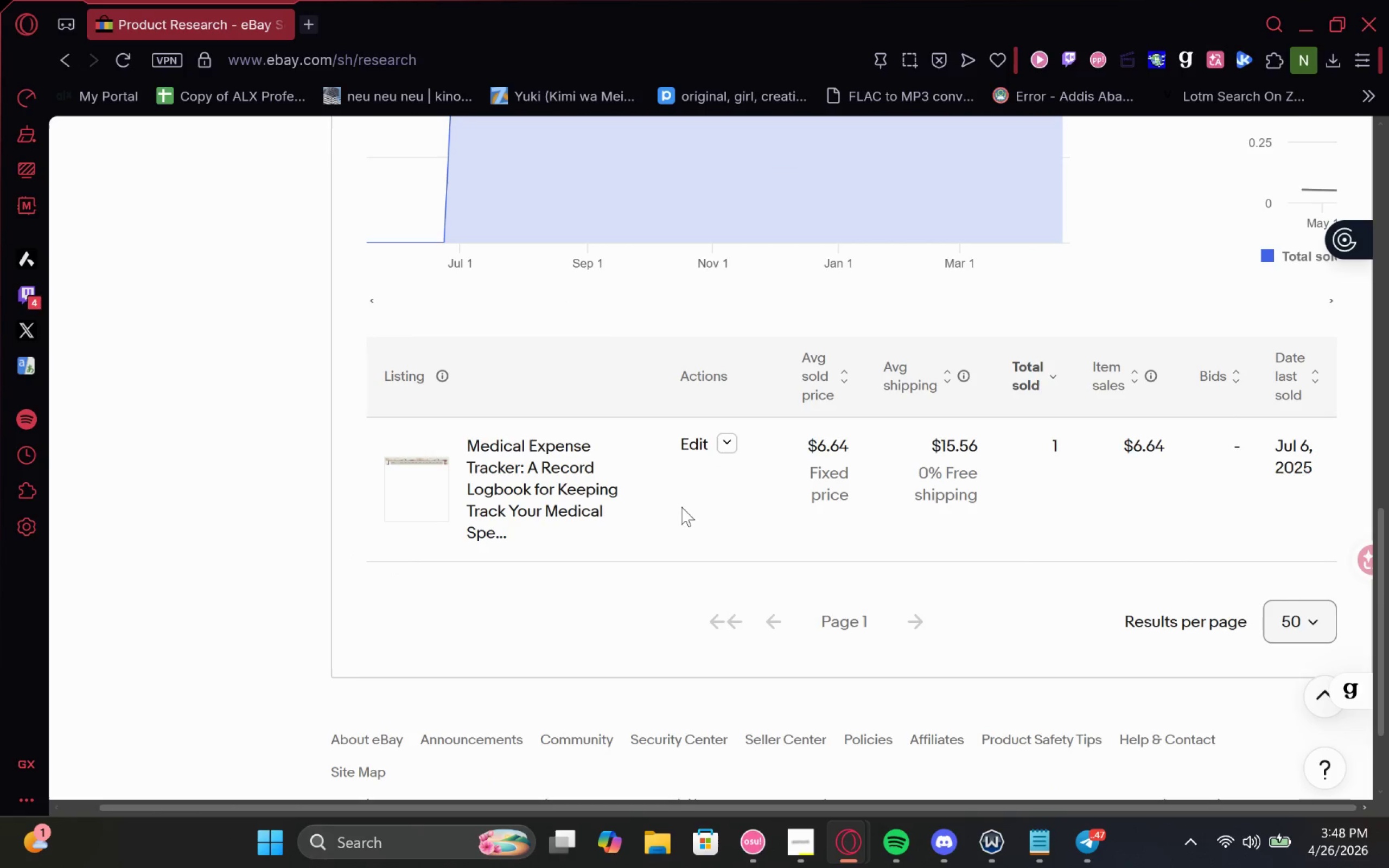 
wait(11.12)
 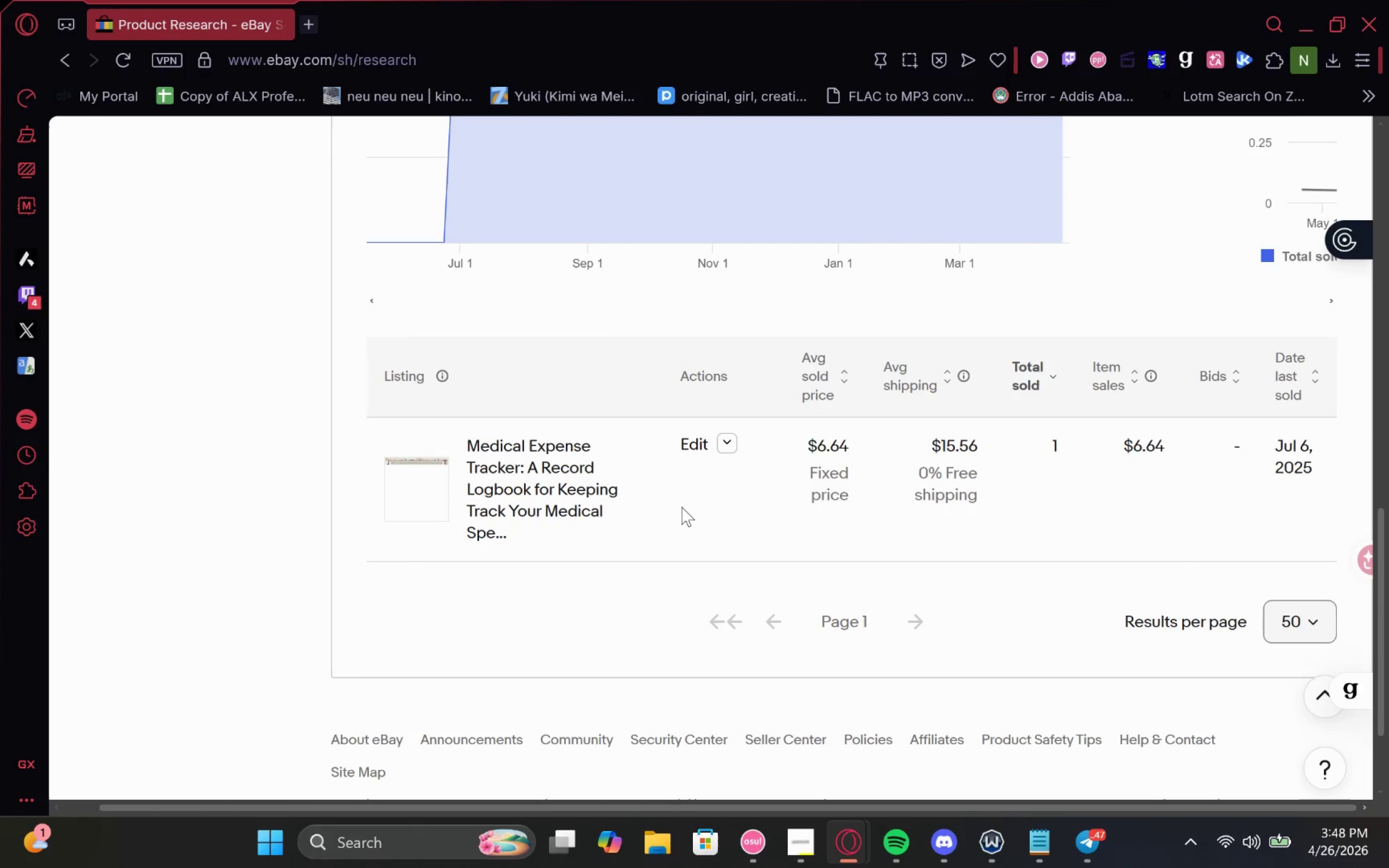 
left_click([55, 59])
 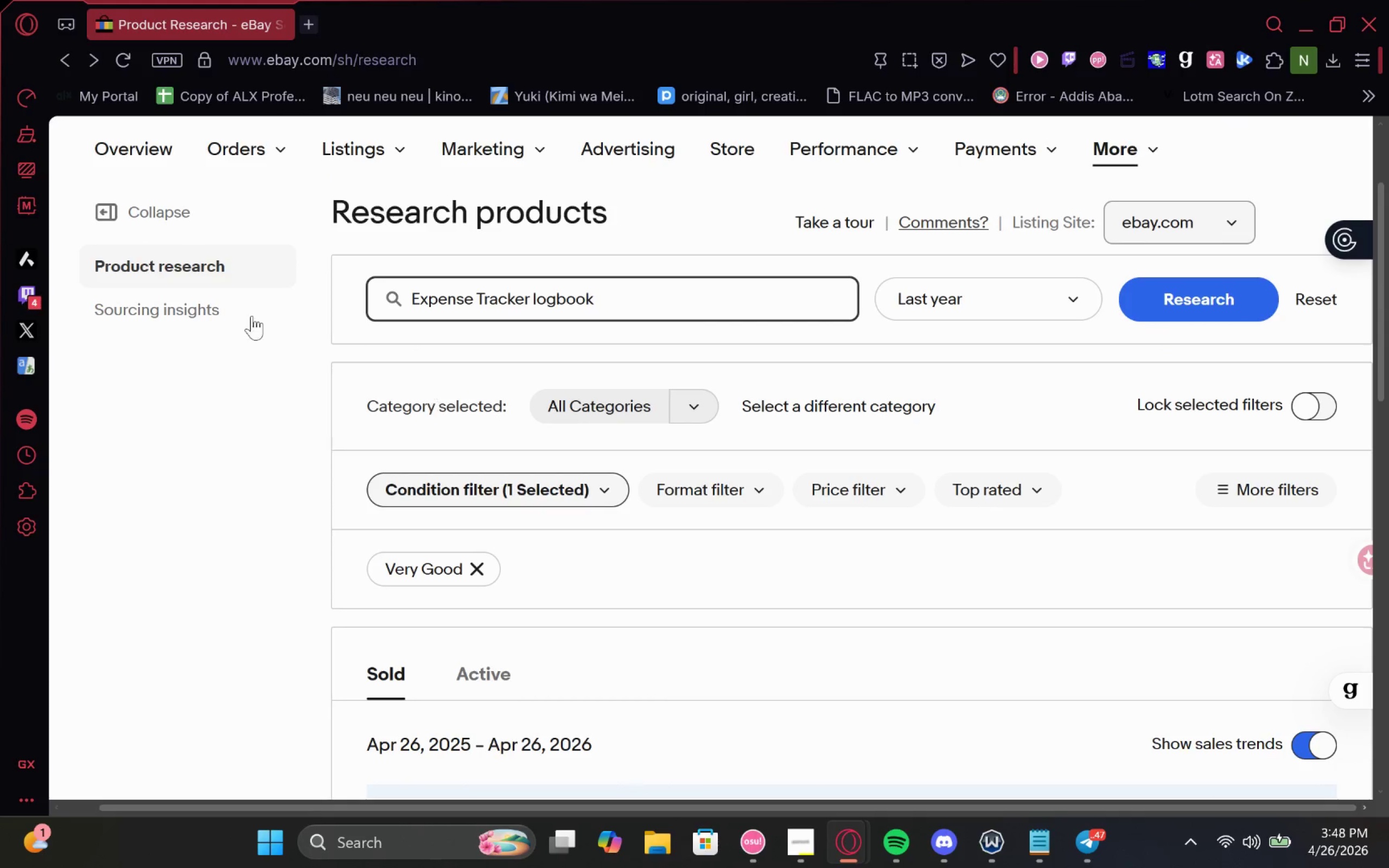 
wait(5.17)
 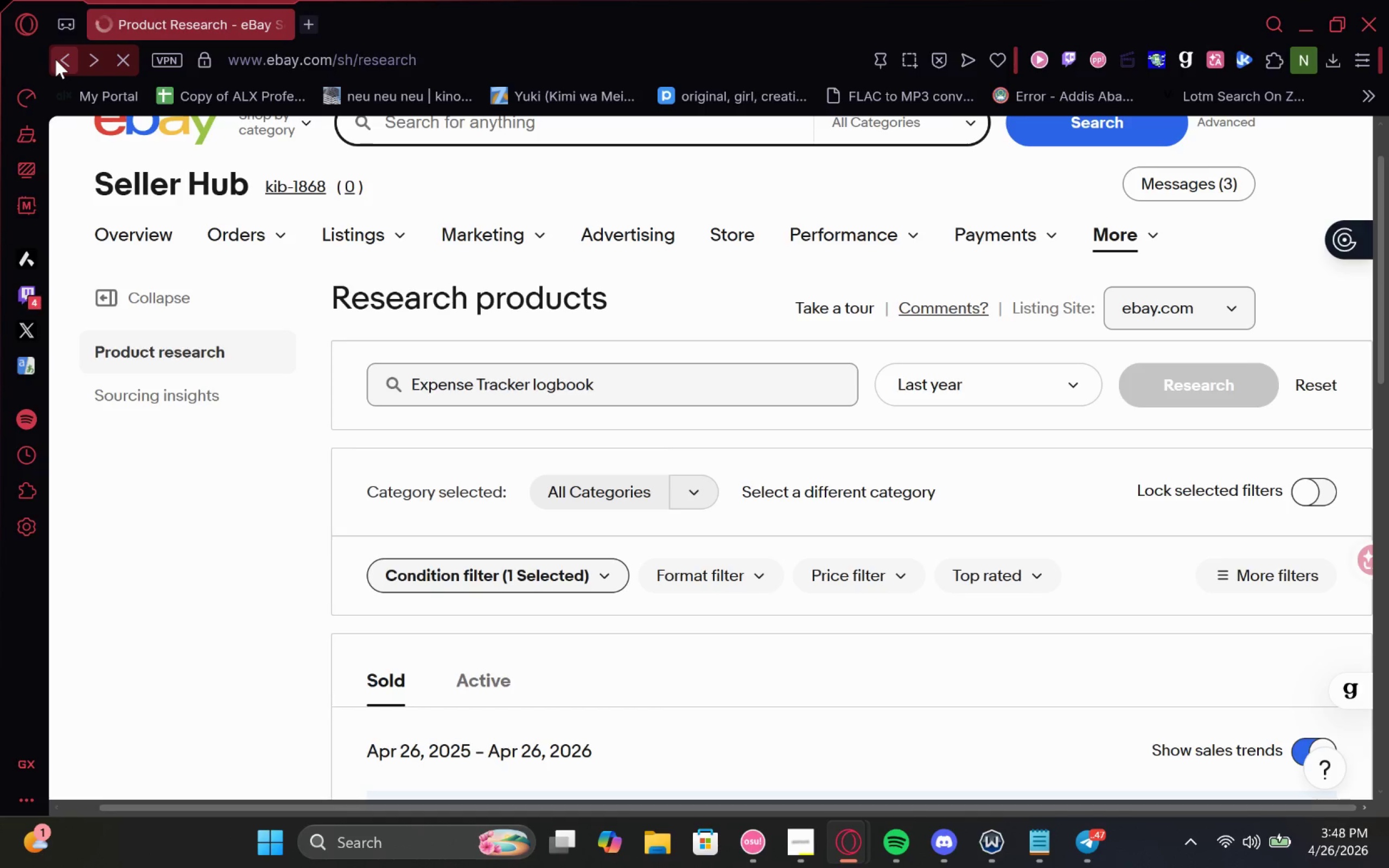 
left_click([65, 60])
 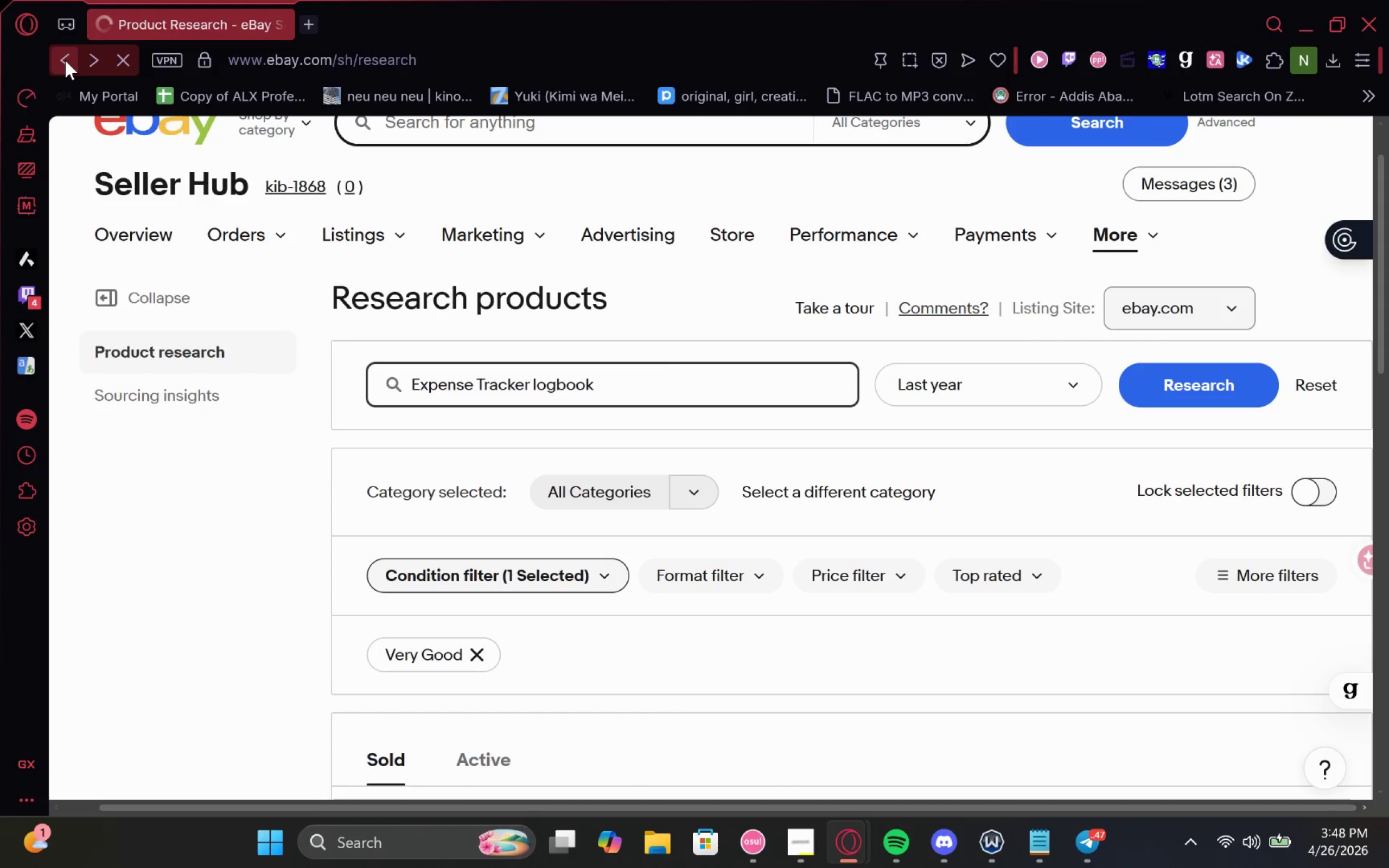 
left_click([65, 60])
 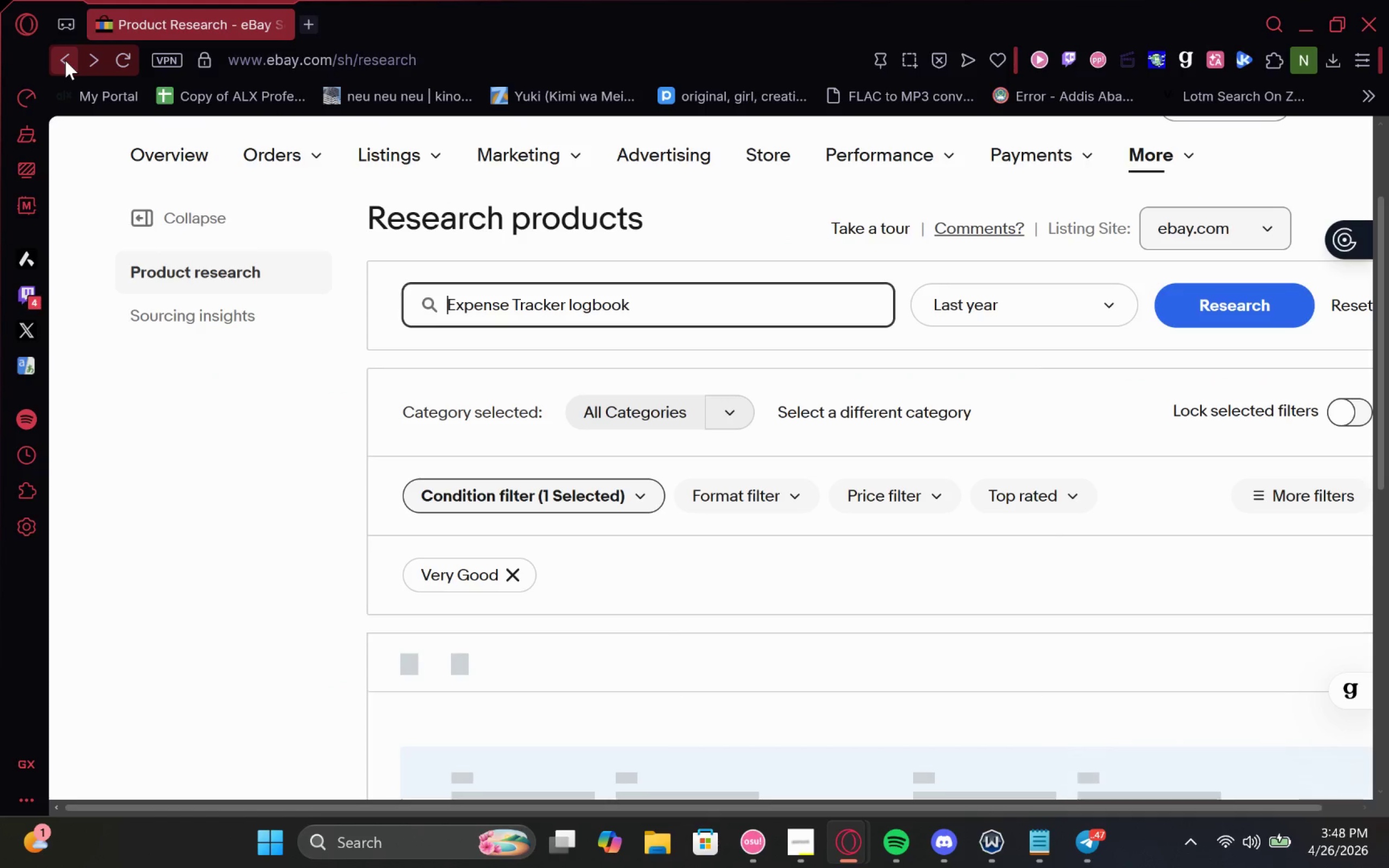 
left_click([65, 60])
 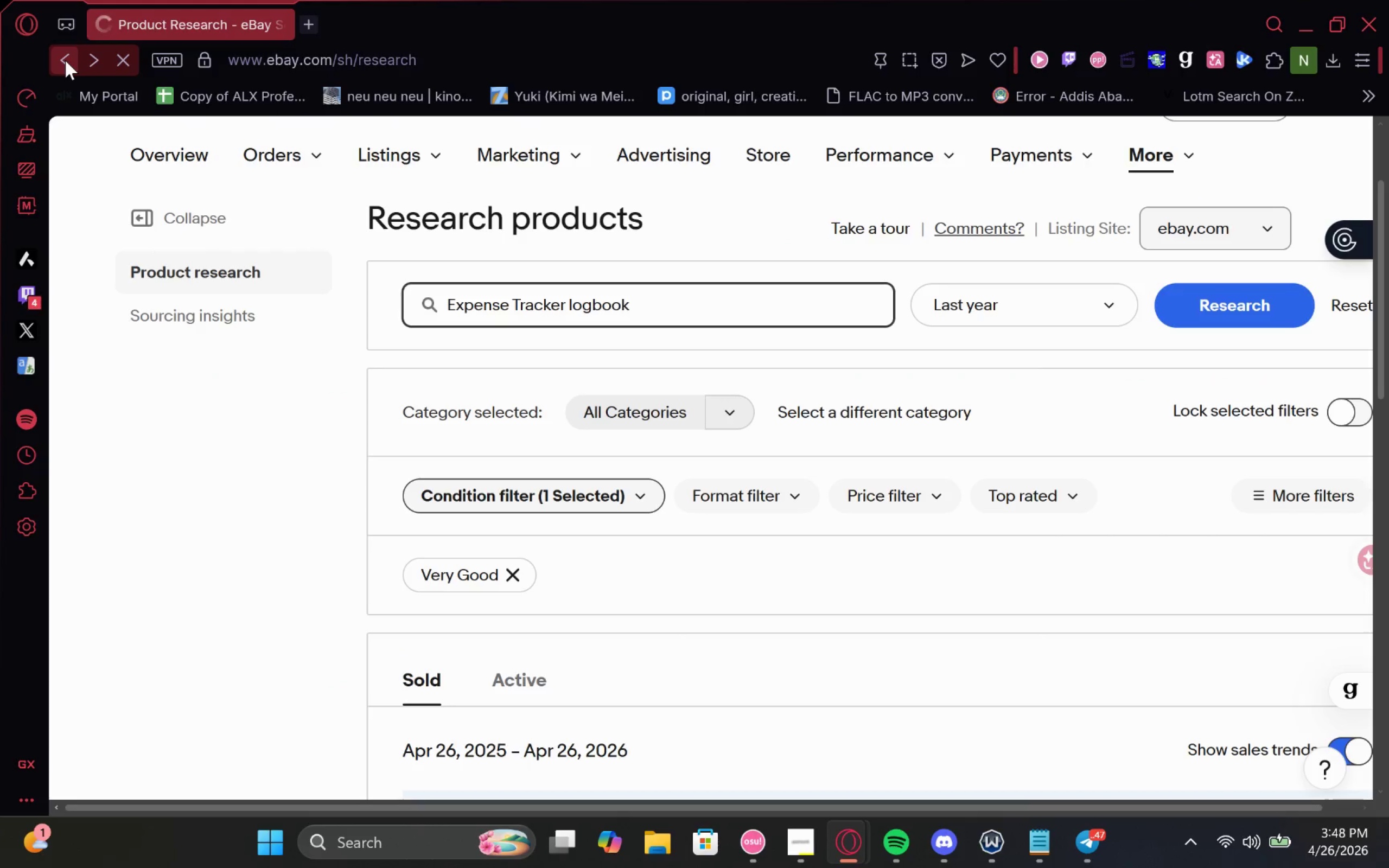 
left_click([65, 60])
 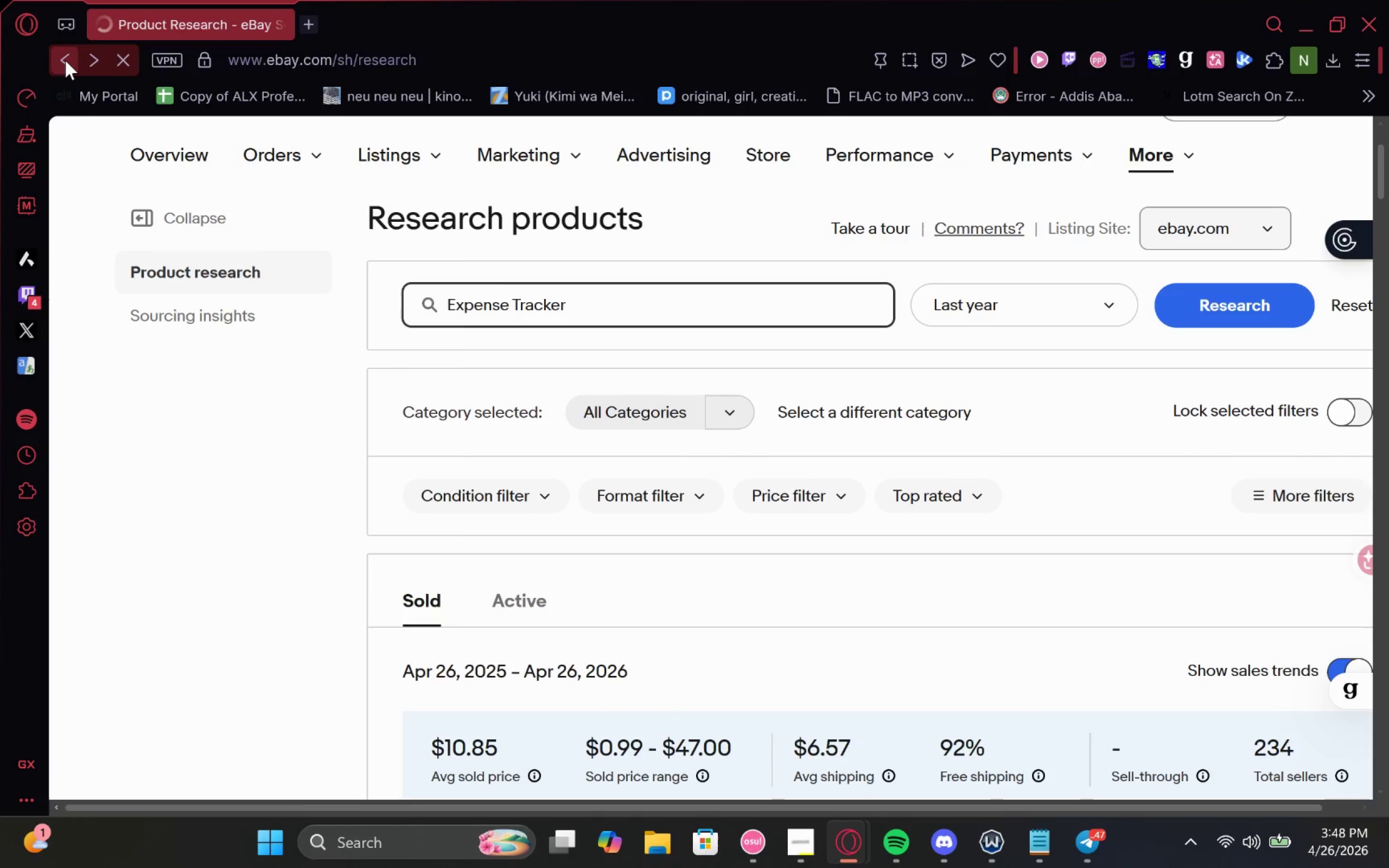 
left_click([629, 291])
 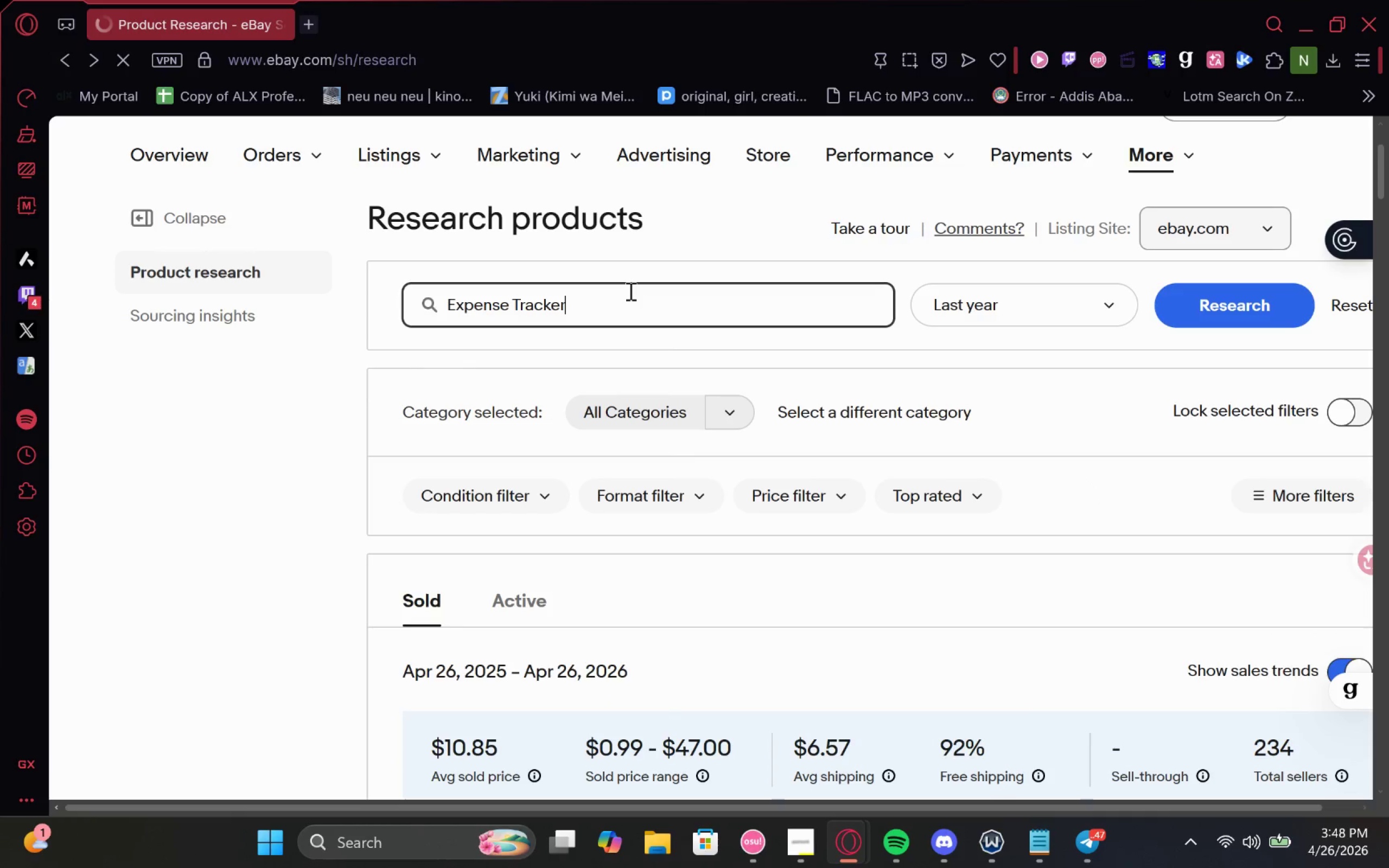 
type( logbook)
 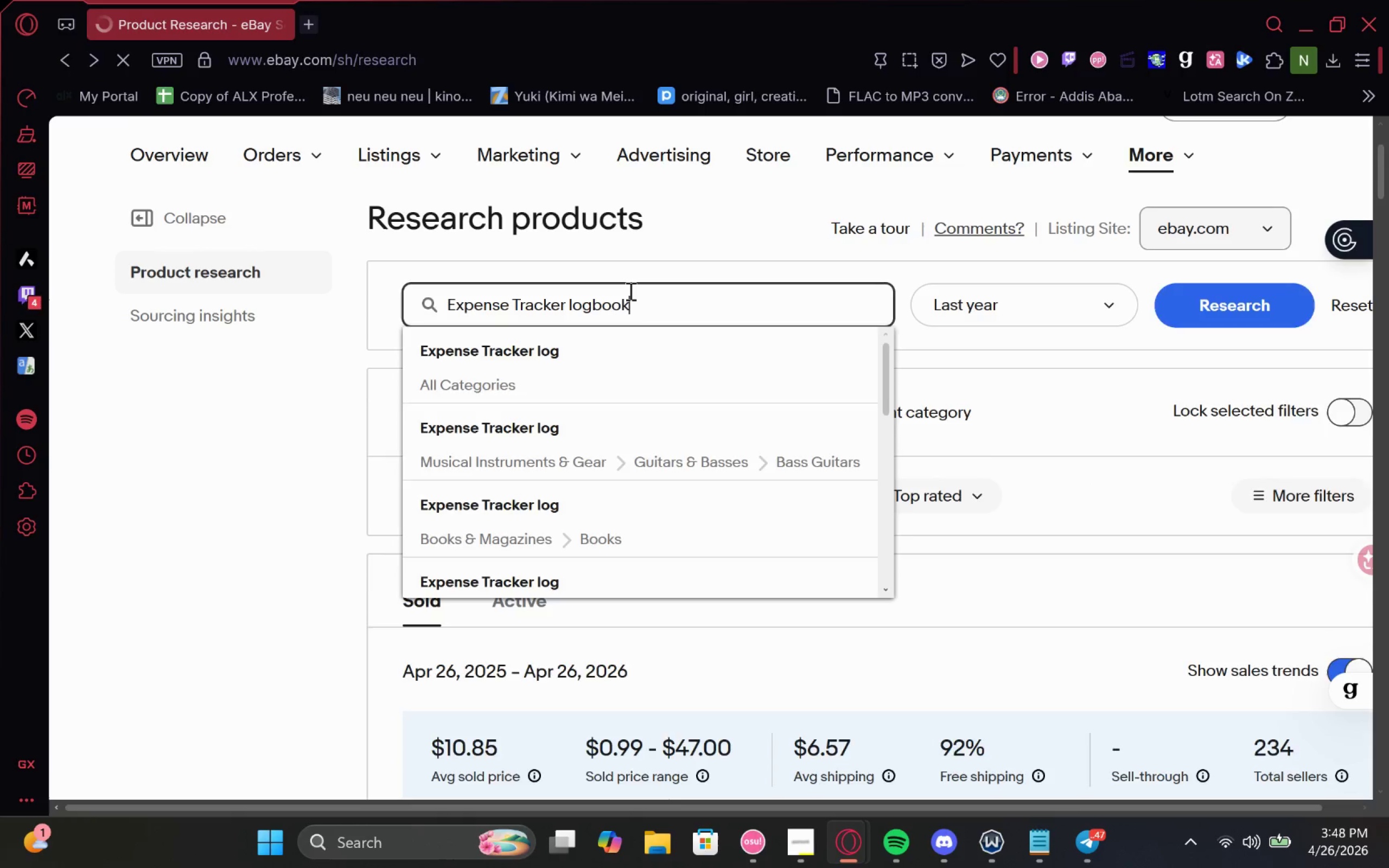 
key(Enter)
 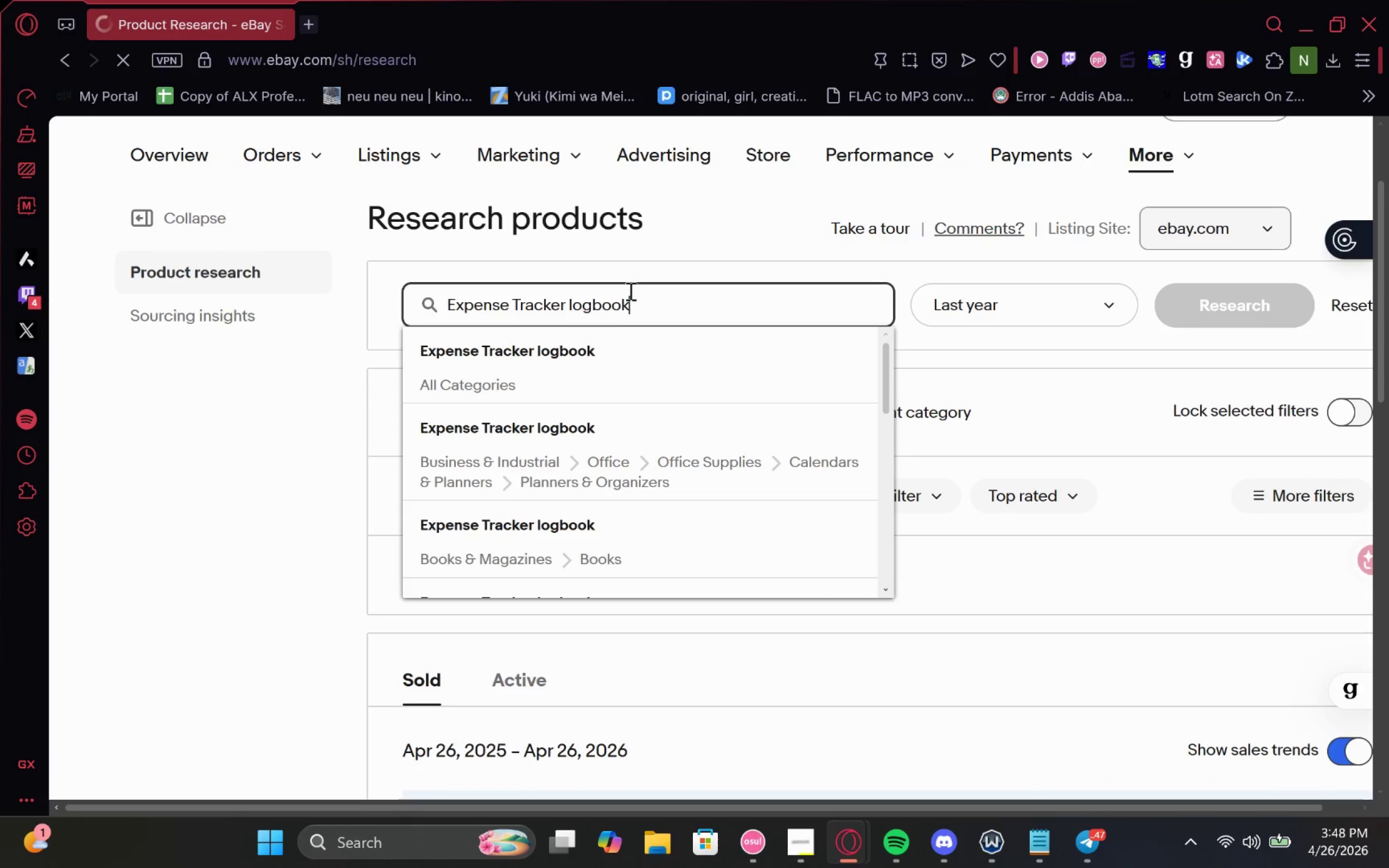 
left_click([608, 359])
 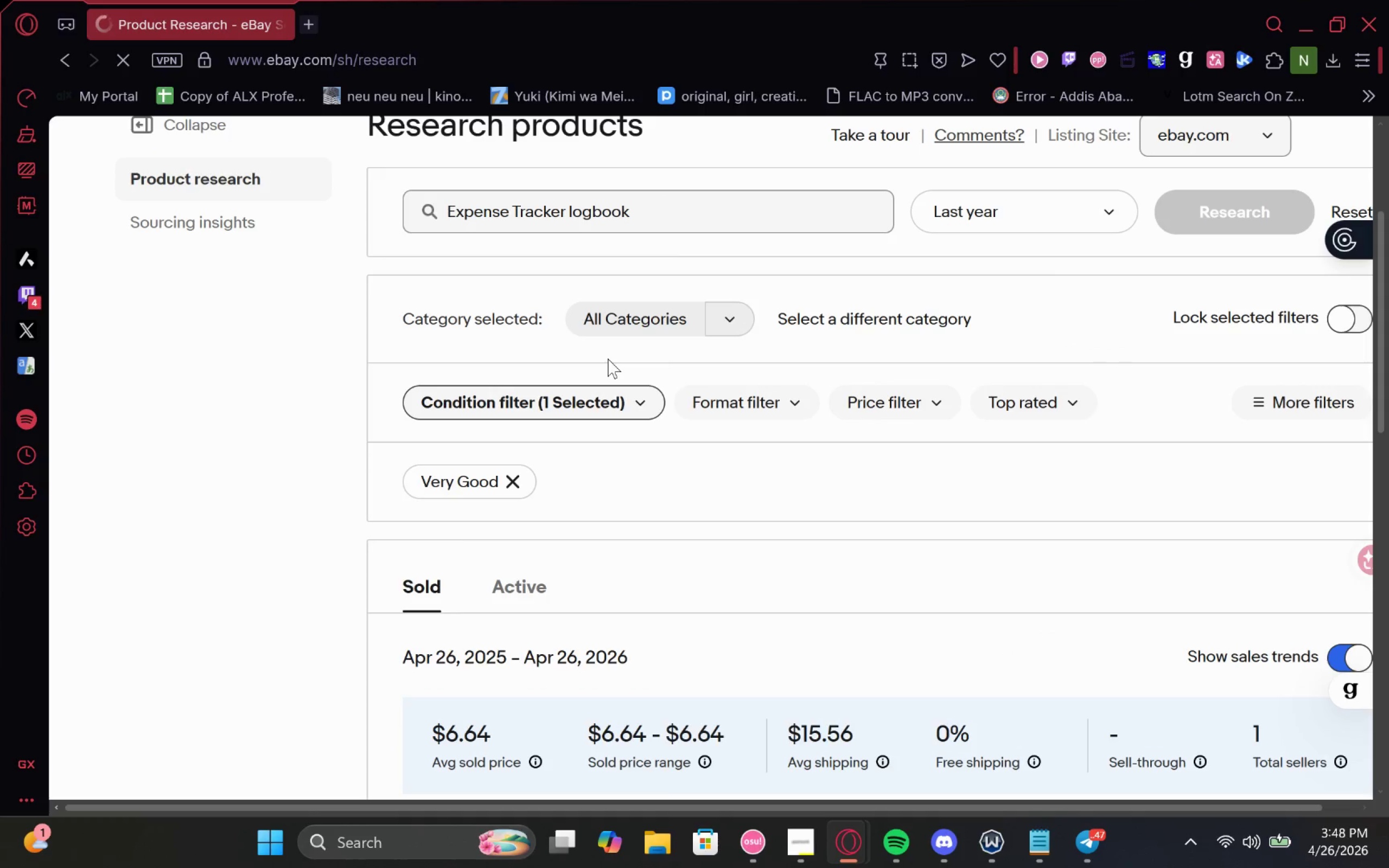 
wait(8.58)
 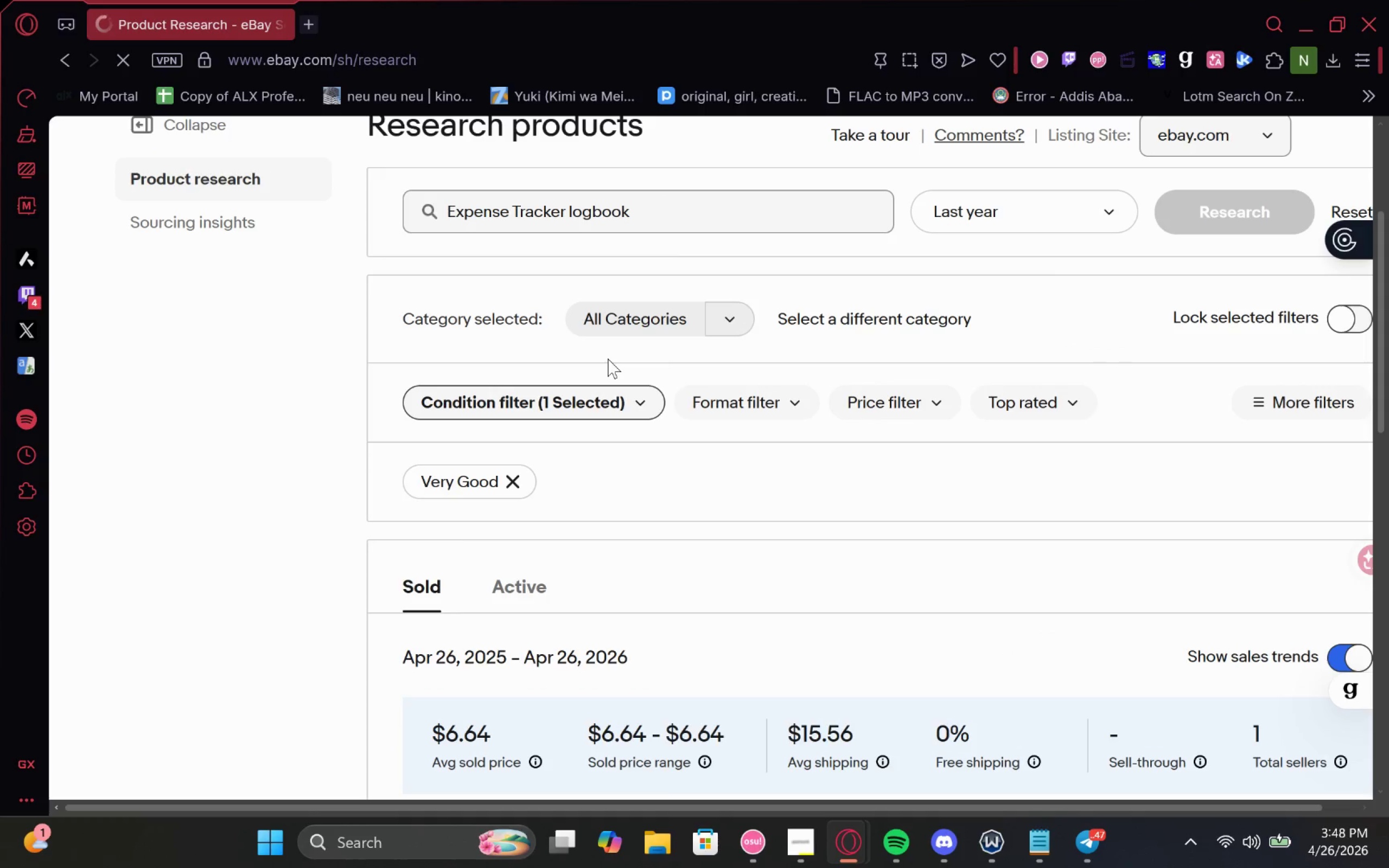 
left_click([594, 450])
 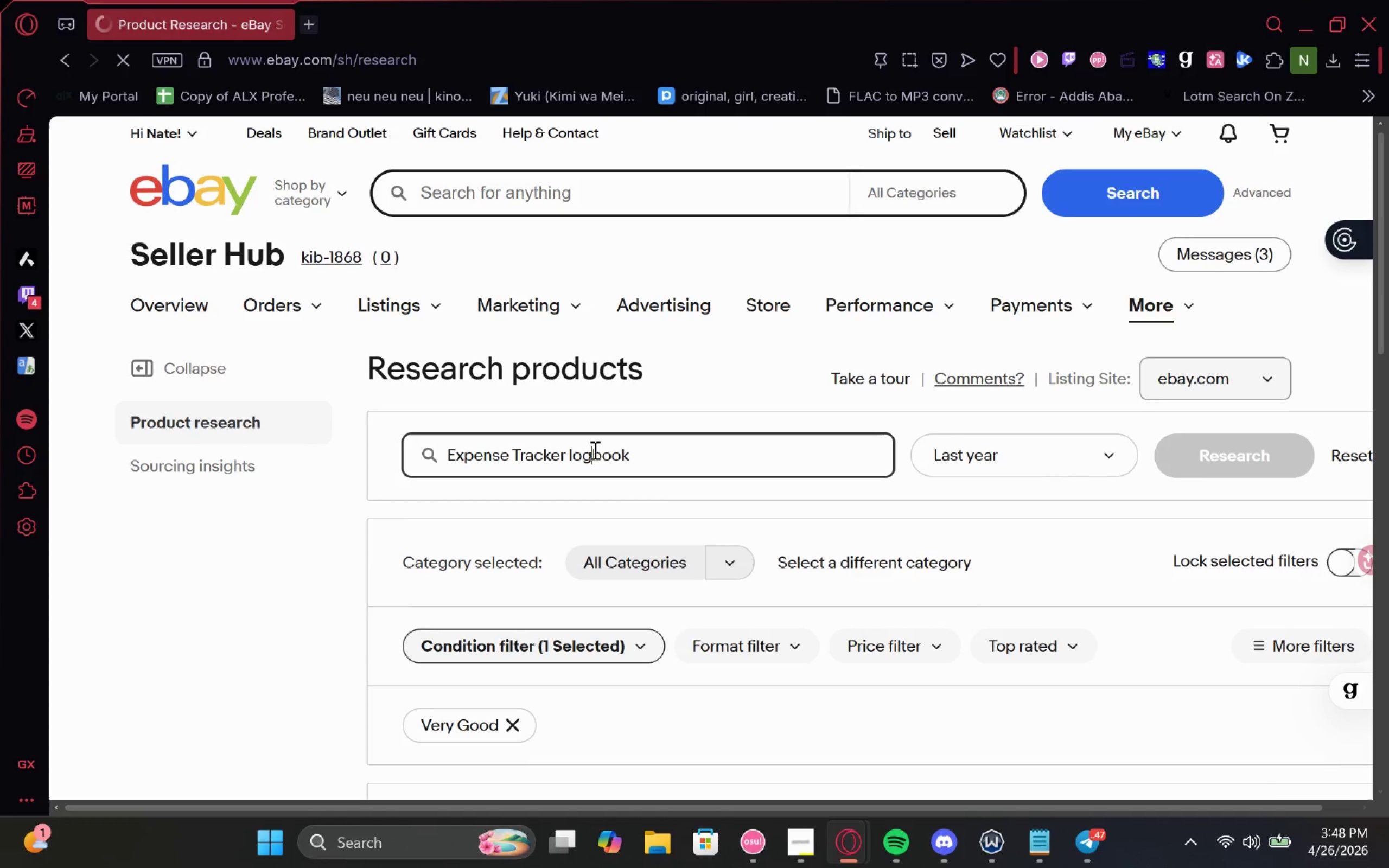 
key(Backspace)
 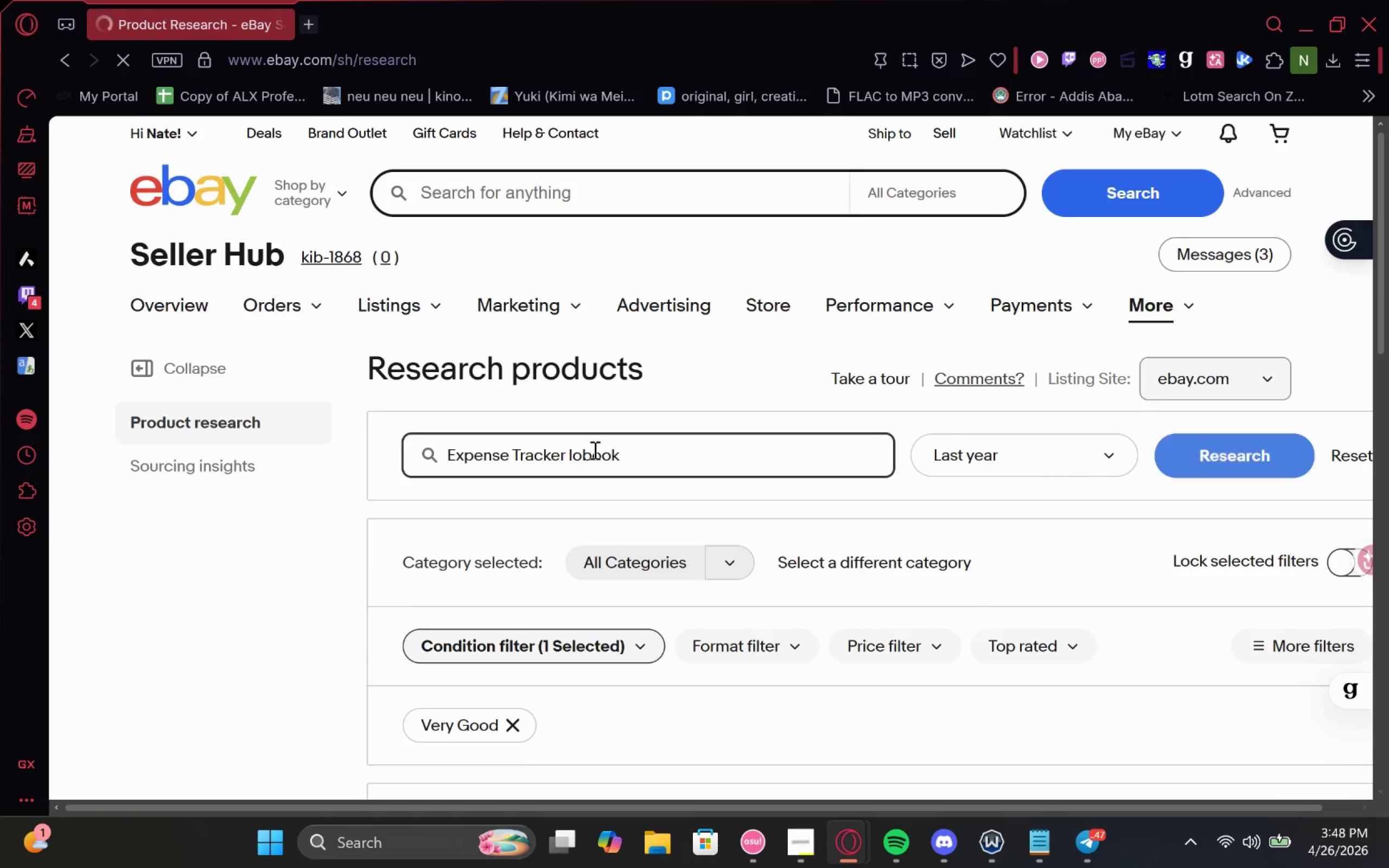 
key(Backspace)
 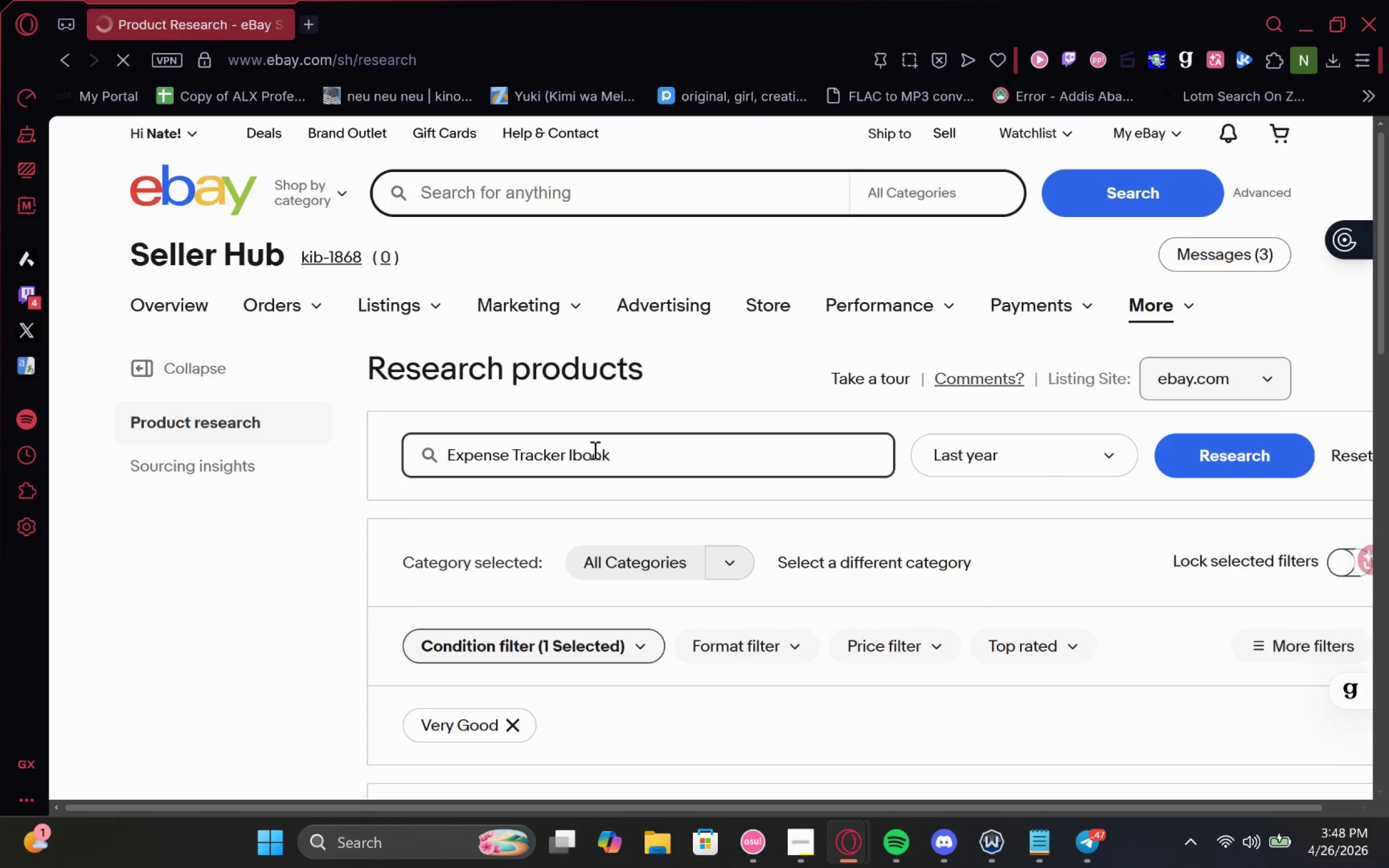 
key(Backspace)
 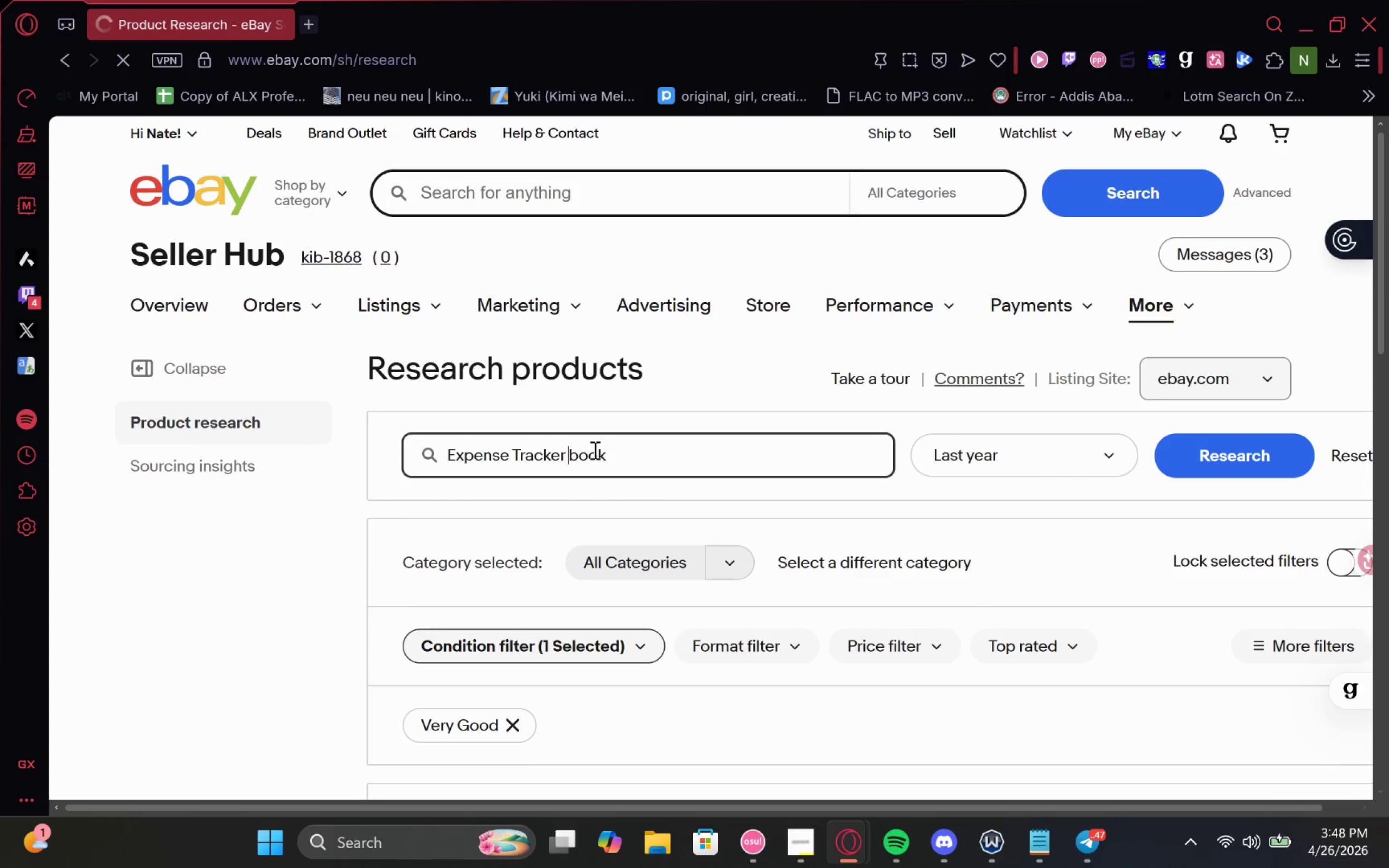 
key(Enter)
 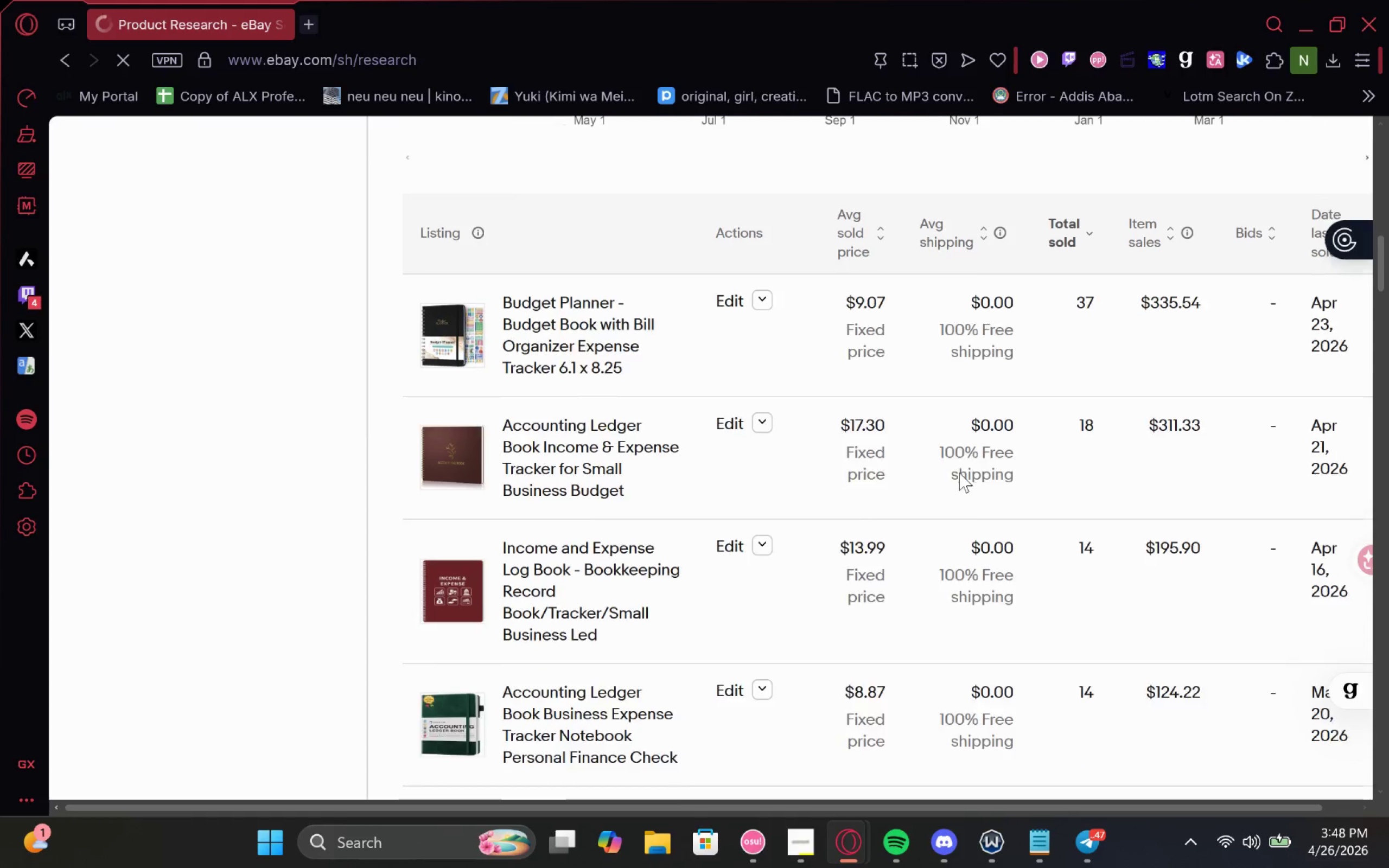 
wait(12.23)
 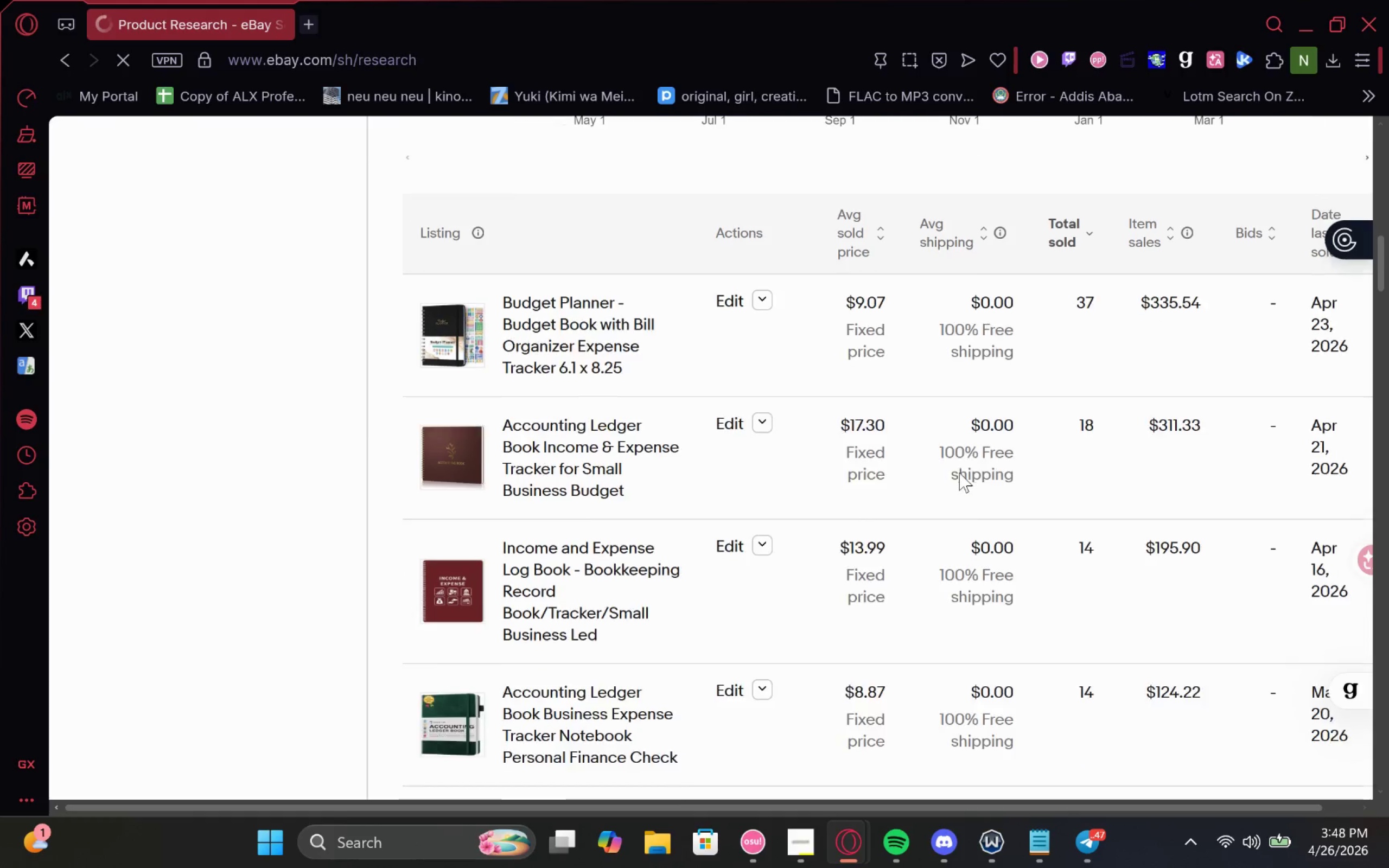 
left_click_drag(start_coordinate=[647, 425], to_coordinate=[493, 375])
 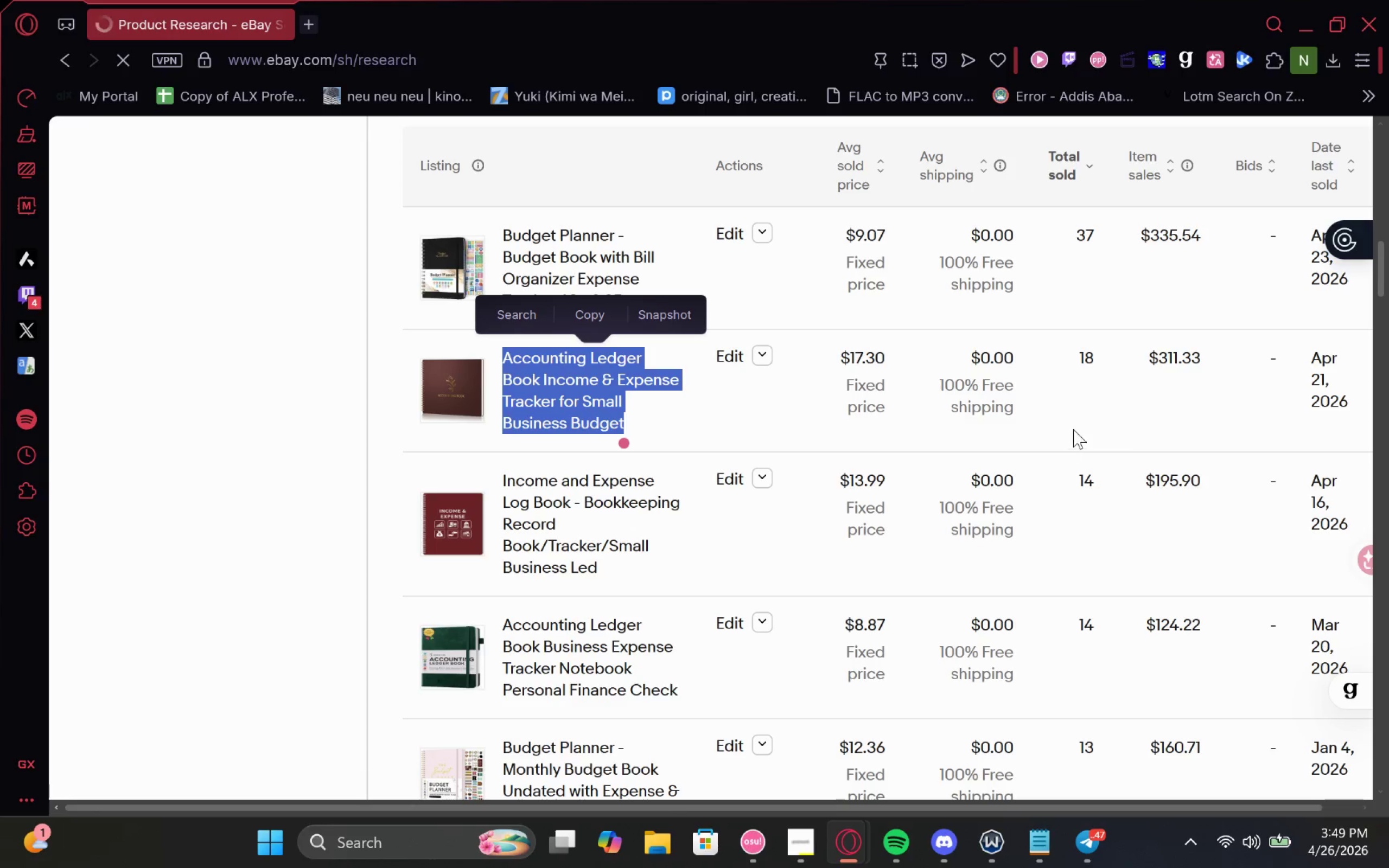 
left_click([1077, 407])
 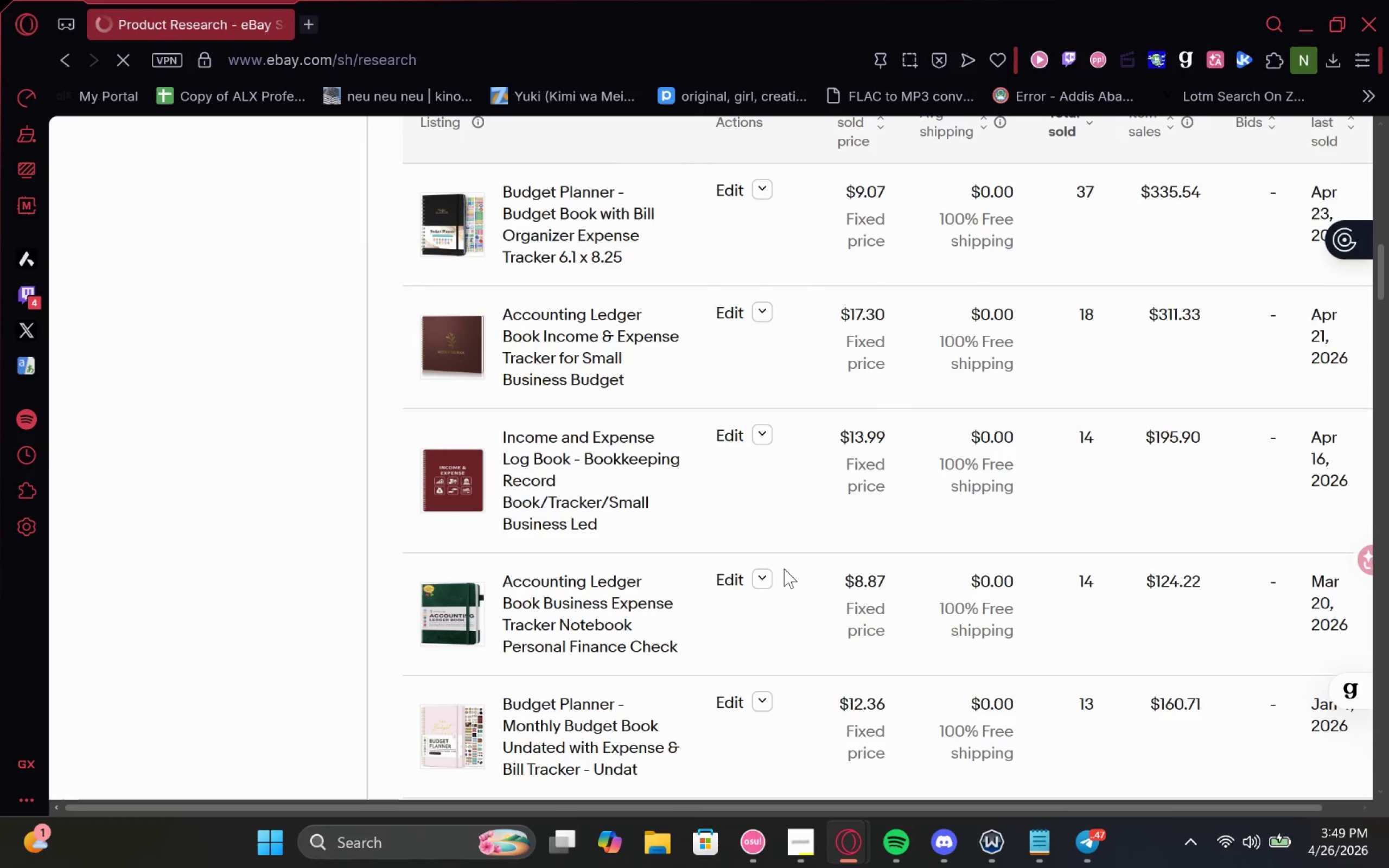 
wait(8.92)
 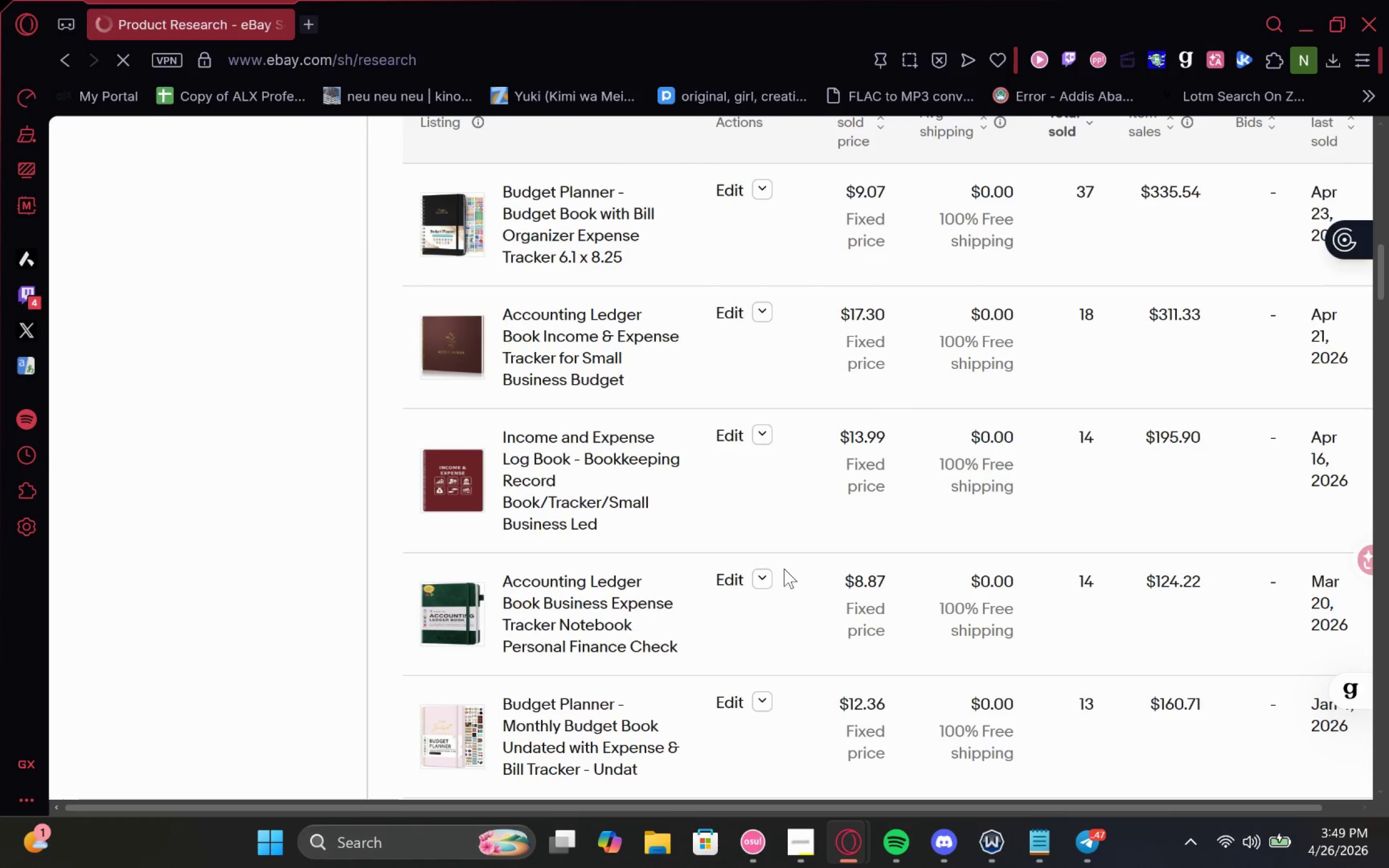 
mouse_move([263, 378])
 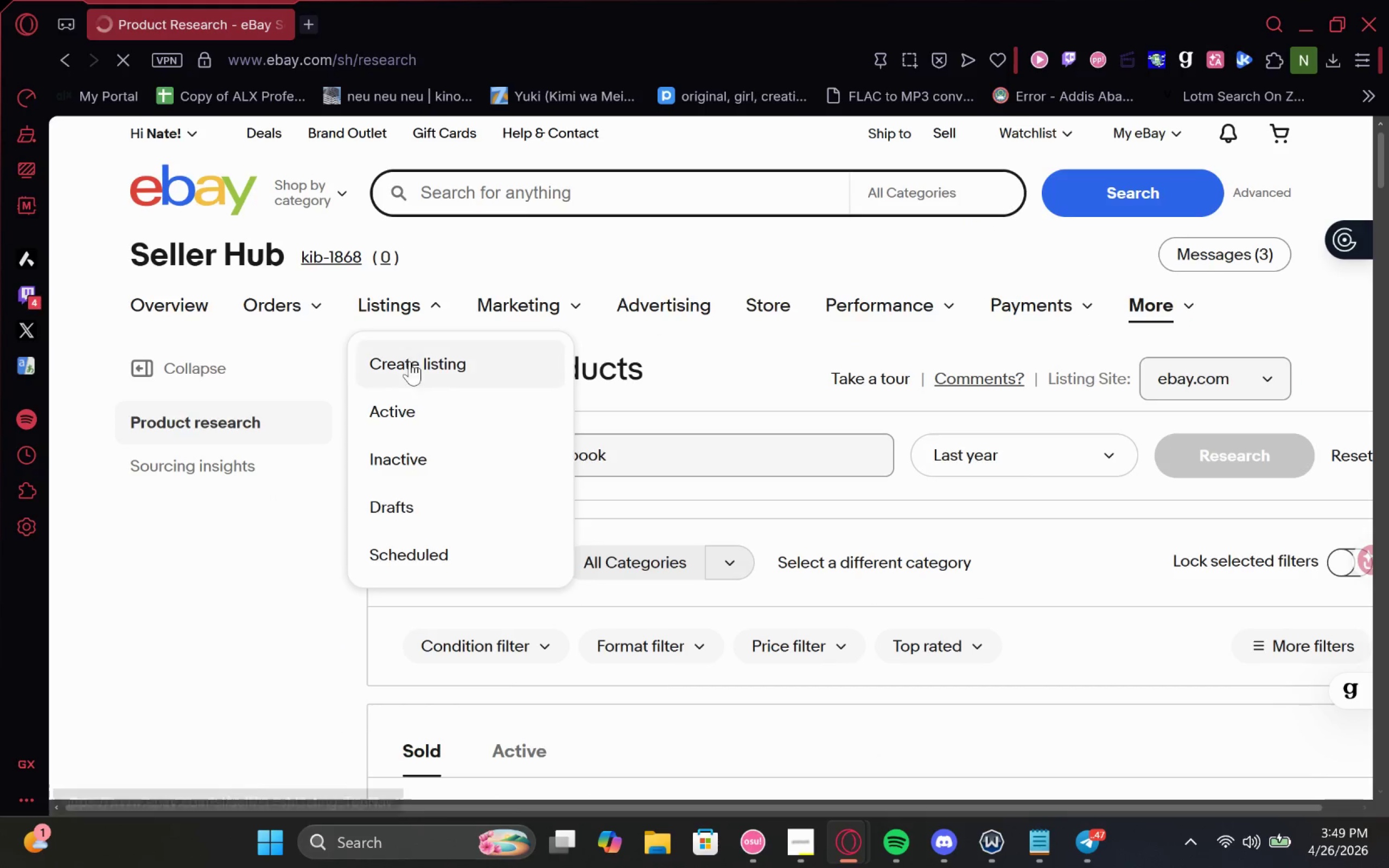 
right_click([407, 365])
 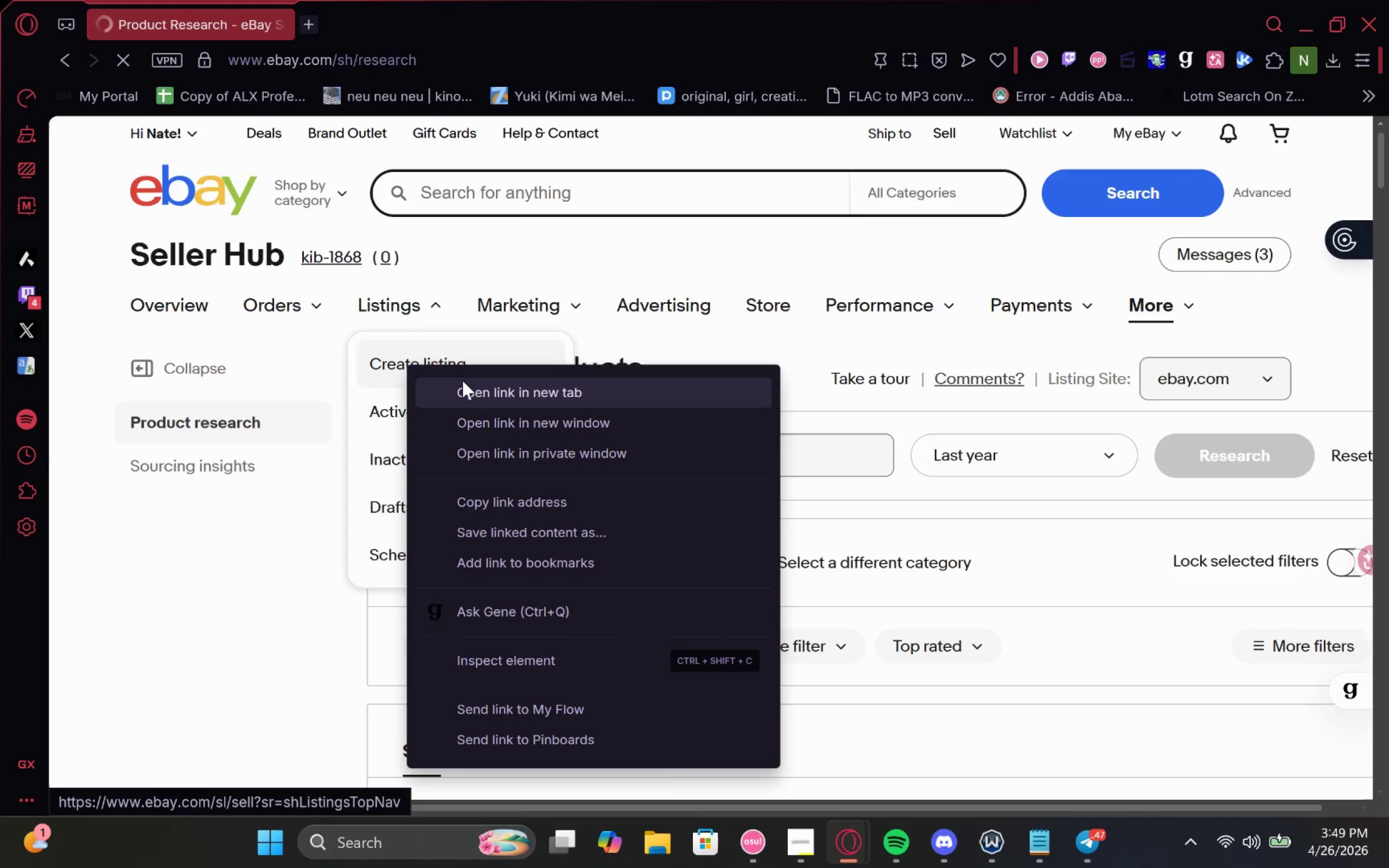 
left_click([462, 382])
 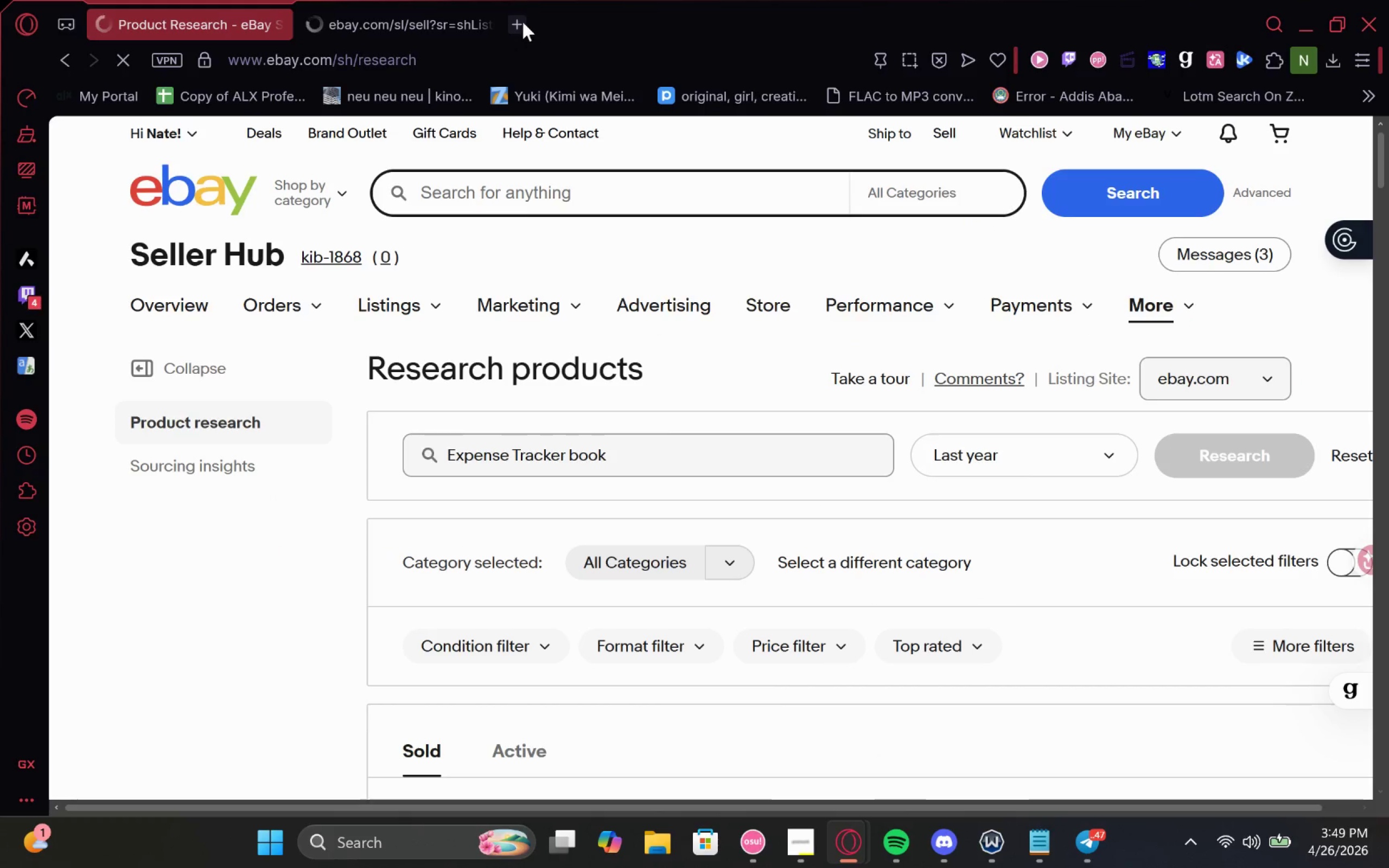 
left_click([519, 22])
 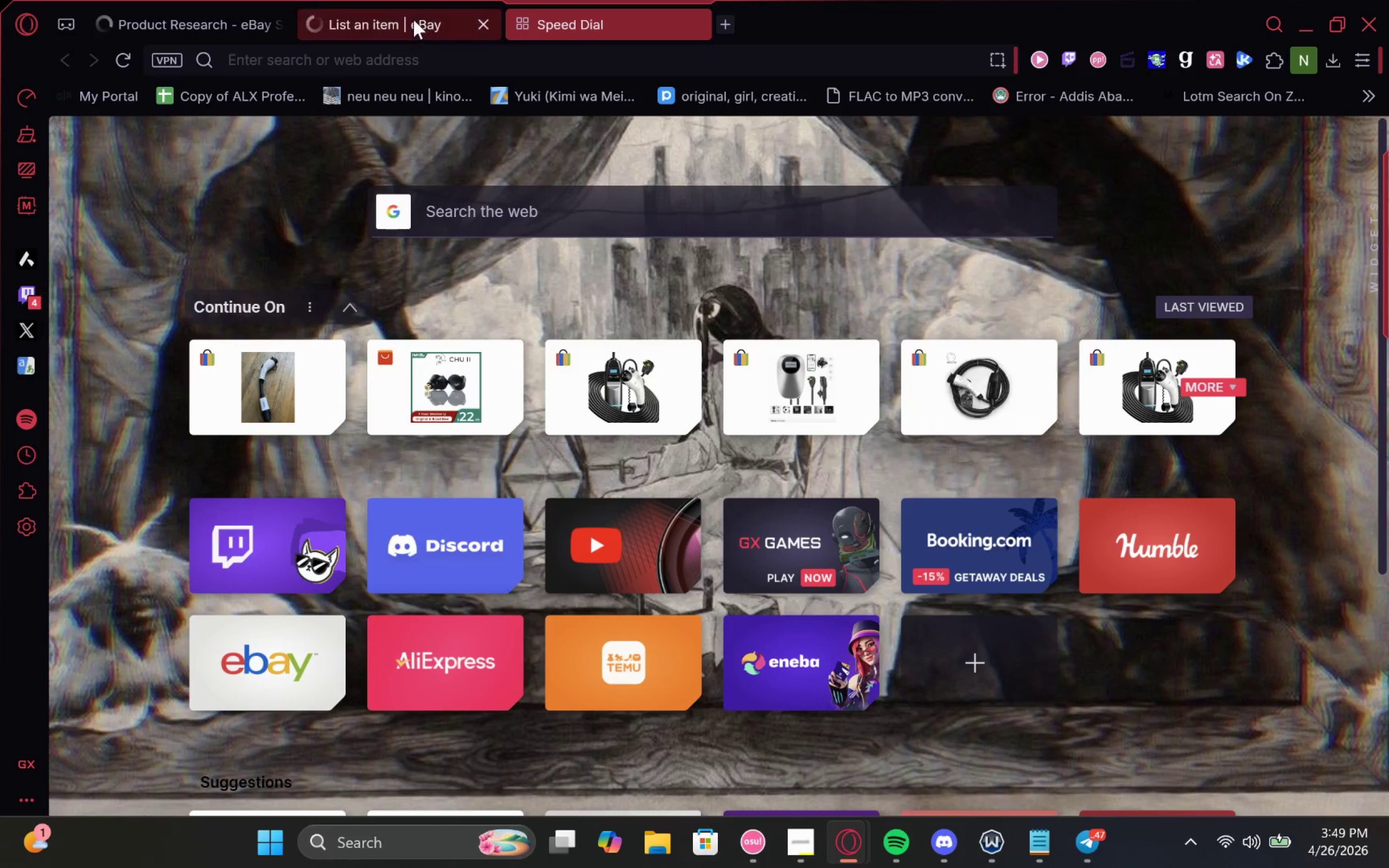 
left_click([413, 19])
 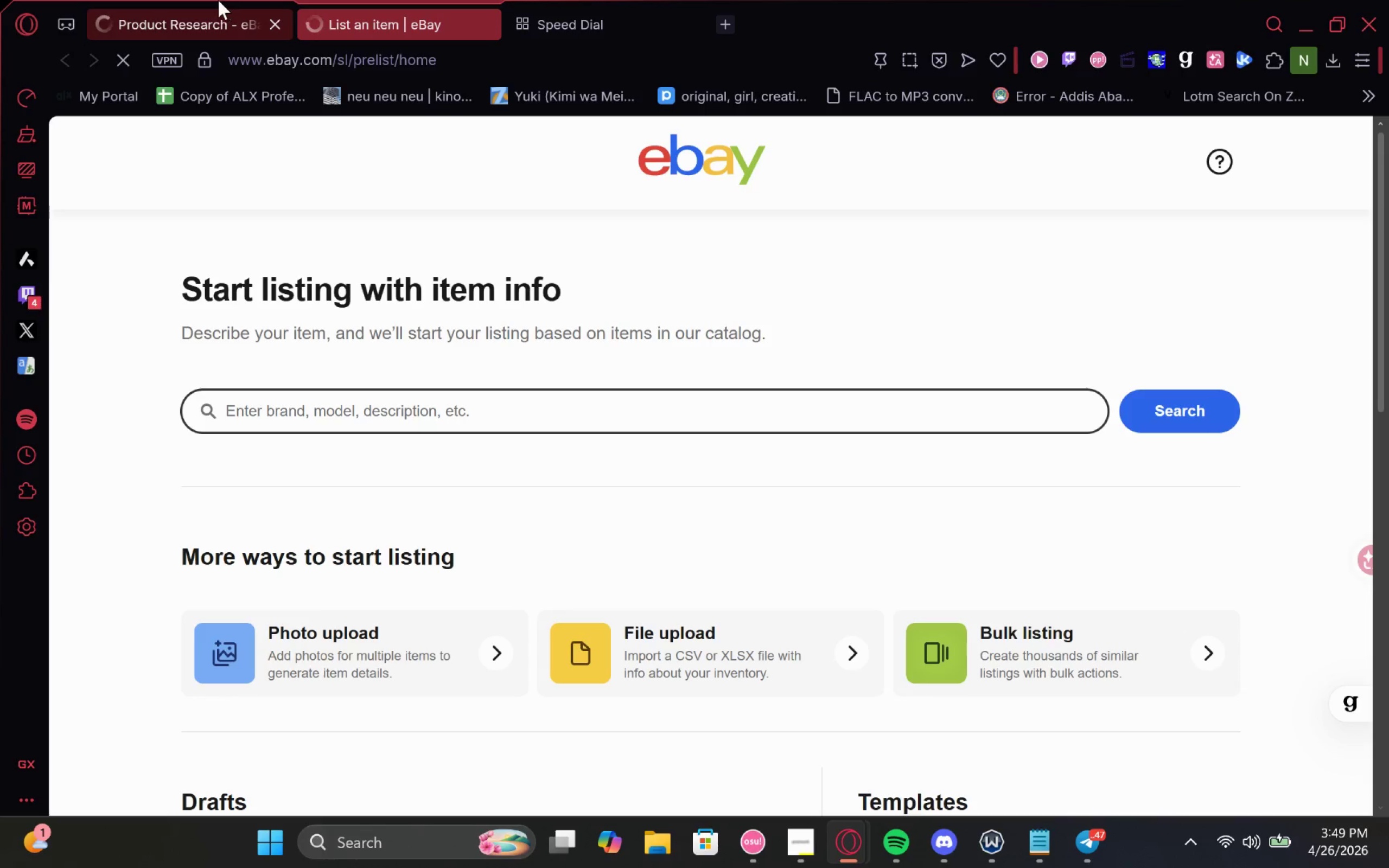 
left_click([209, 4])
 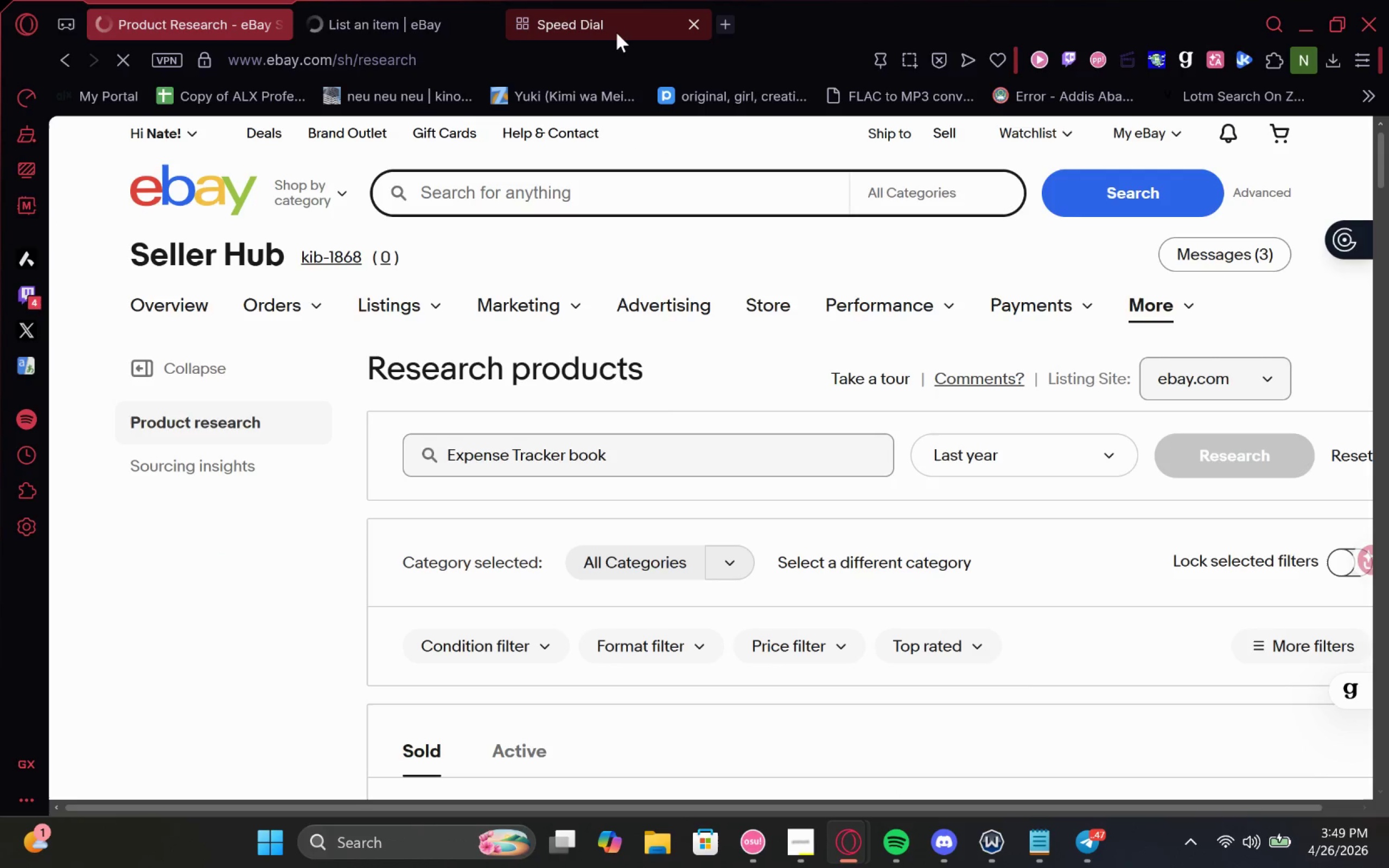 
left_click([615, 28])
 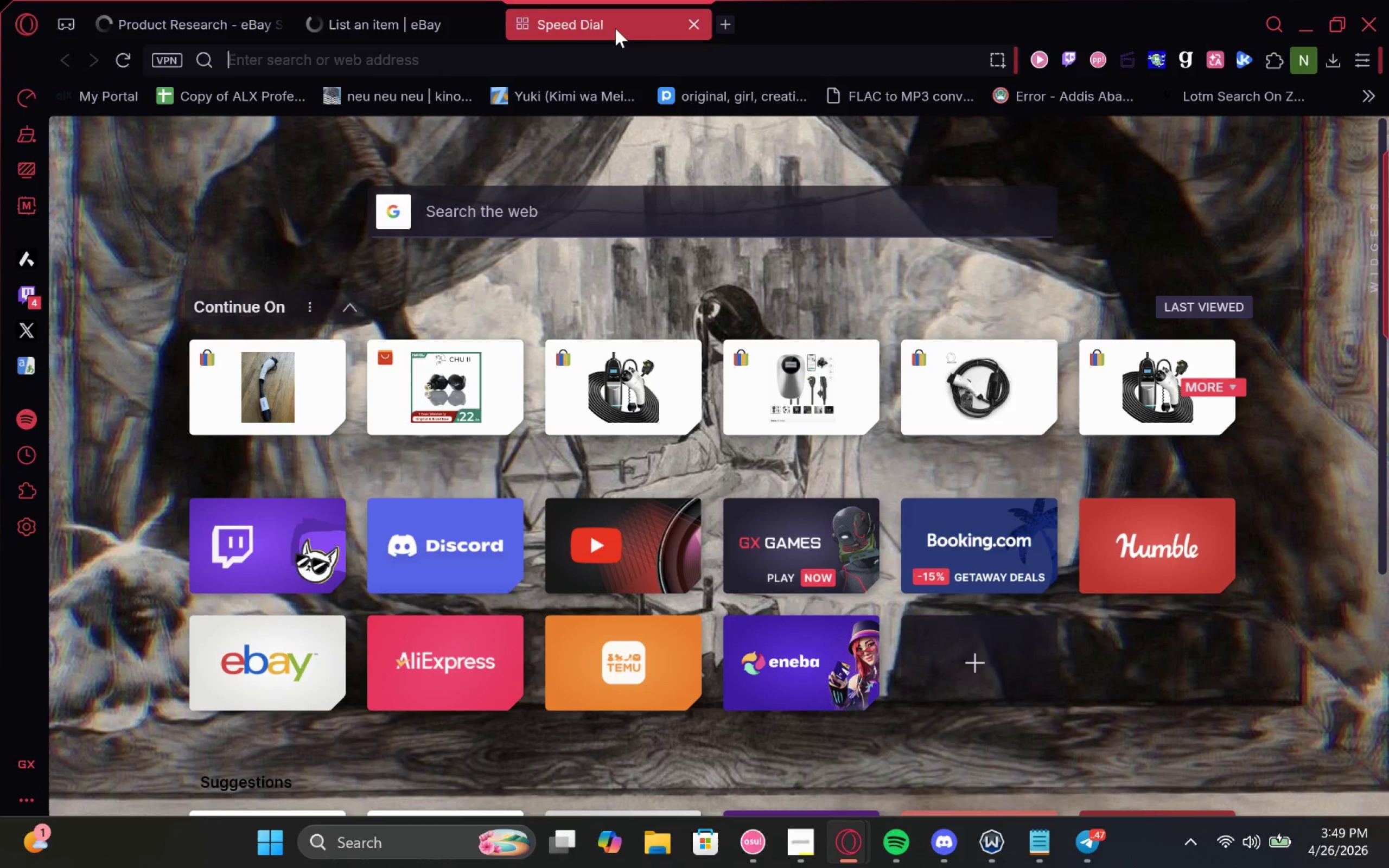 
type(expense tracker log book freepil\)
key(Backspace)
key(Backspace)
type(k)
 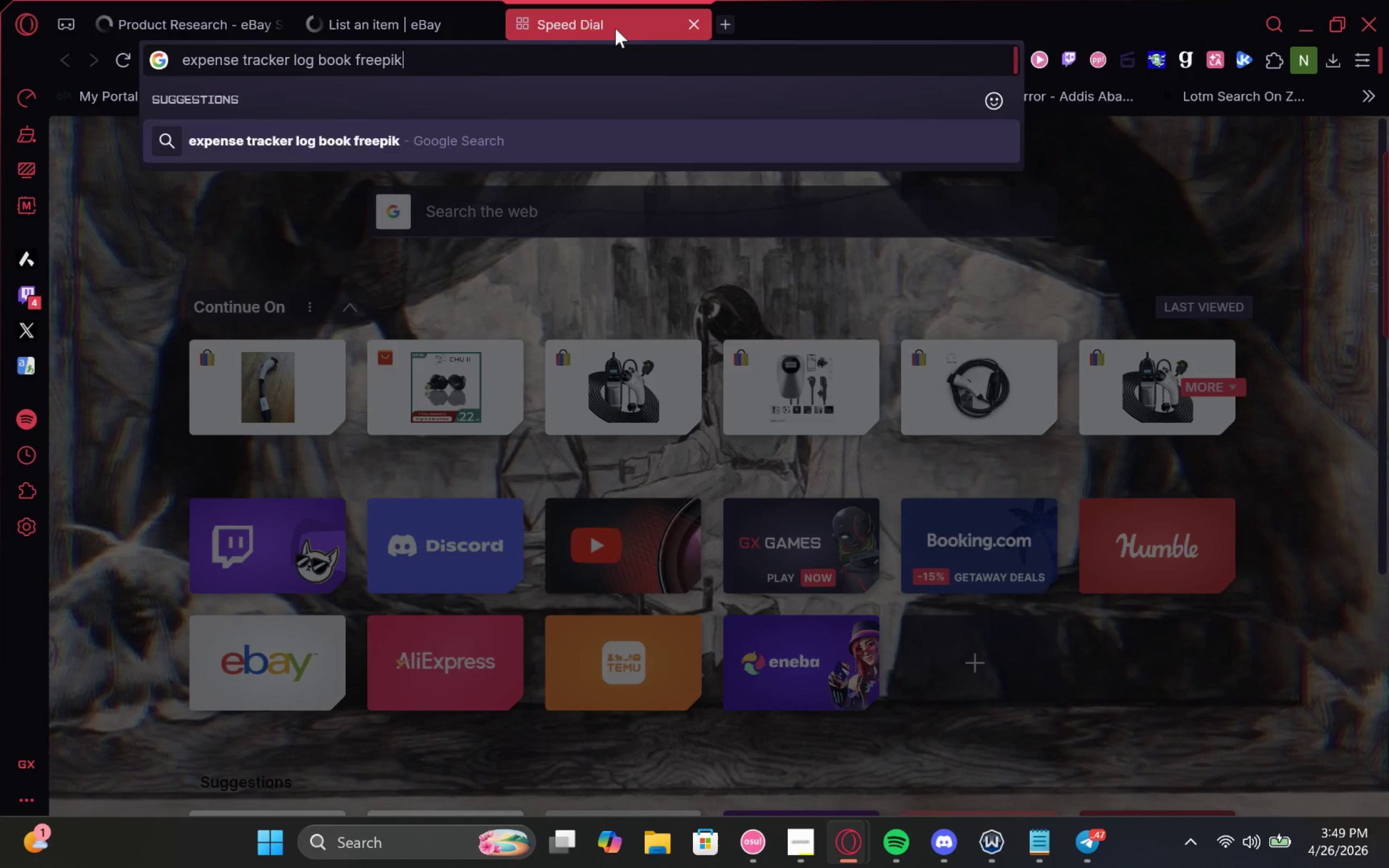 
key(Enter)
 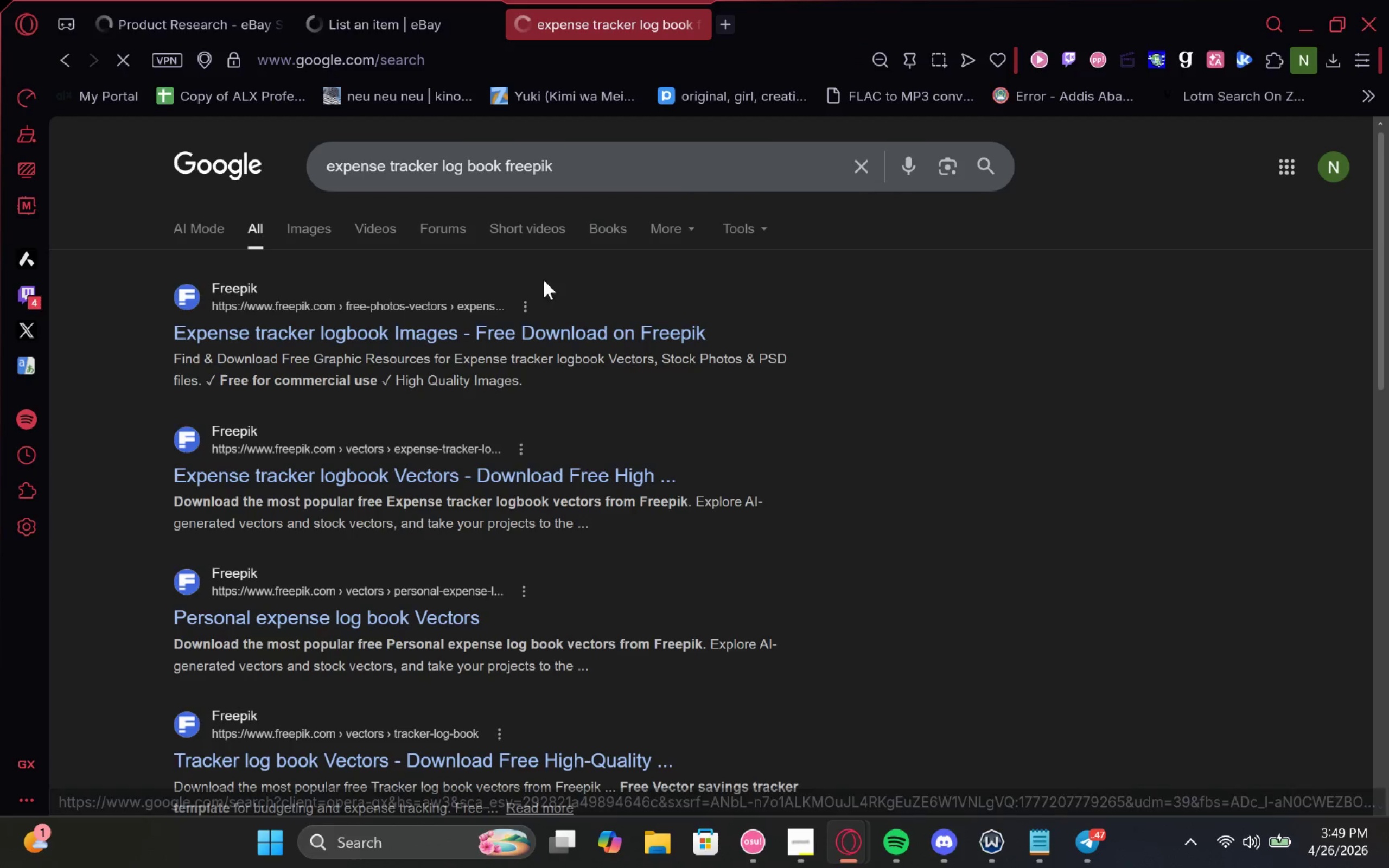 
right_click([532, 333])
 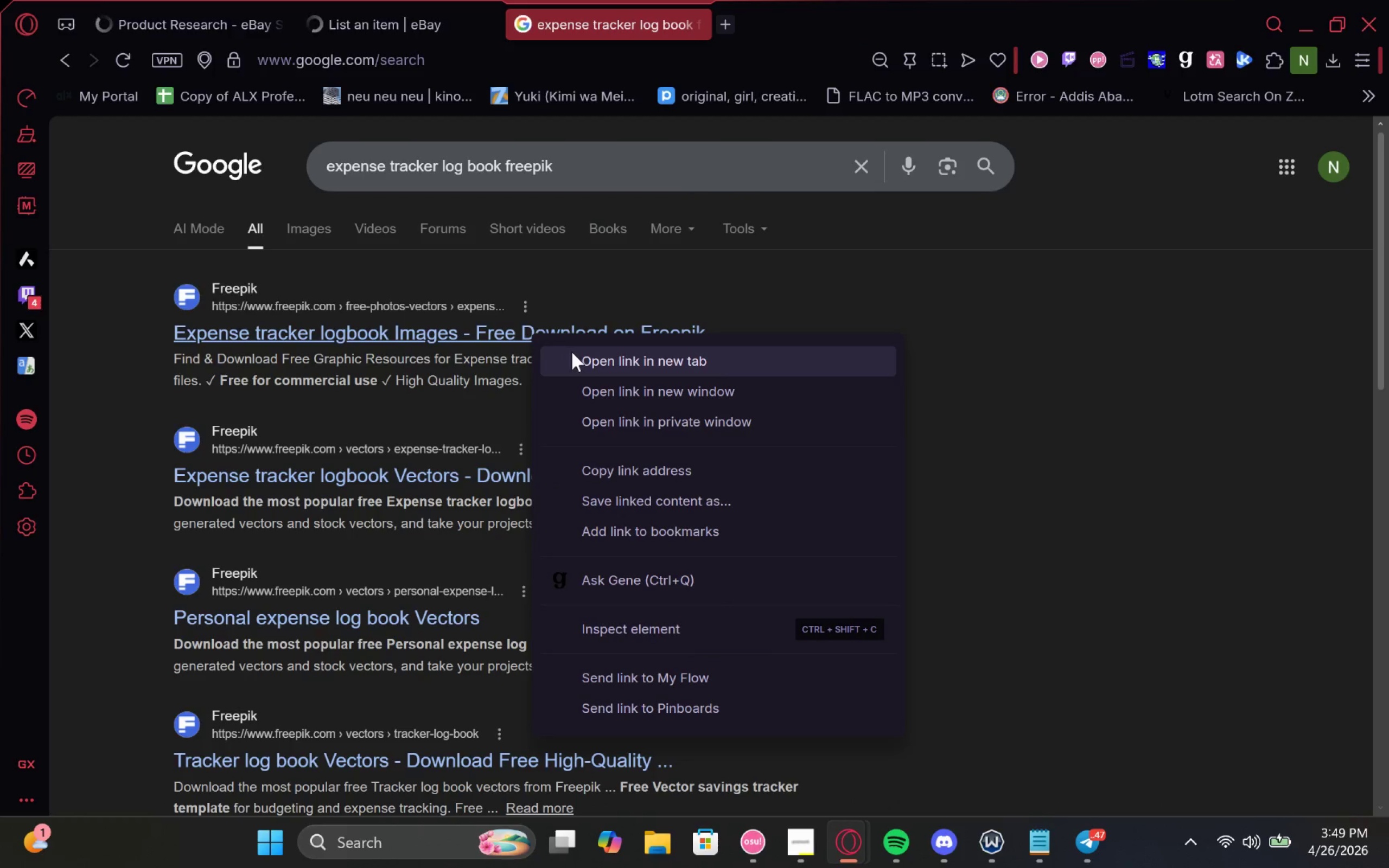 
left_click([577, 357])
 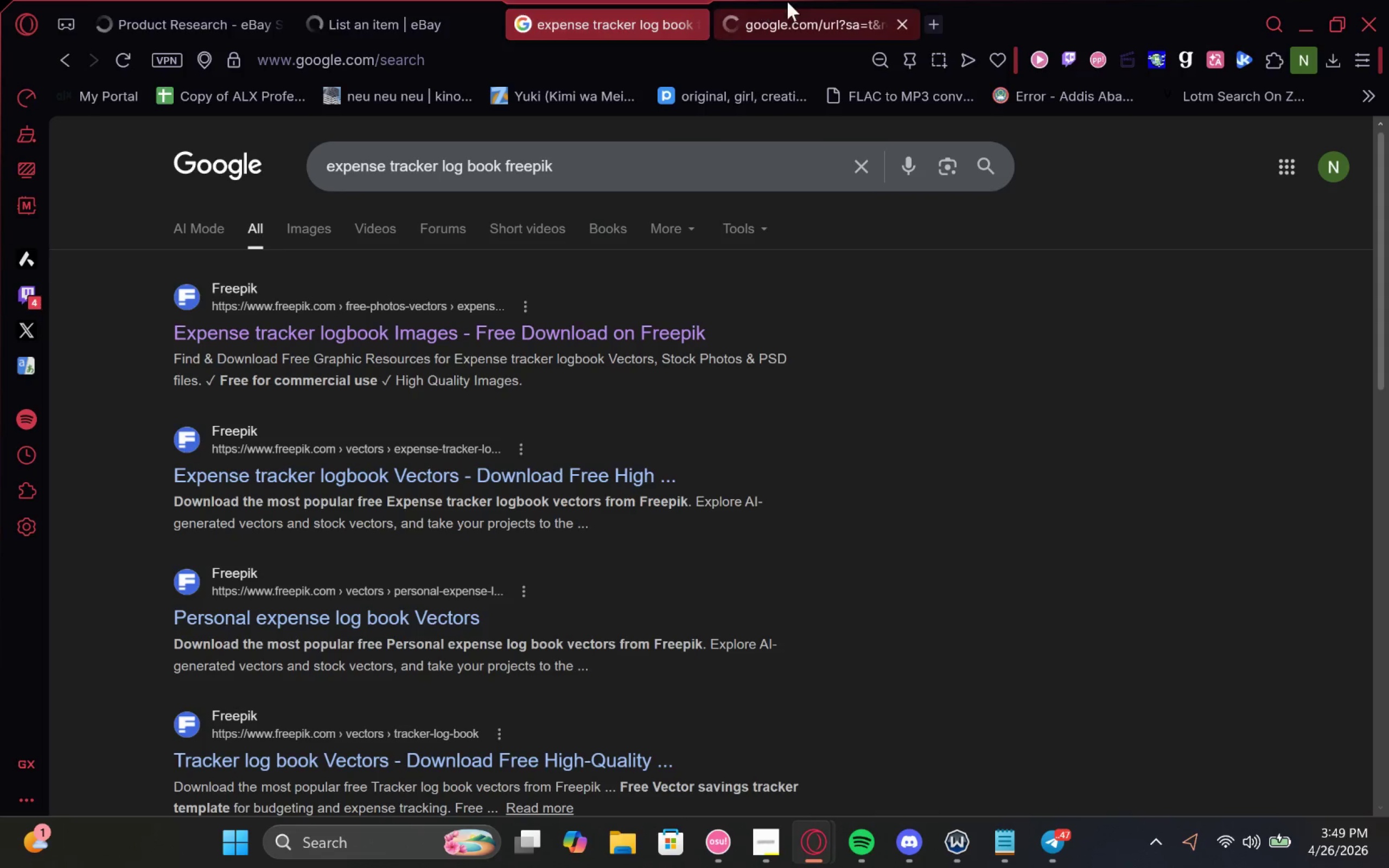 
left_click([799, 0])
 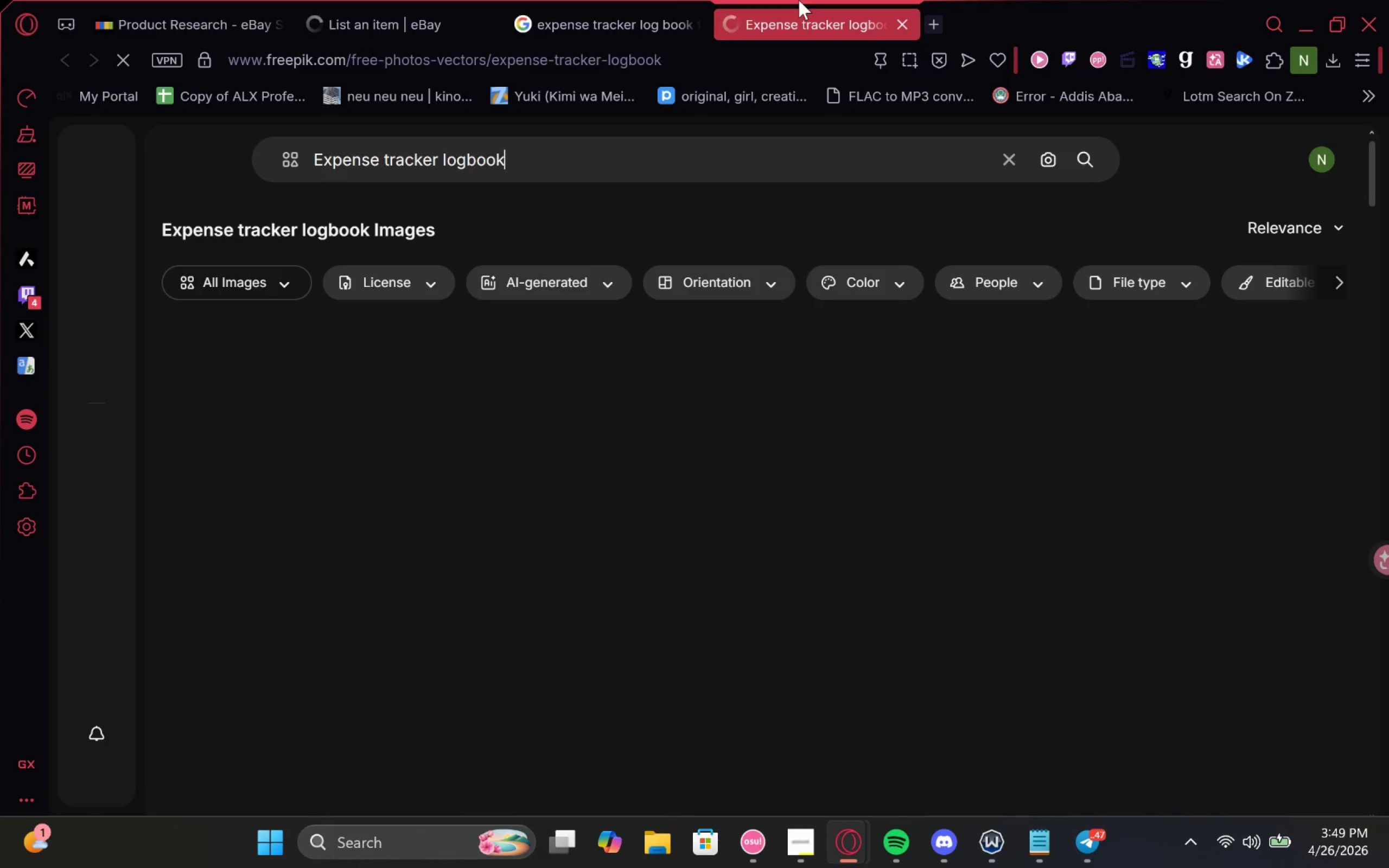 
wait(7.67)
 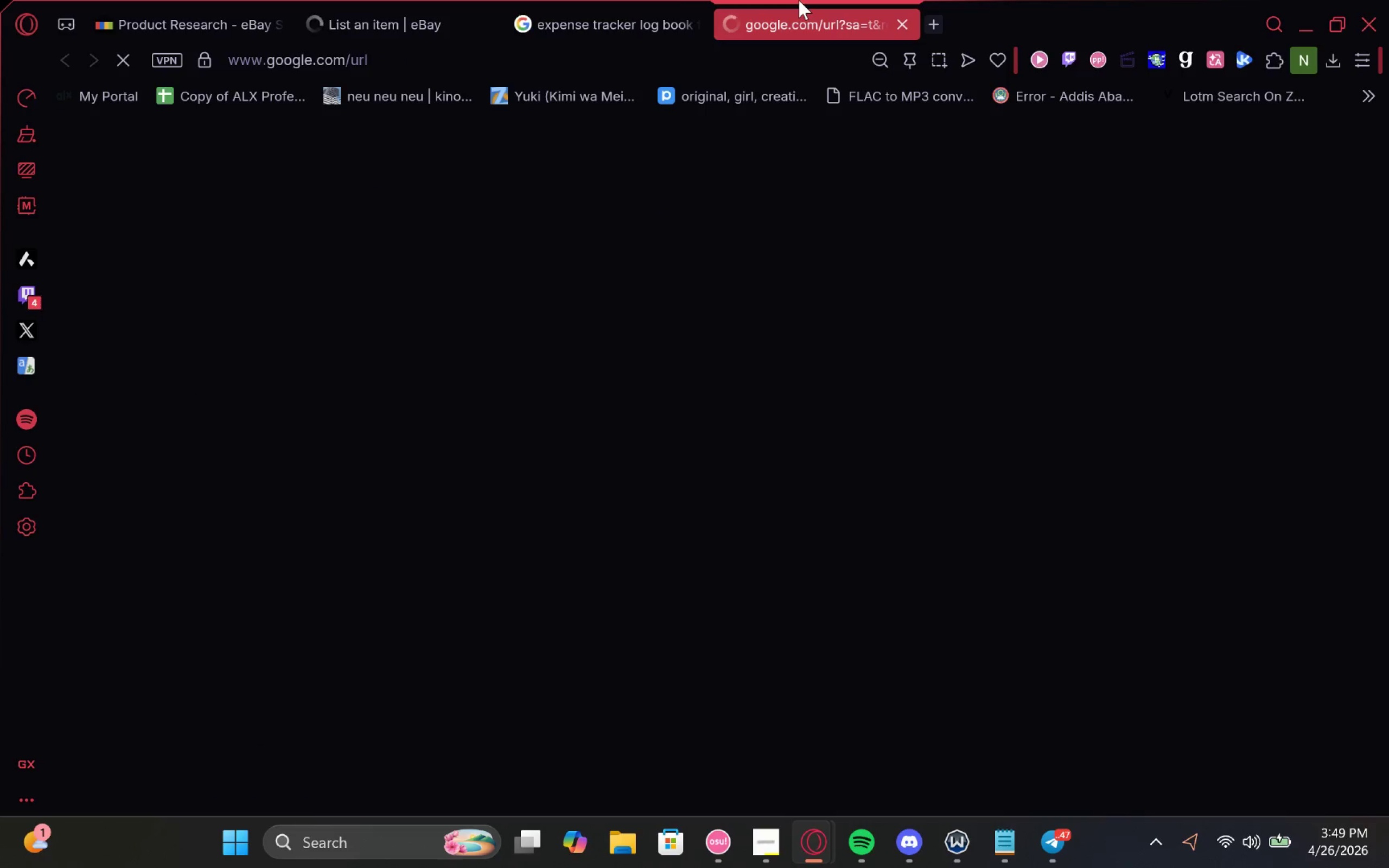 
mouse_move([856, 490])
 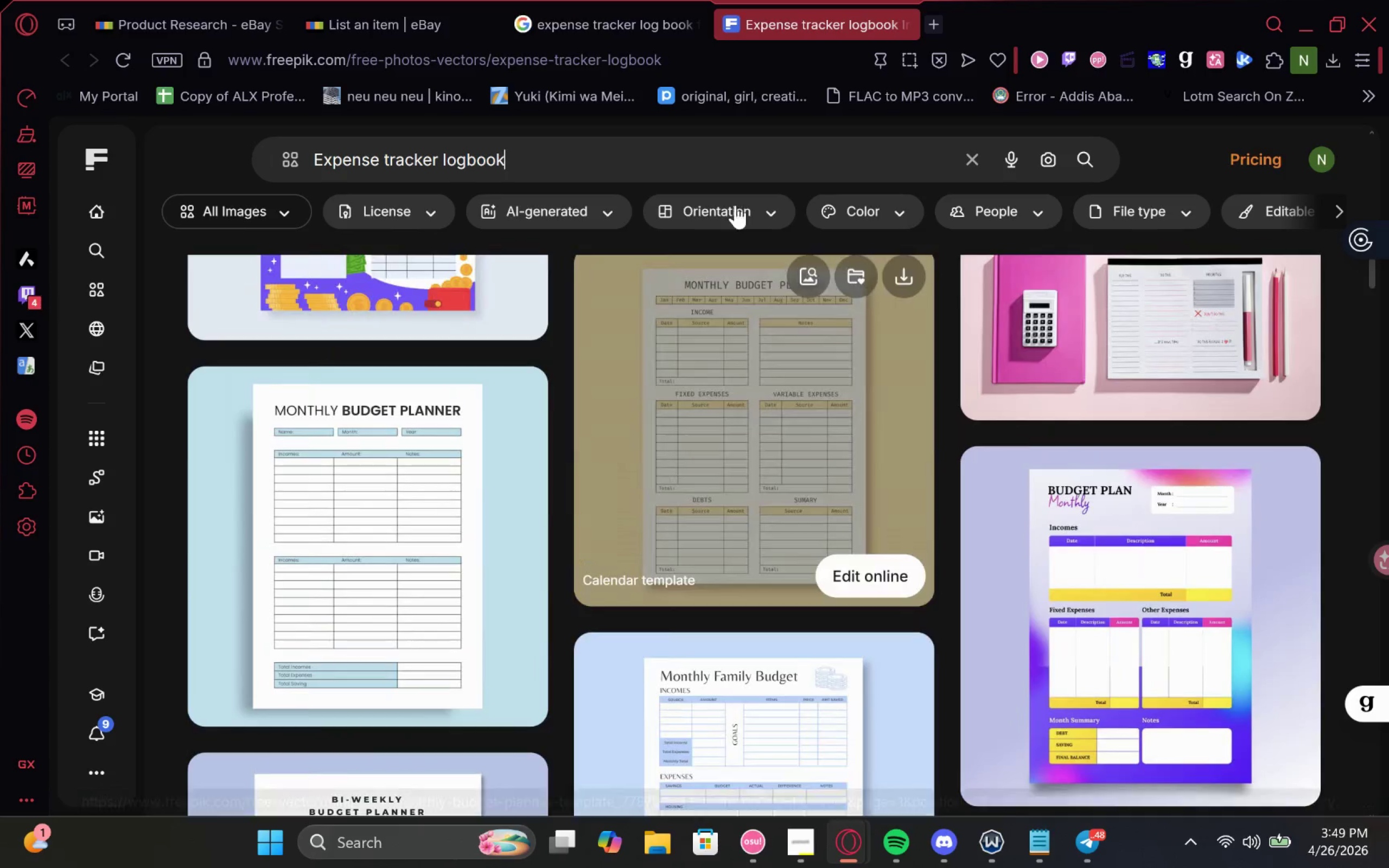 
mouse_move([653, 18])
 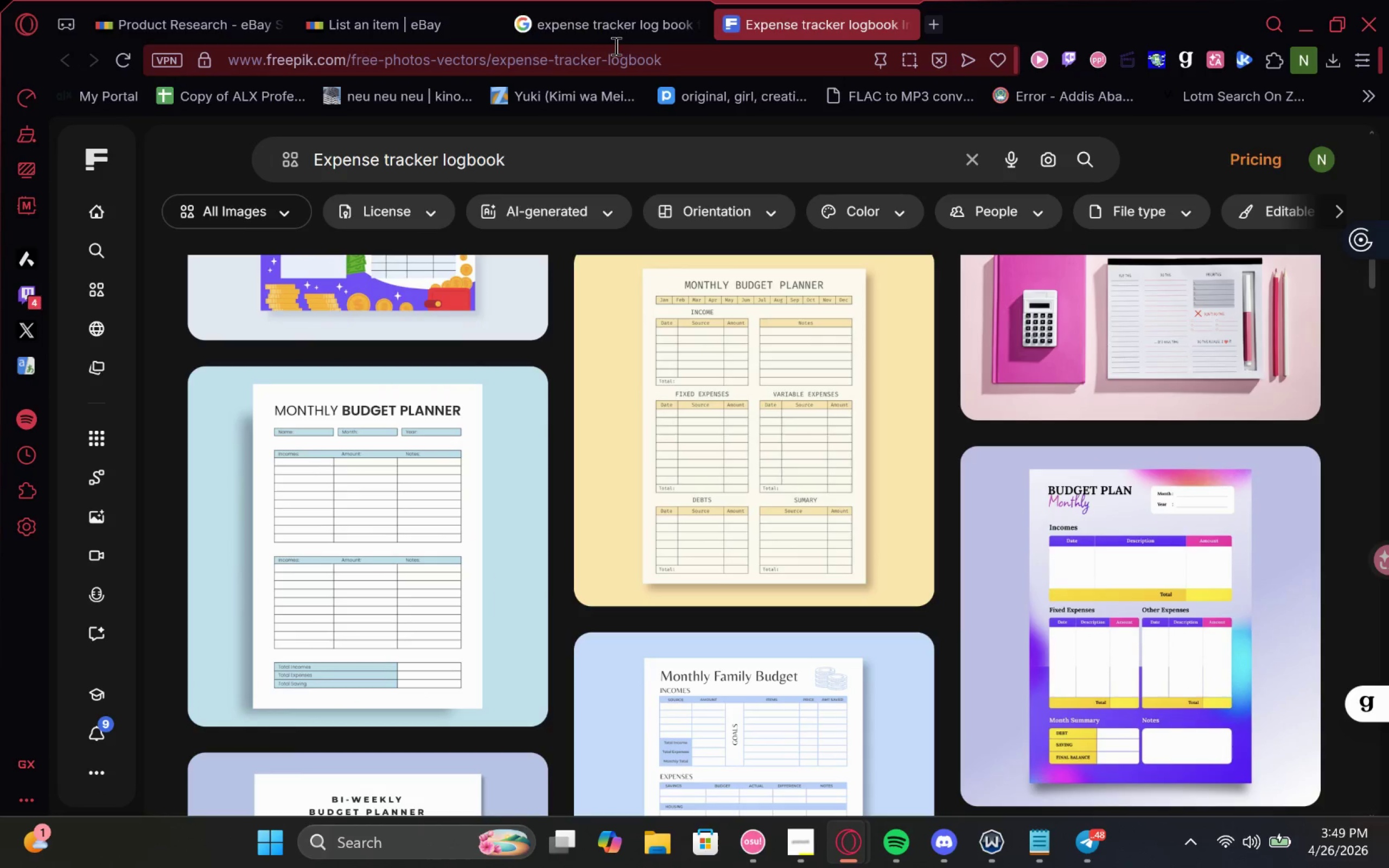 
left_click([656, 2])
 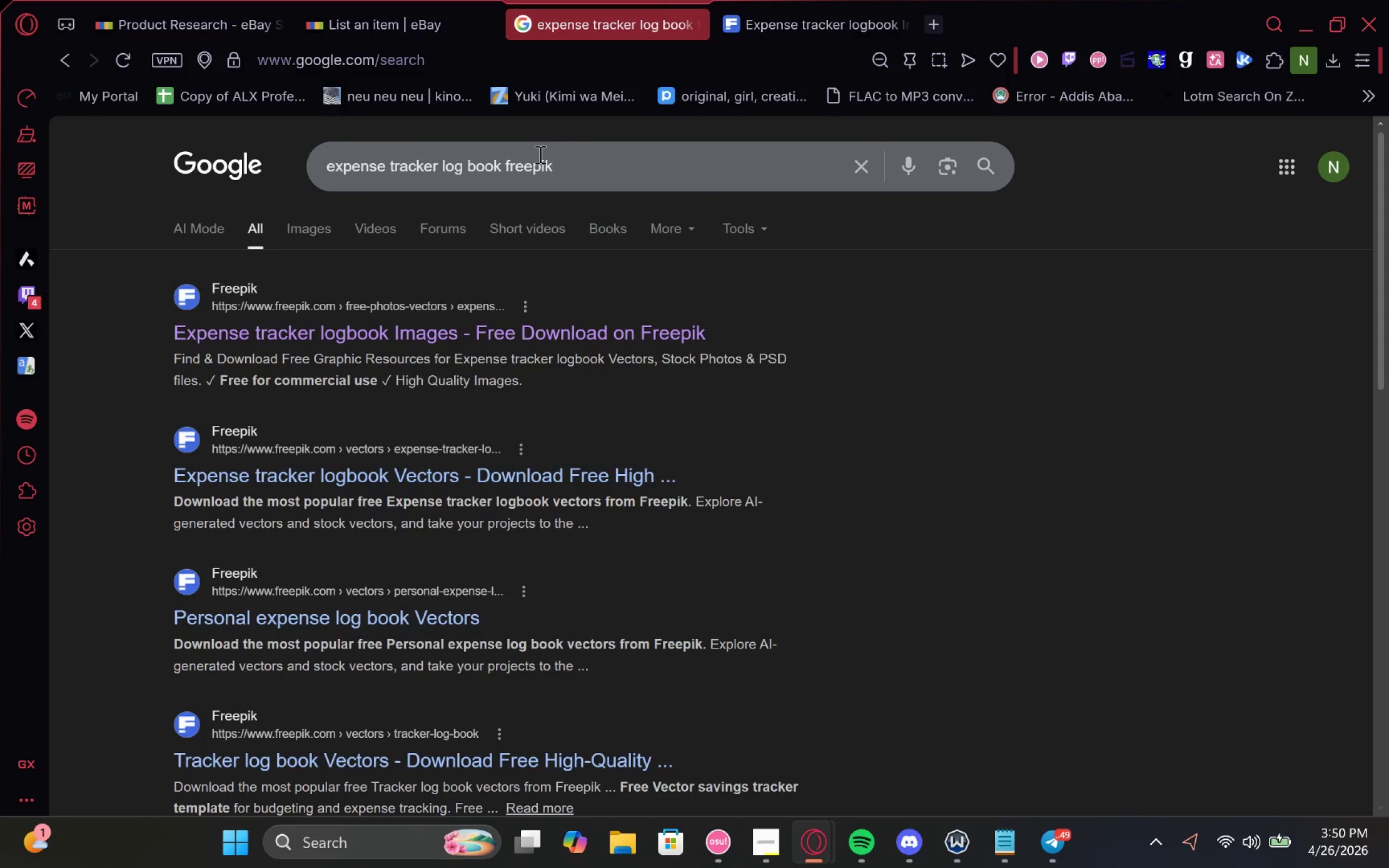 
double_click([539, 154])
 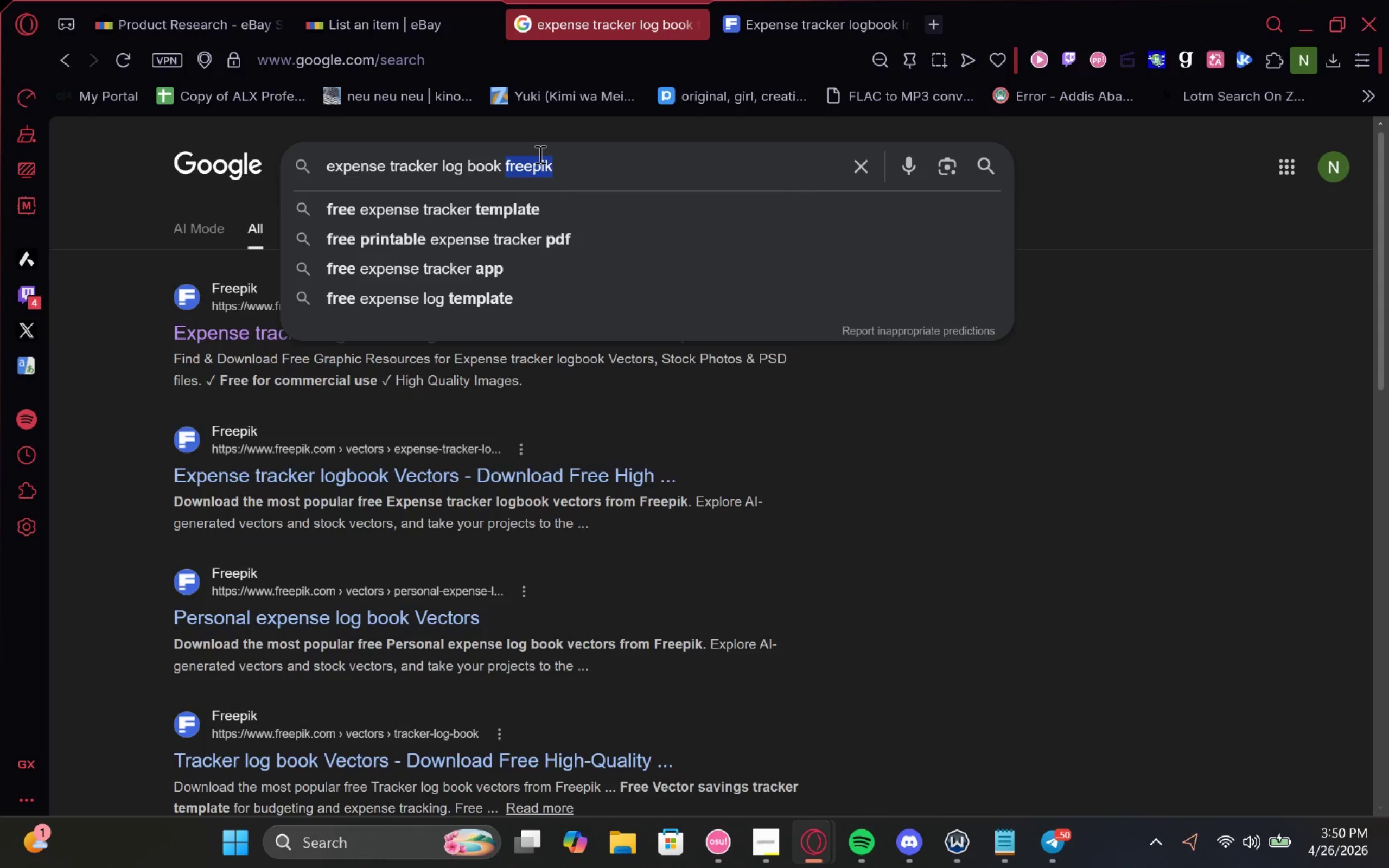 
type(unsplash)
 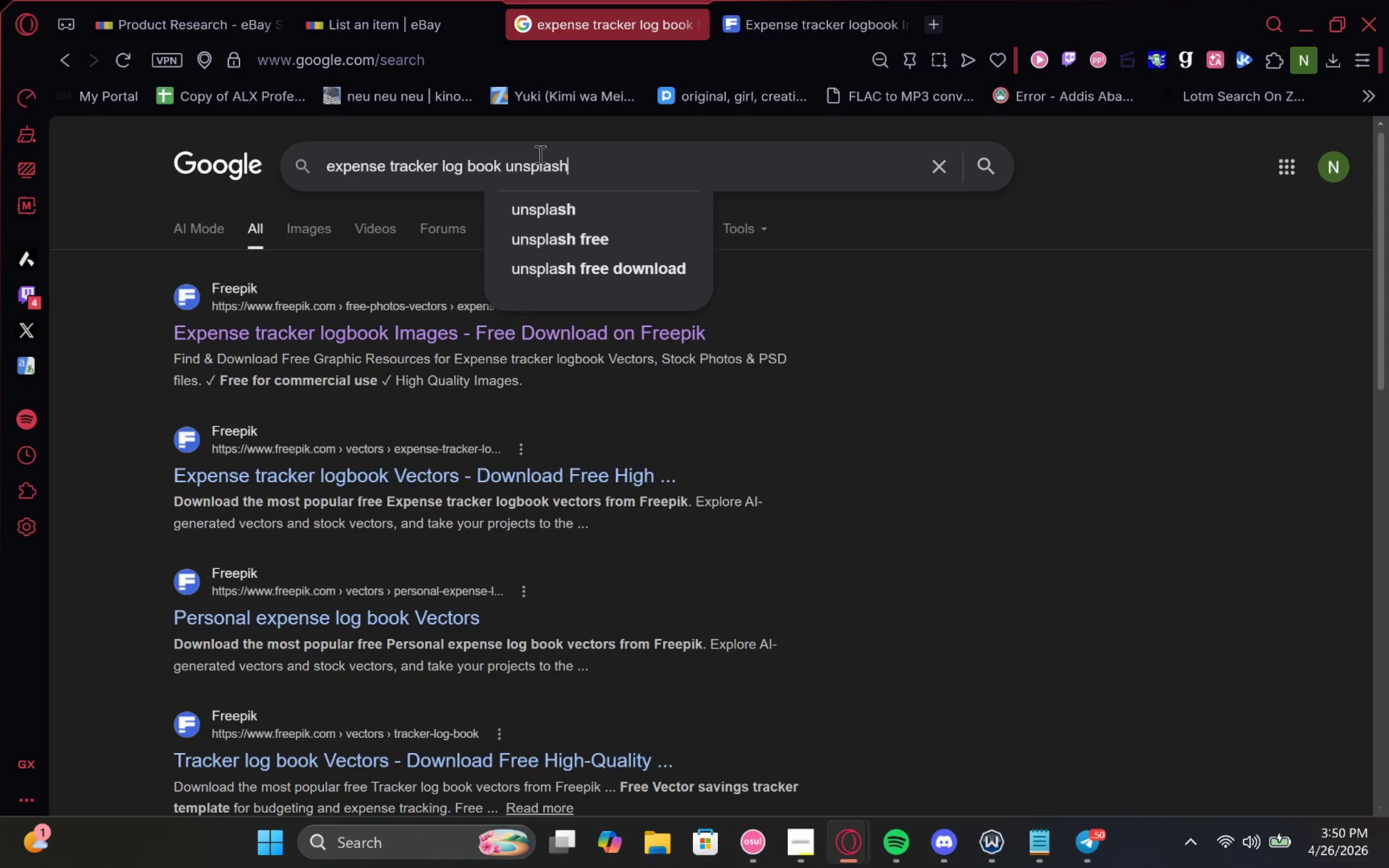 
key(Enter)
 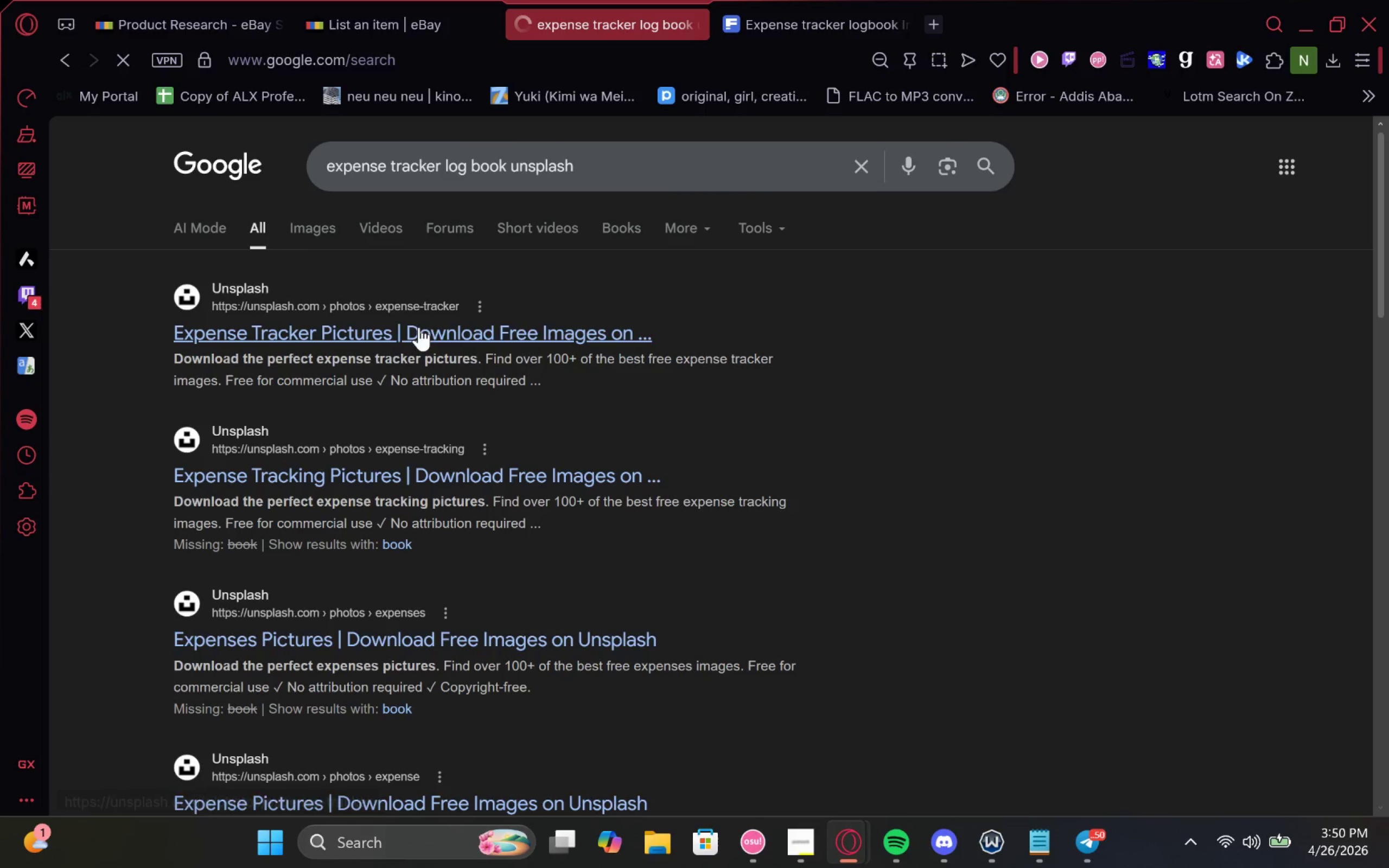 
left_click([425, 323])
 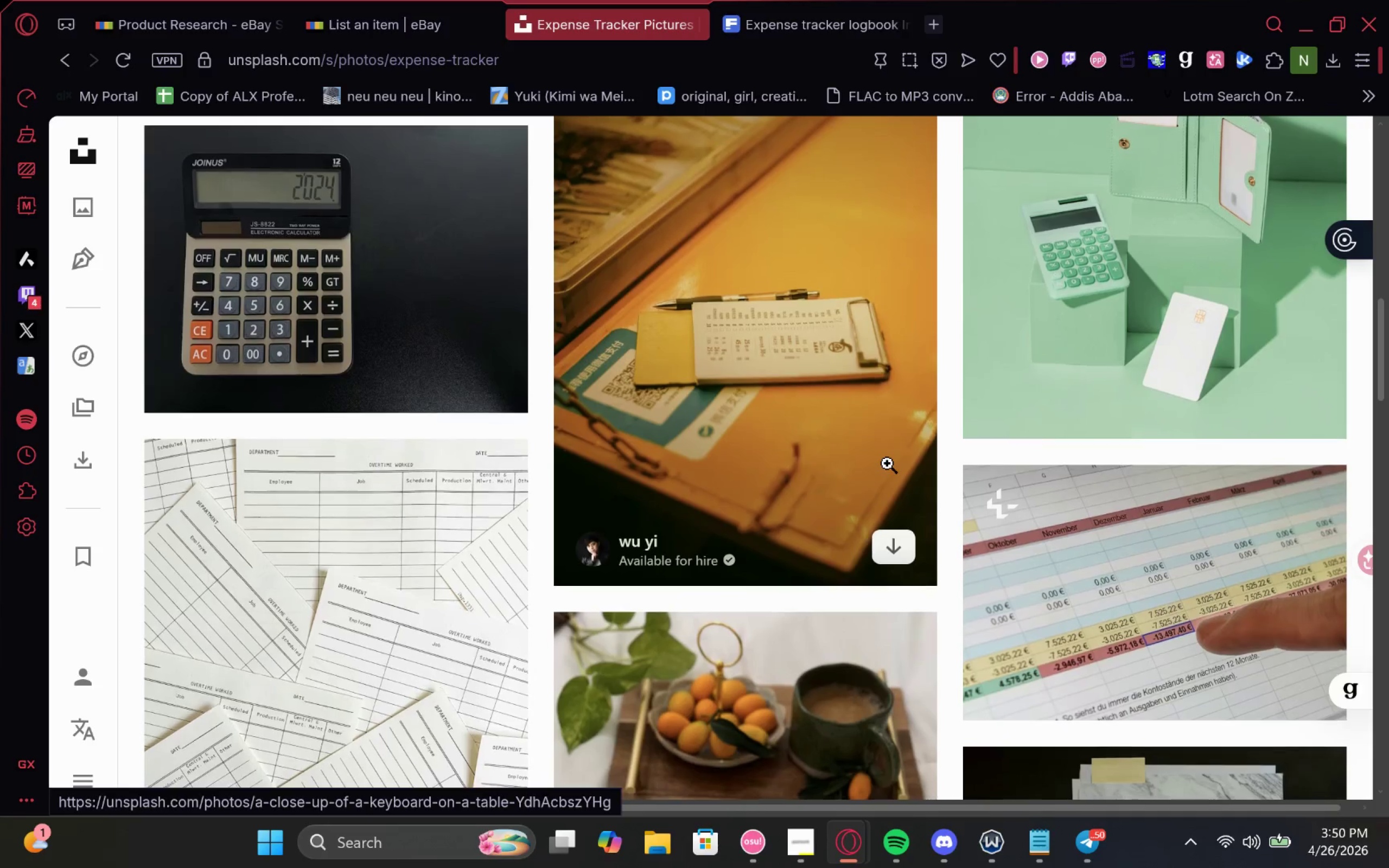 
wait(21.93)
 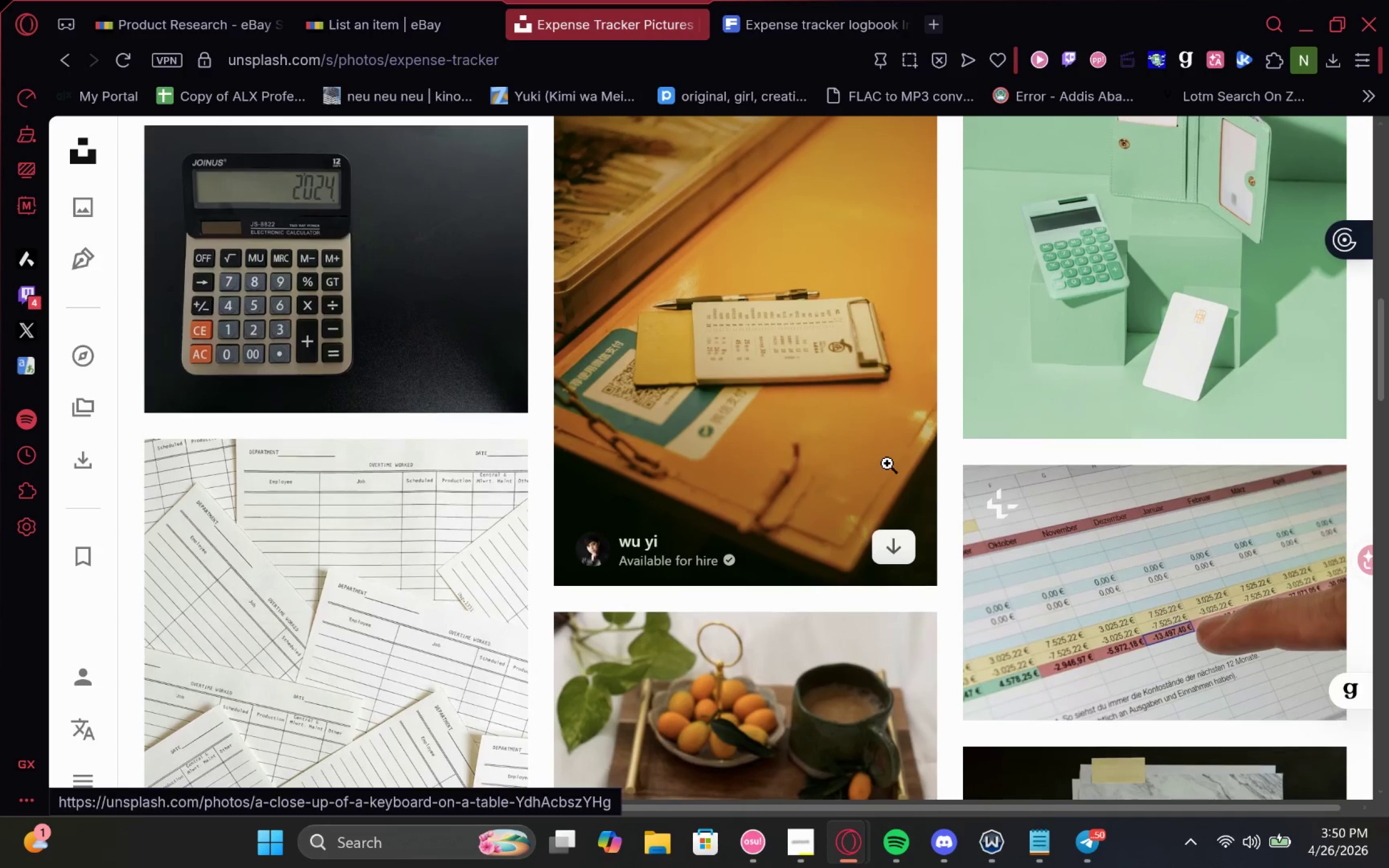 
left_click([789, 157])
 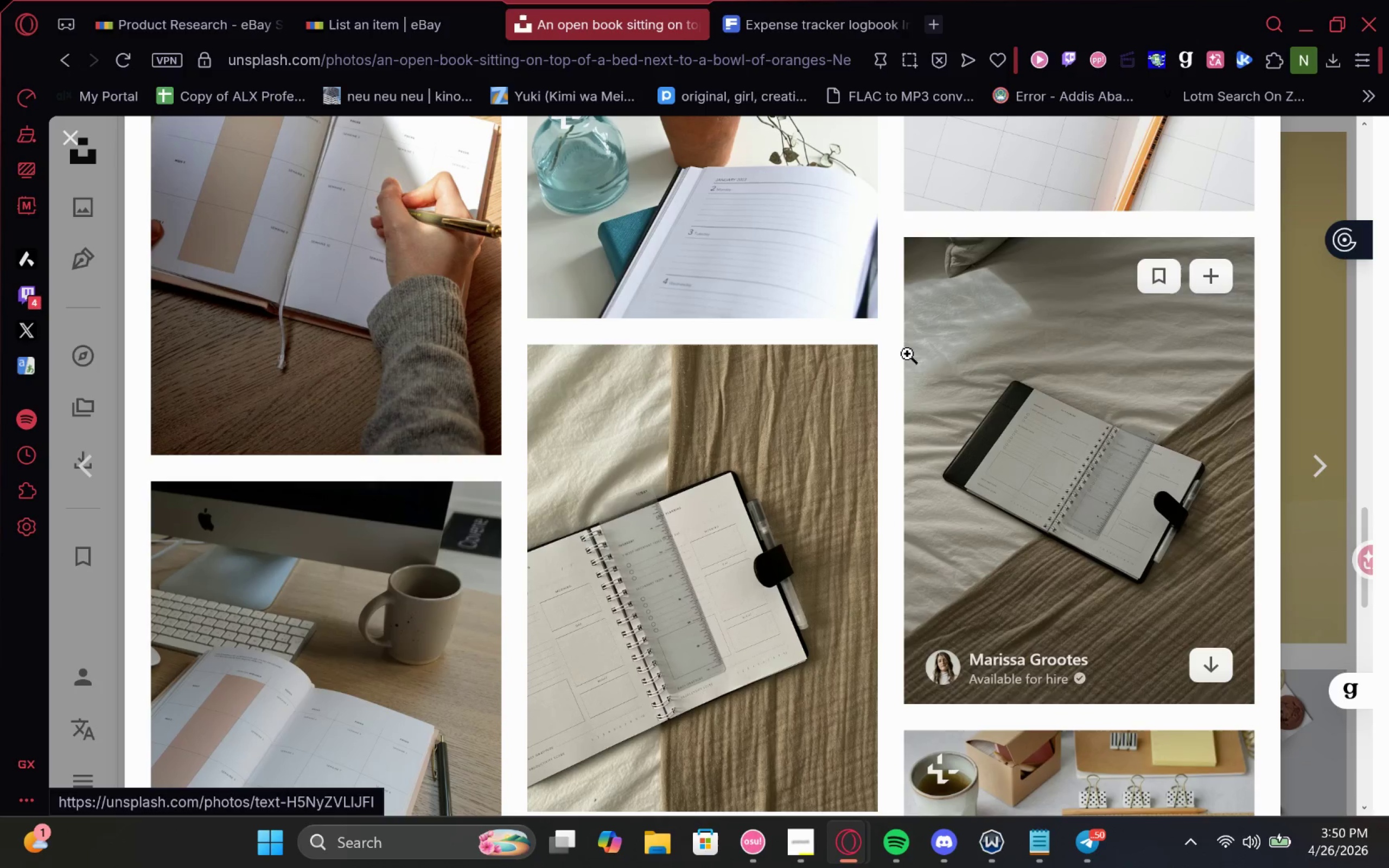 
wait(28.64)
 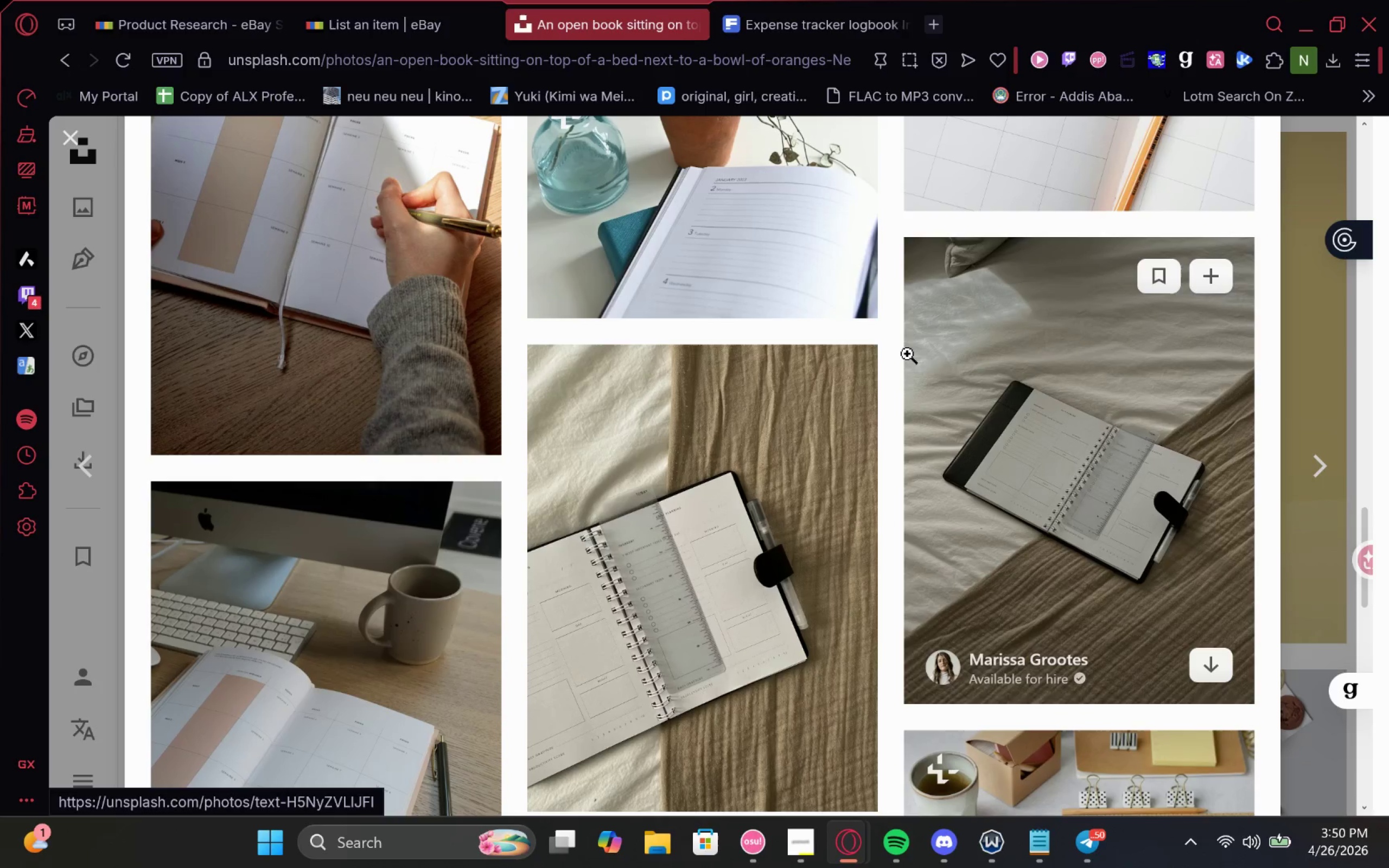 
left_click([1347, 389])
 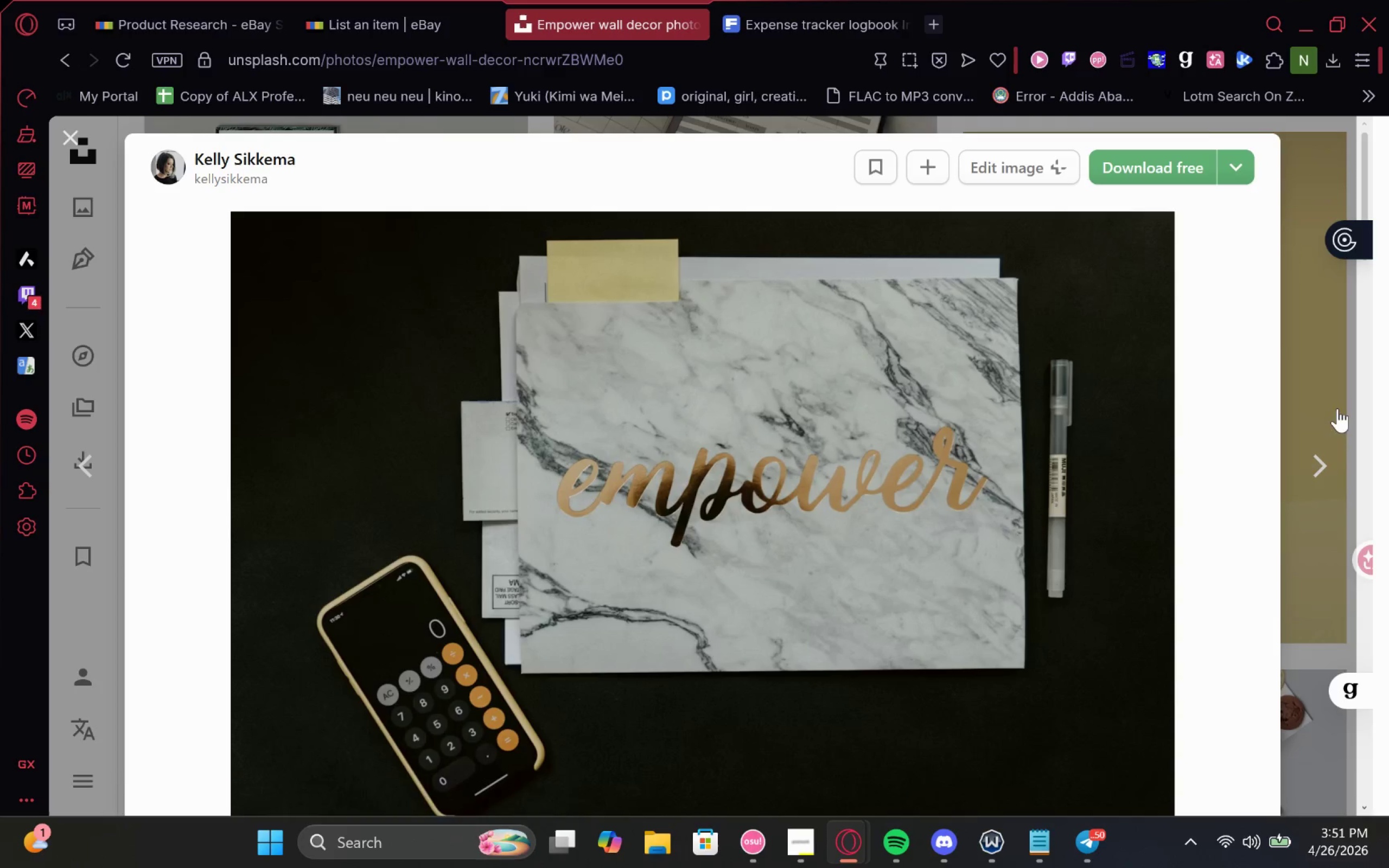 
left_click([1312, 357])
 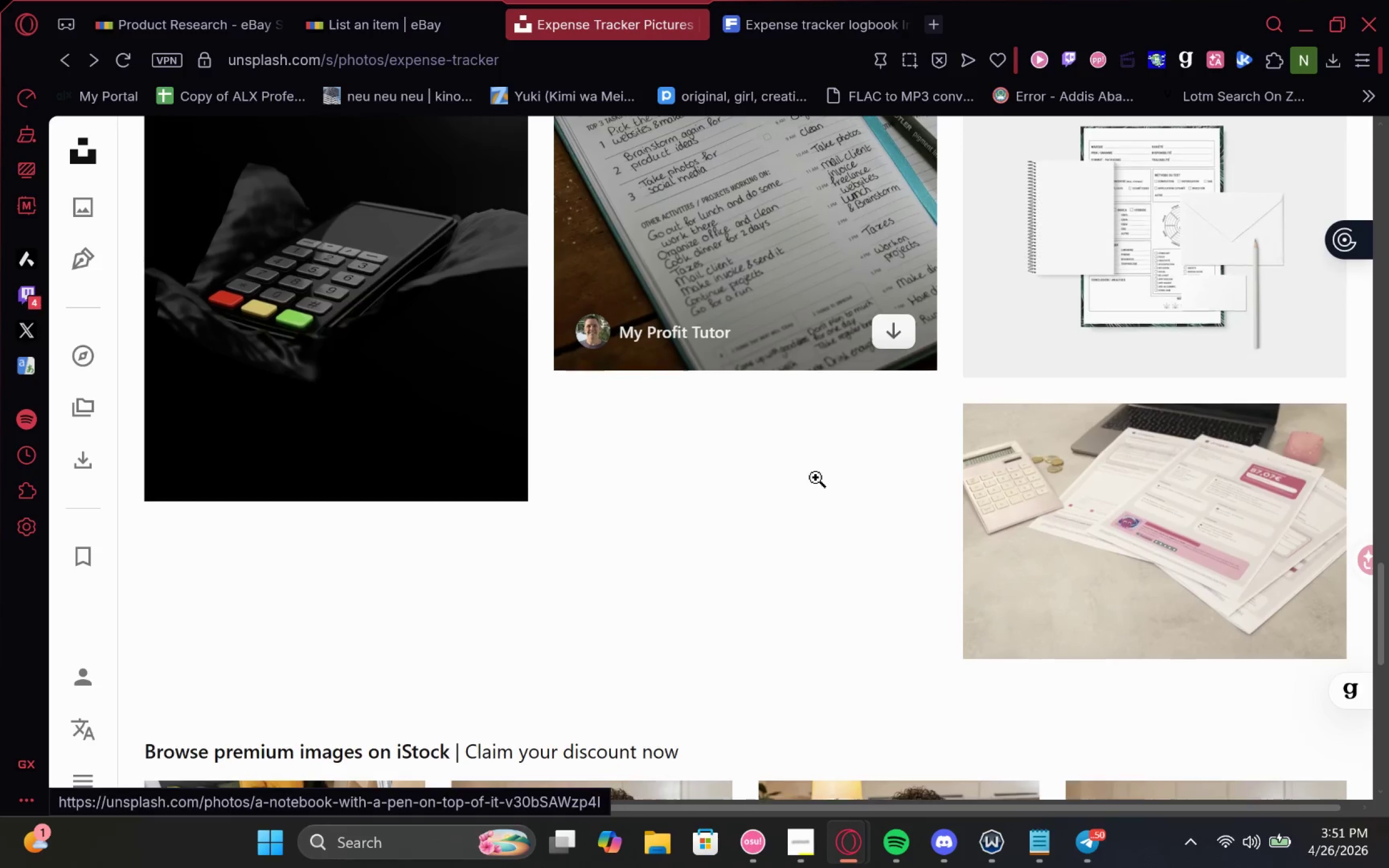 
wait(7.66)
 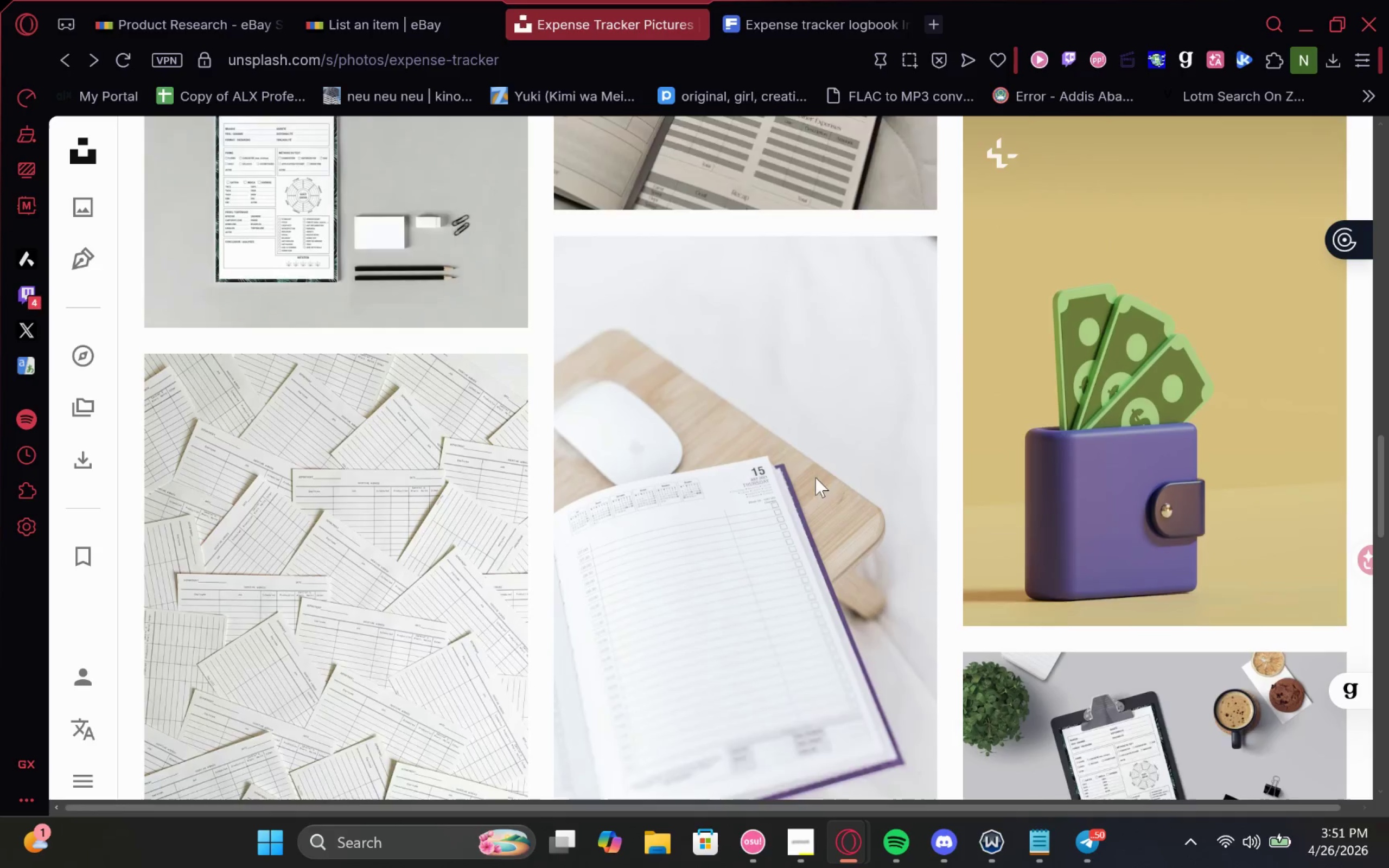 
left_click([743, 494])
 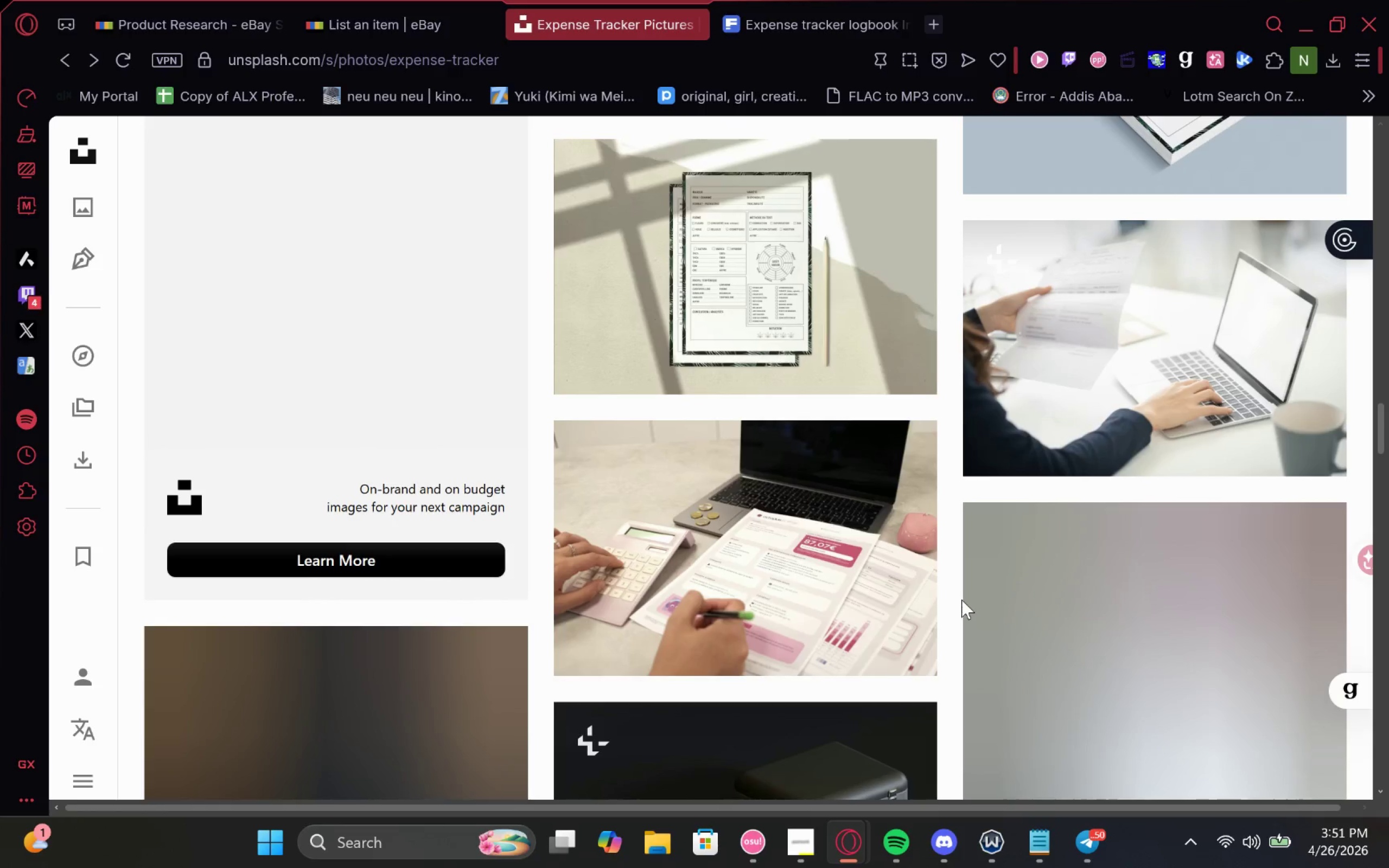 
wait(9.24)
 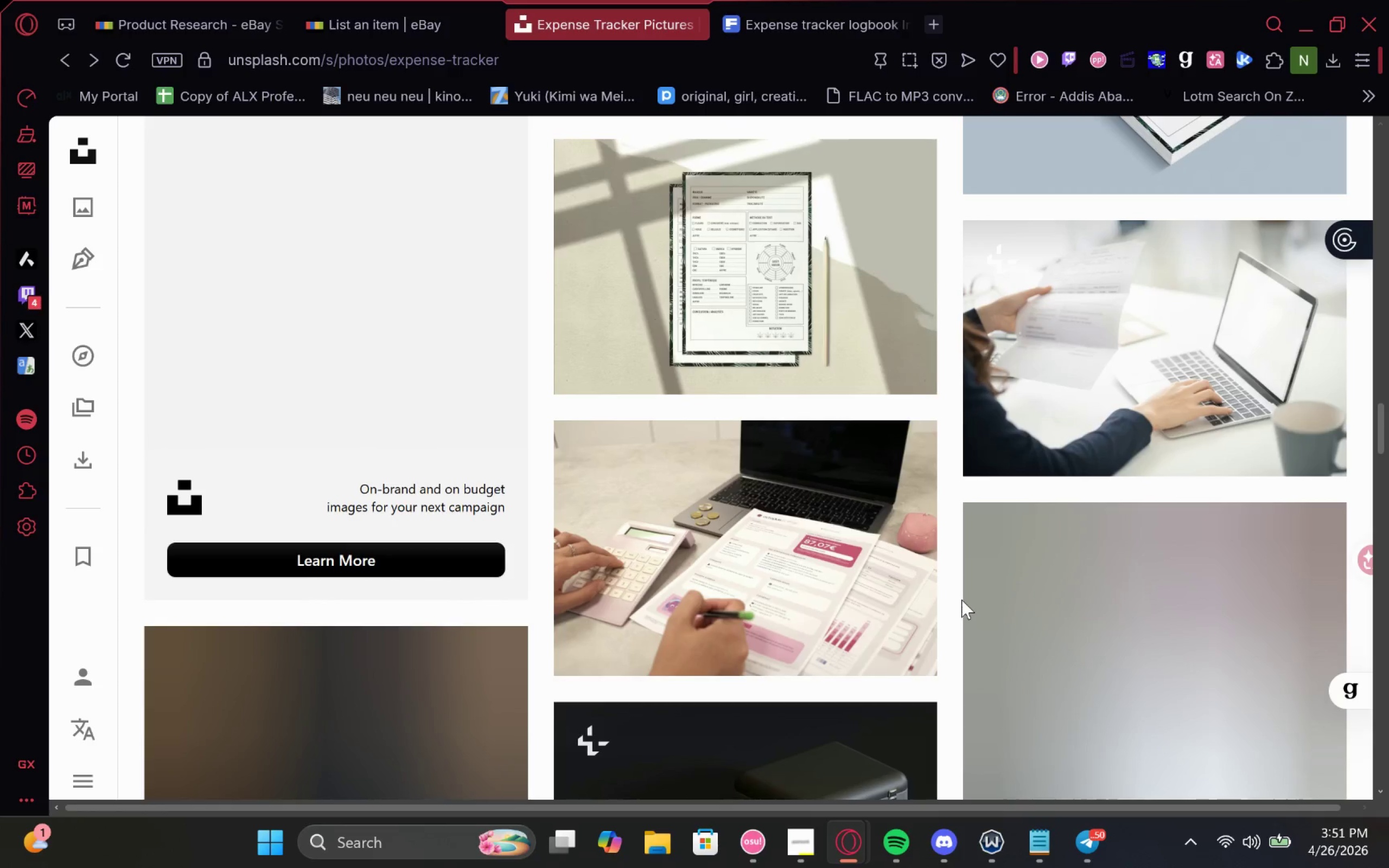 
left_click([337, 148])
 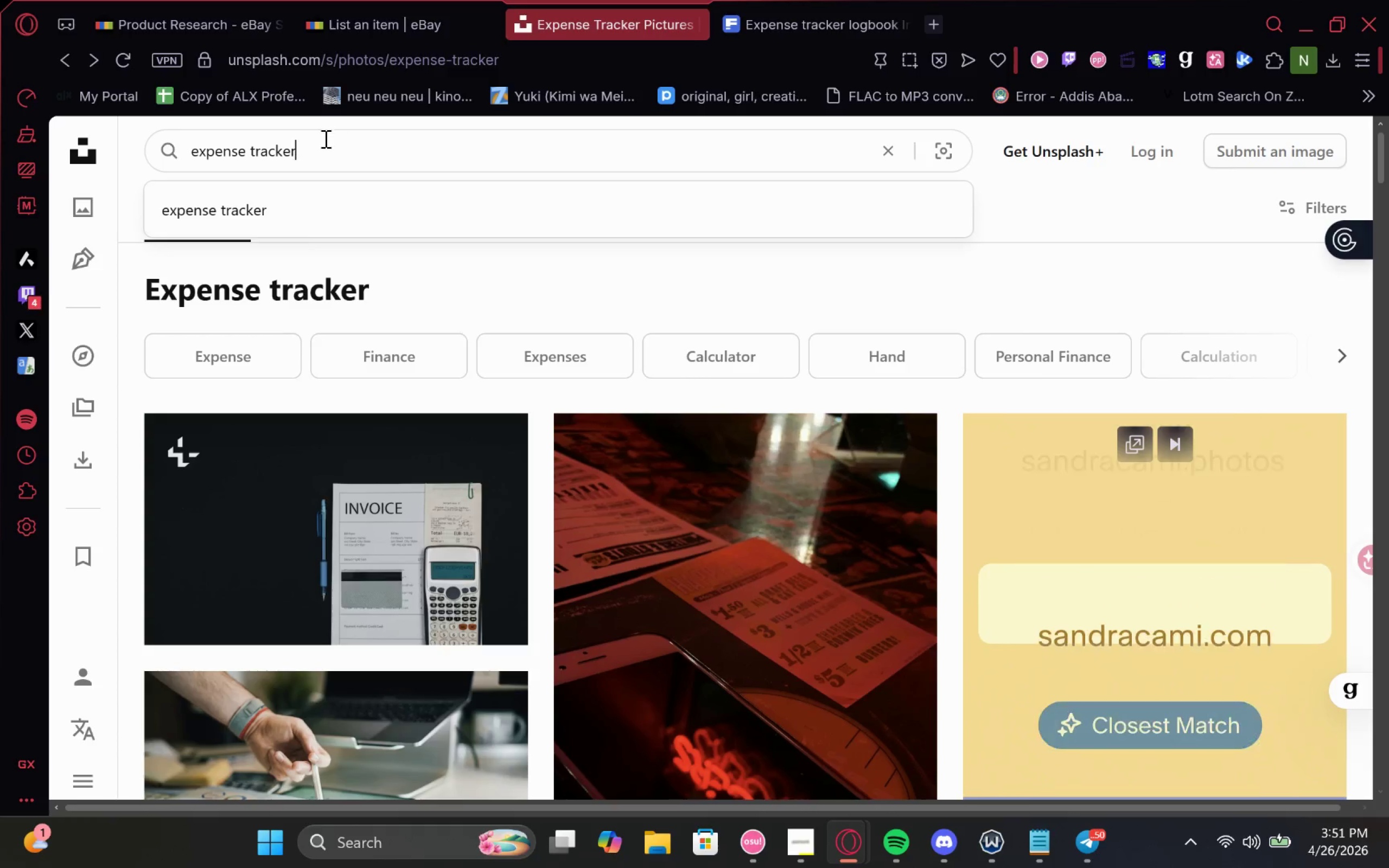 
left_click_drag(start_coordinate=[322, 142], to_coordinate=[0, 139])
 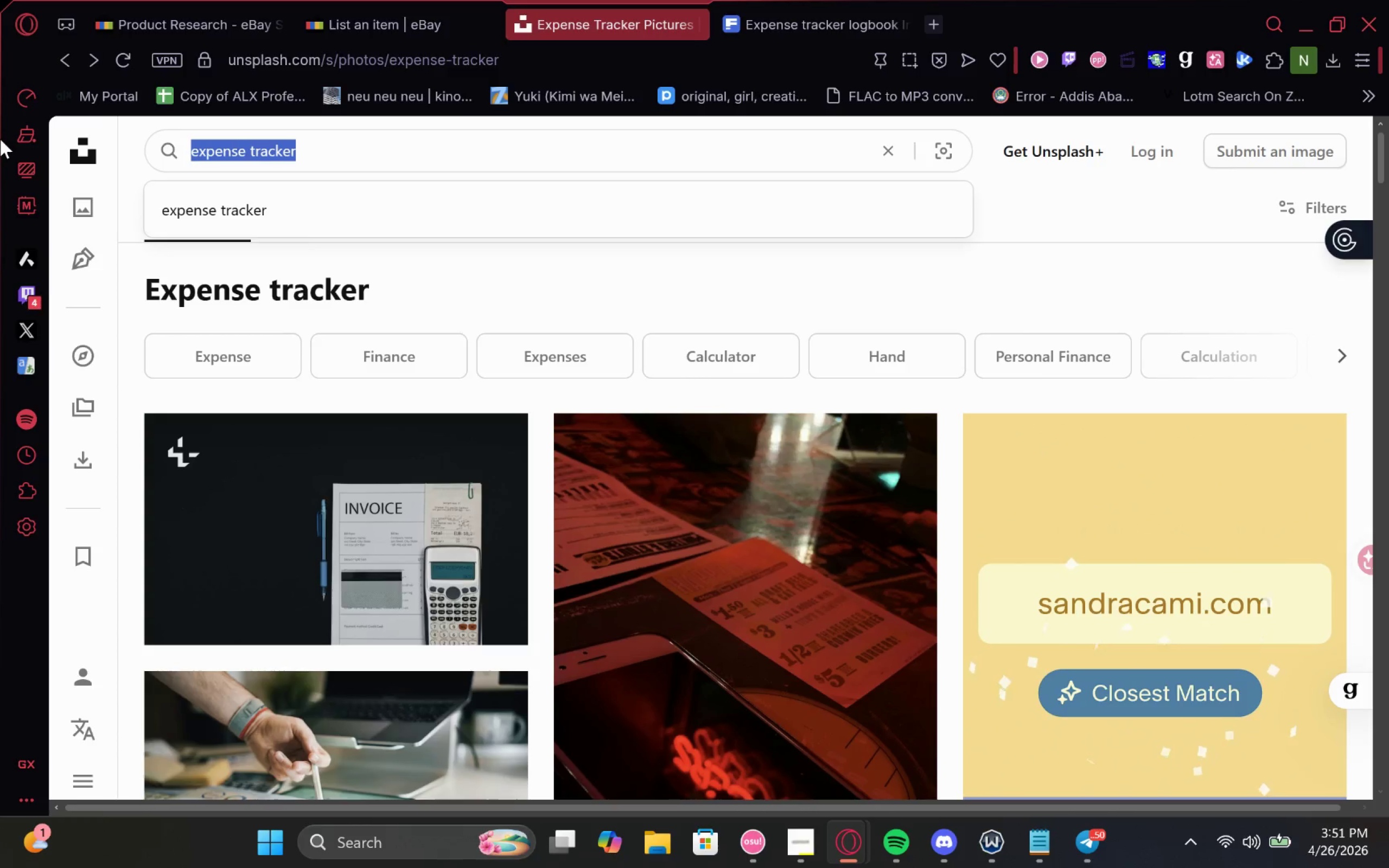 
type(log )
key(Backspace)
type(book)
 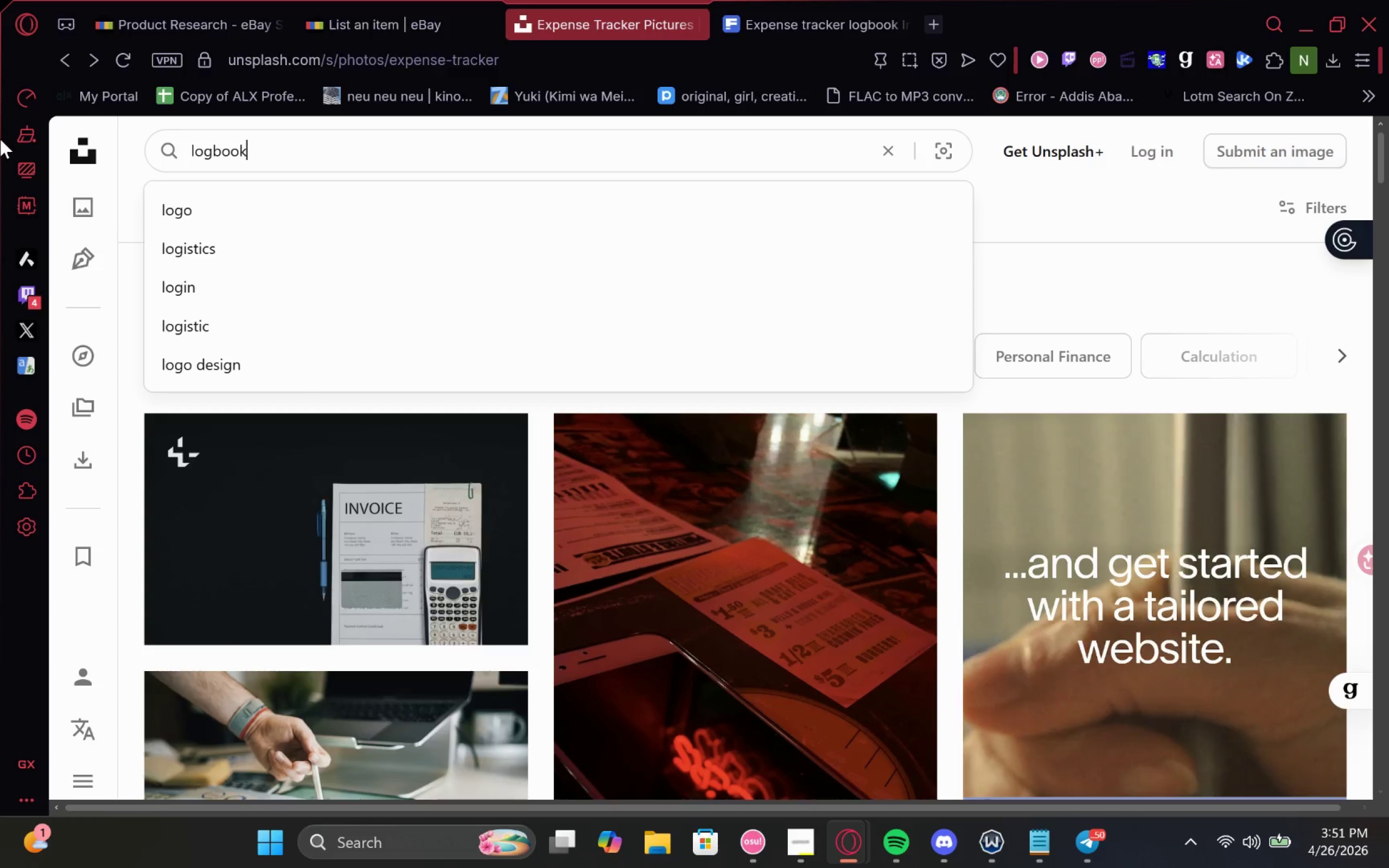 
key(Enter)
 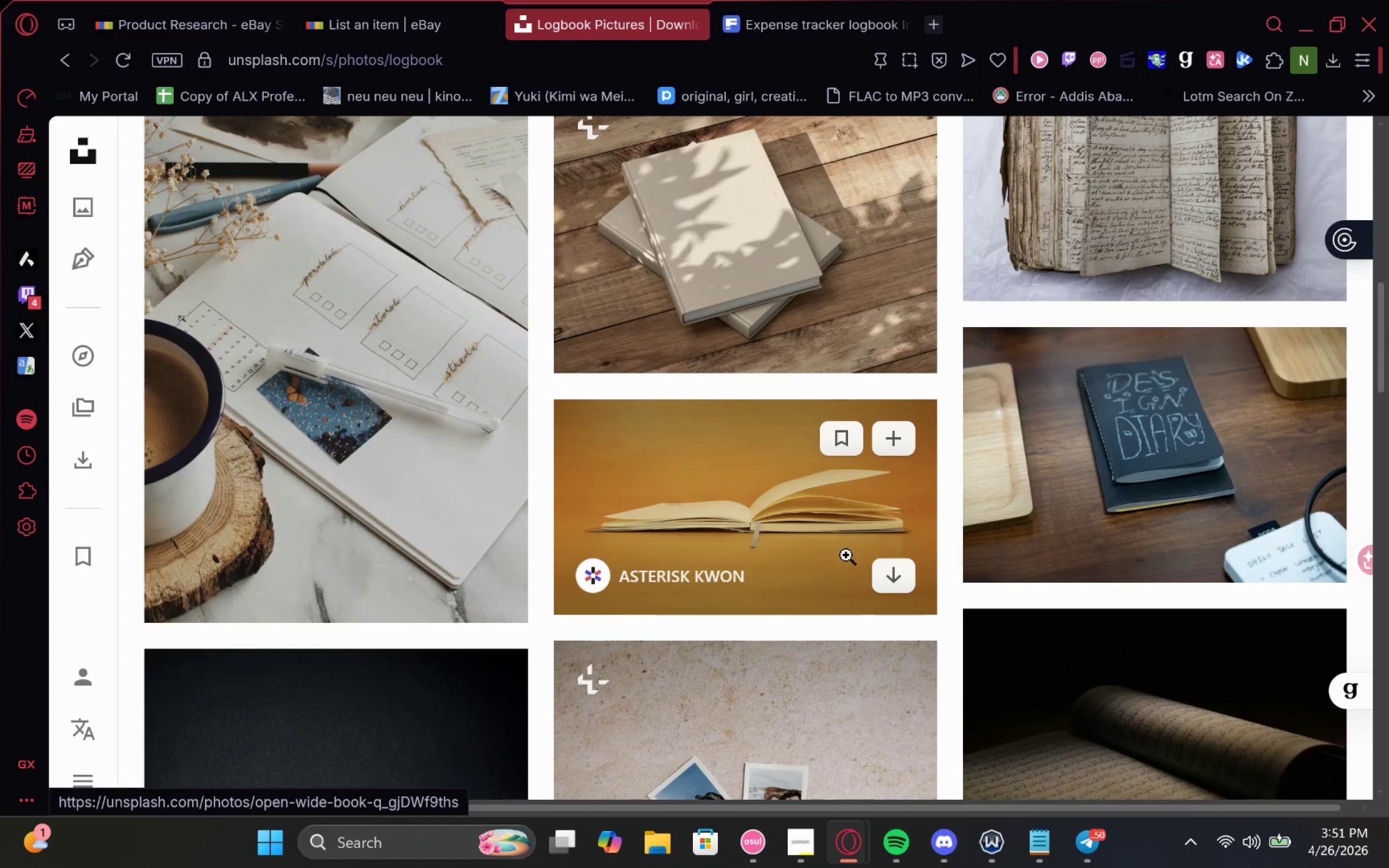 
wait(18.09)
 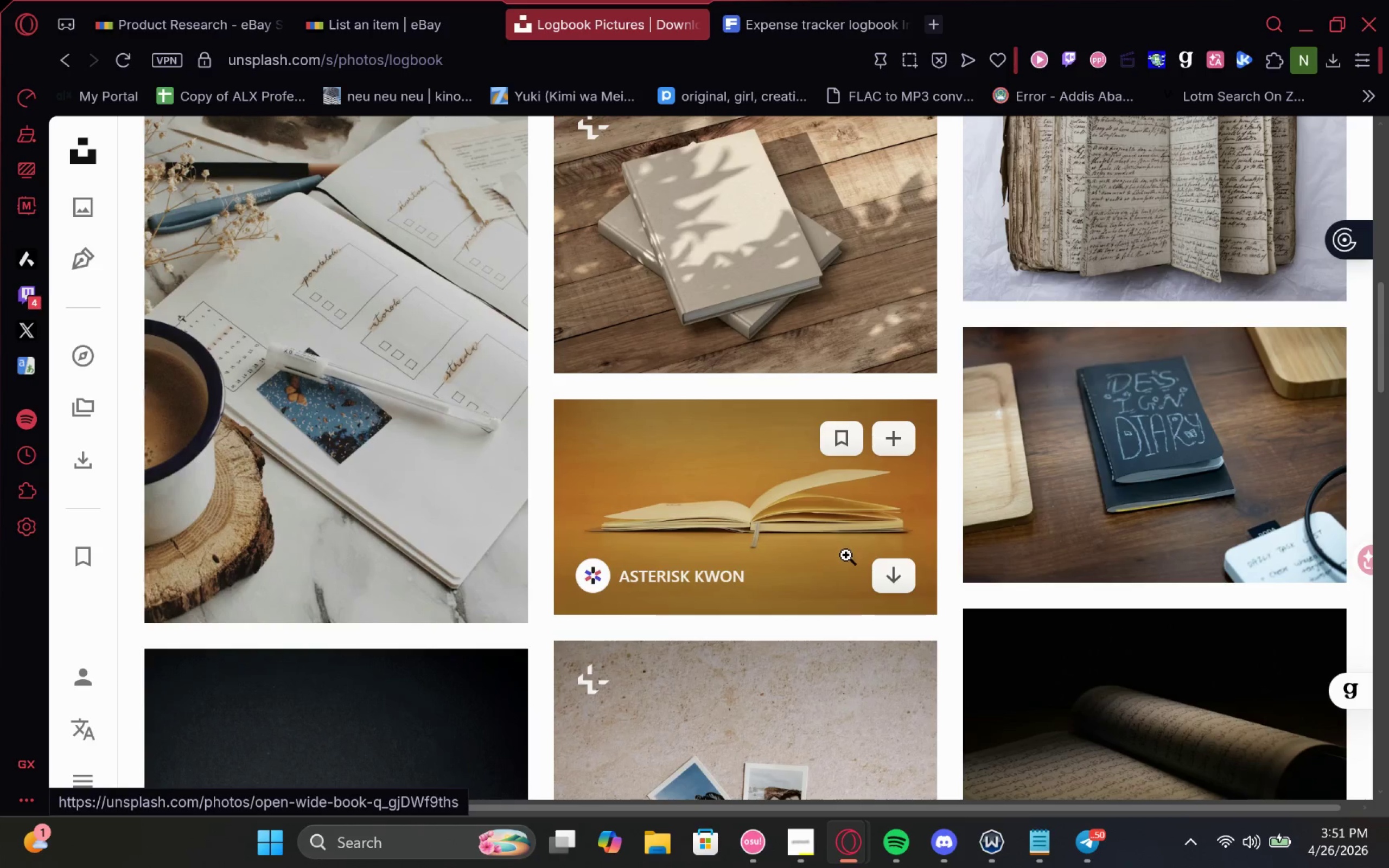 
left_click([356, 156])
 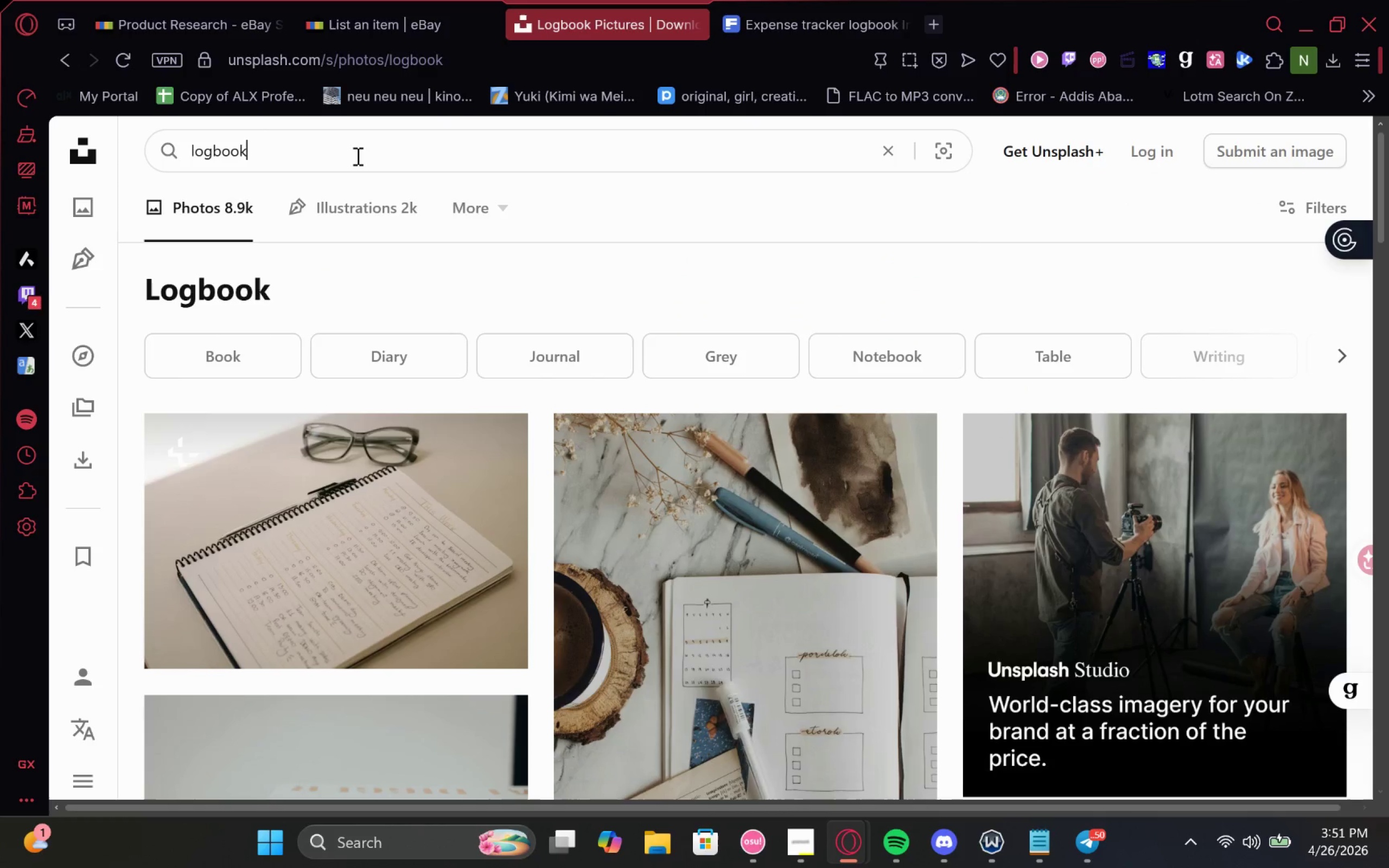 
type( accounting)
 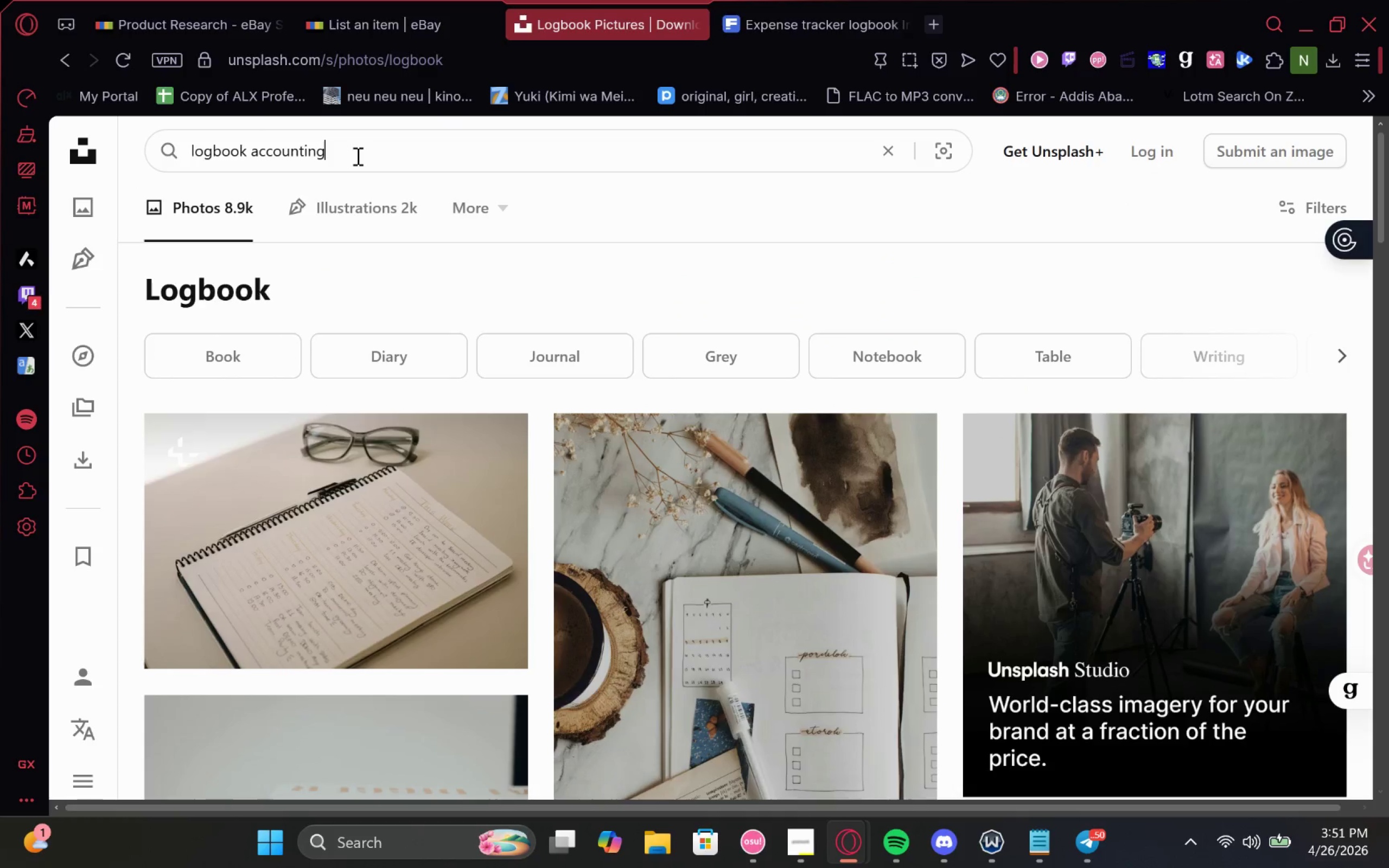 
key(Enter)
 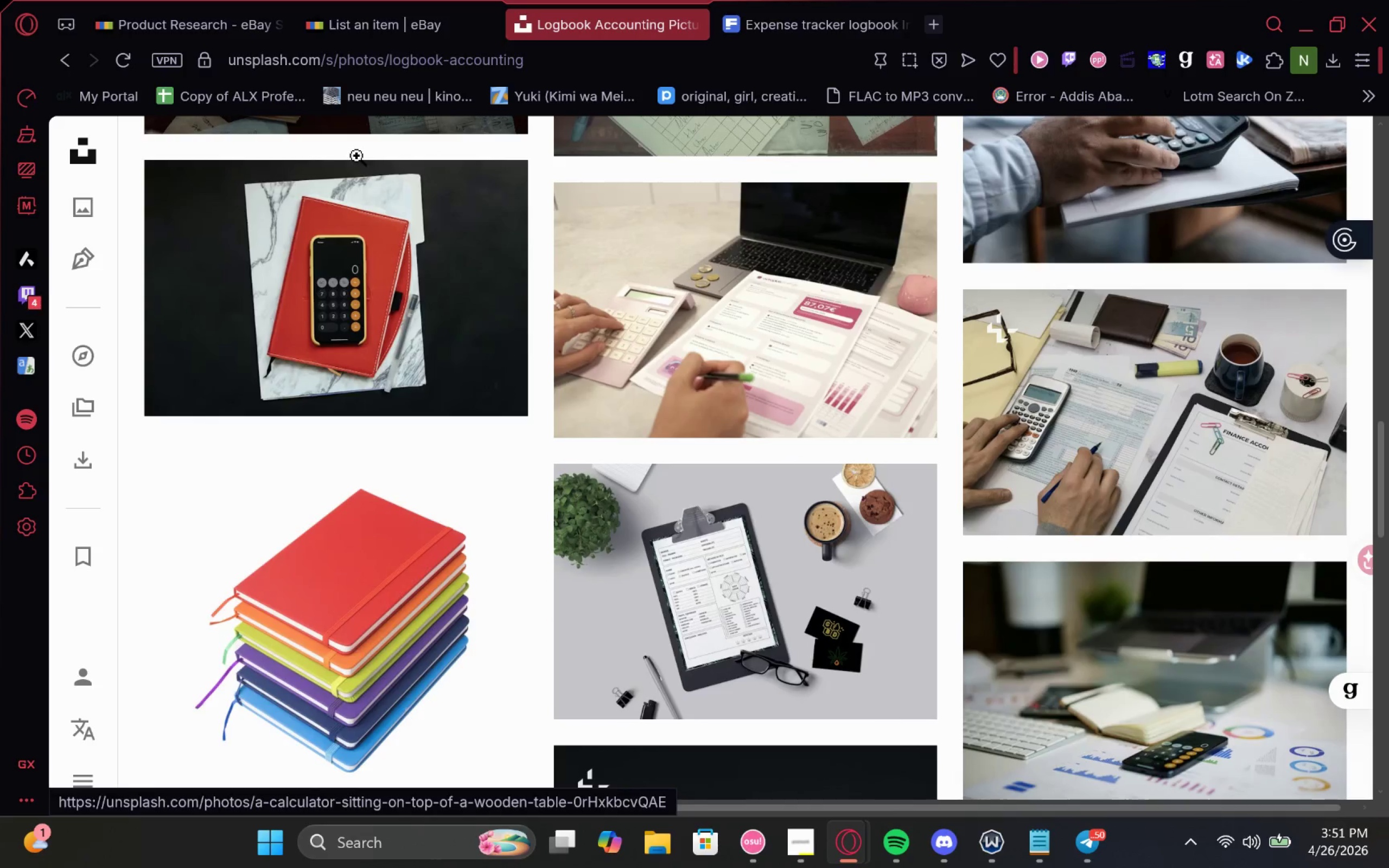 
wait(18.33)
 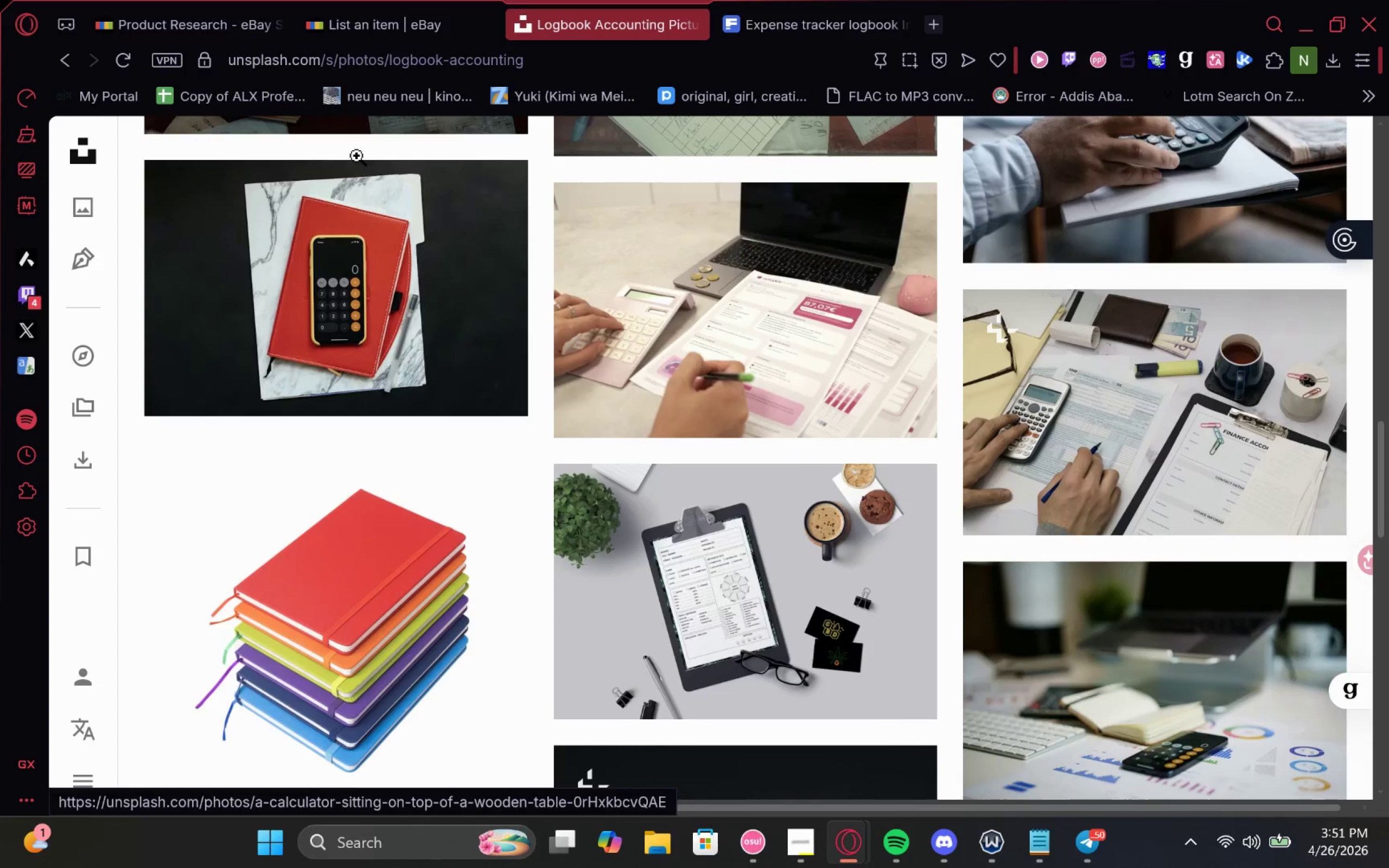 
left_click([361, 432])
 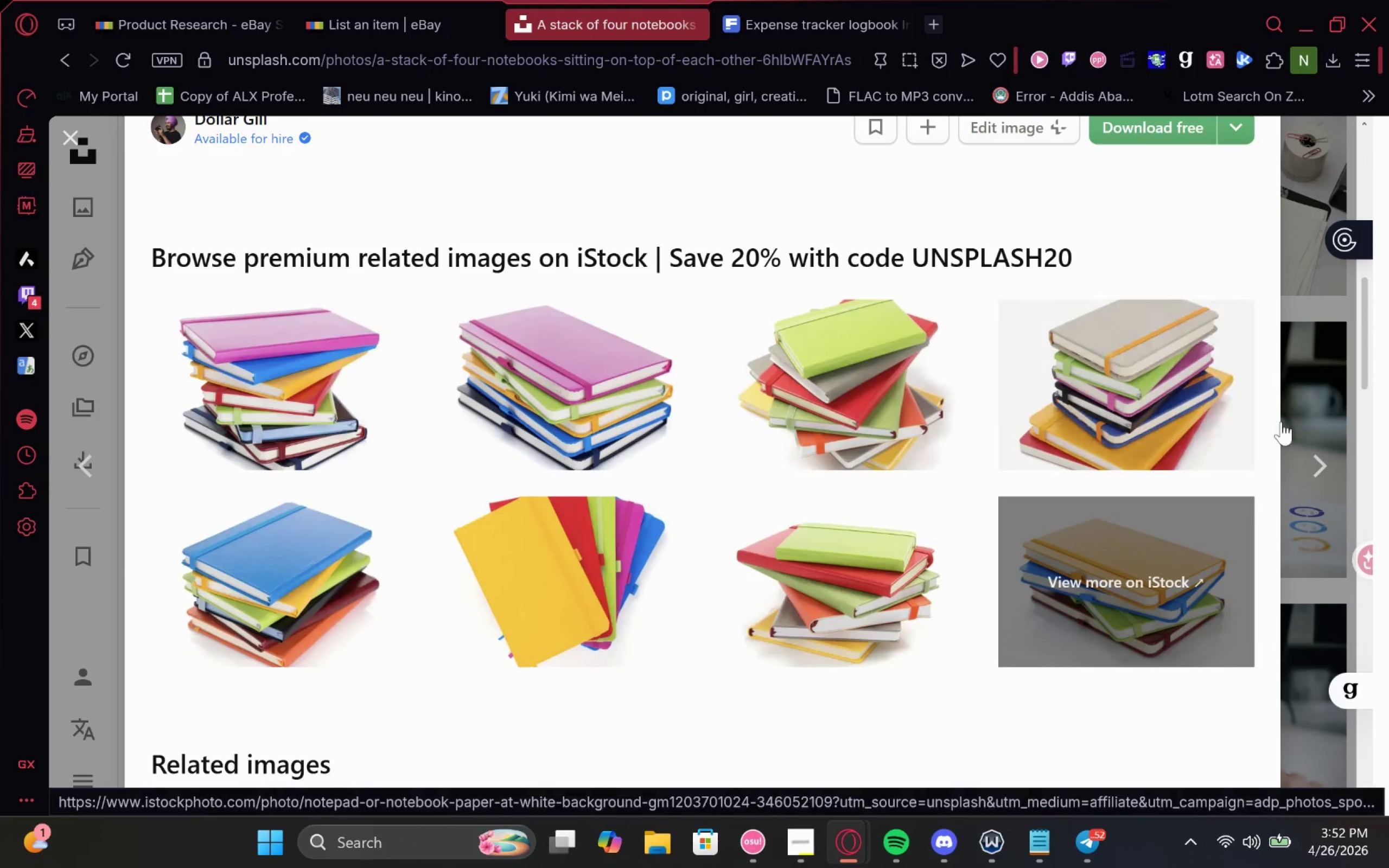 
wait(9.7)
 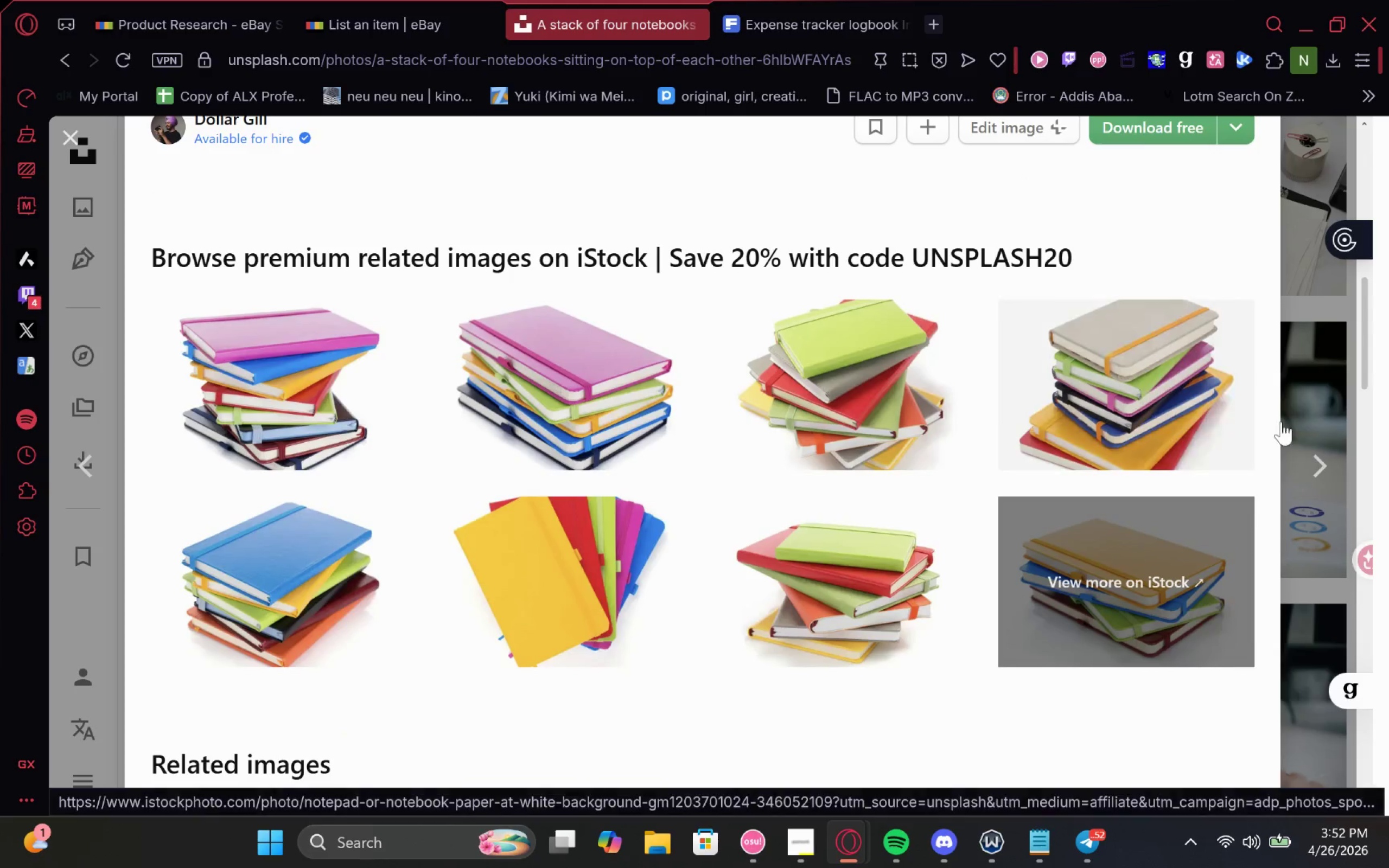 
mouse_move([1318, 440])
 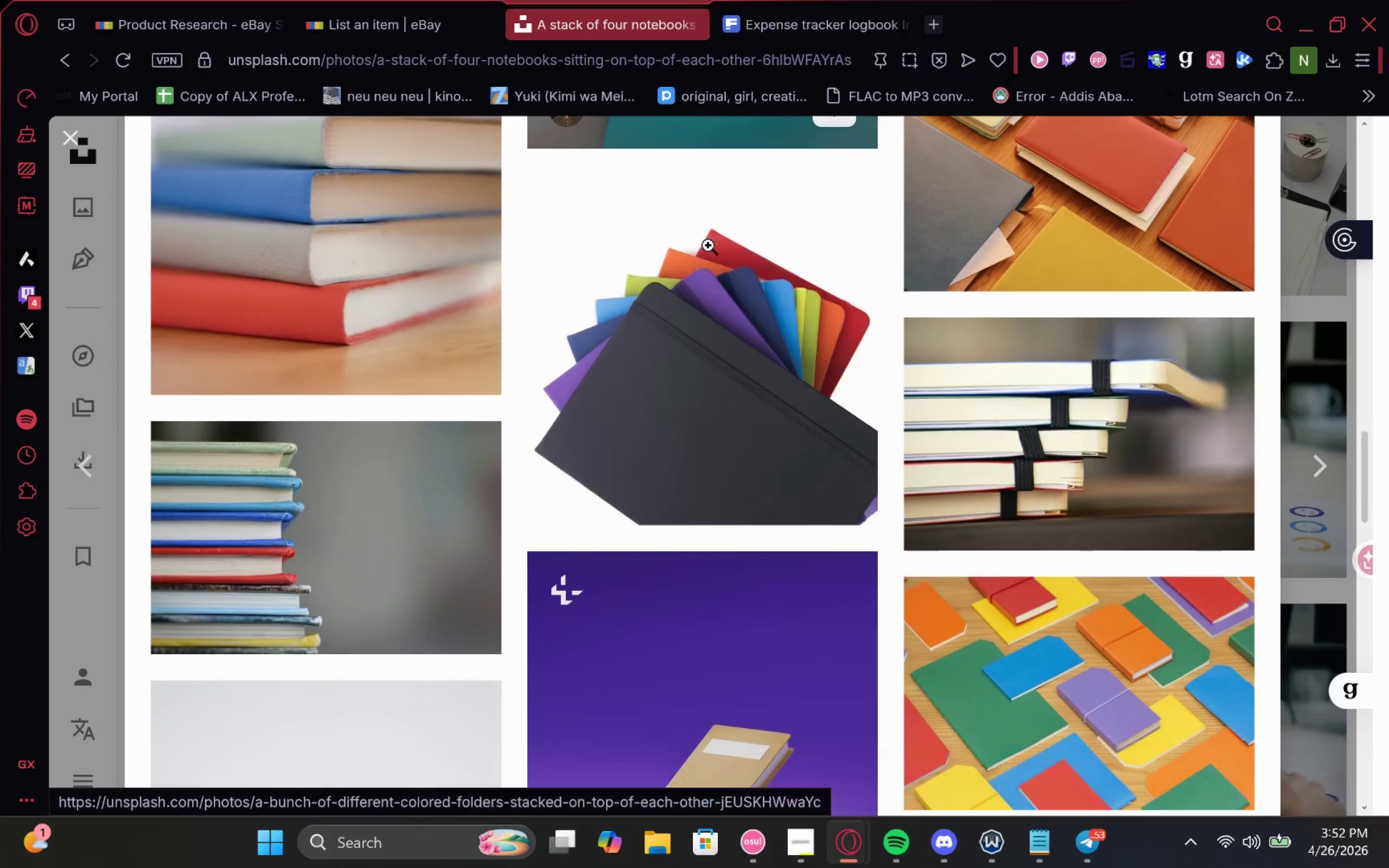 
wait(5.15)
 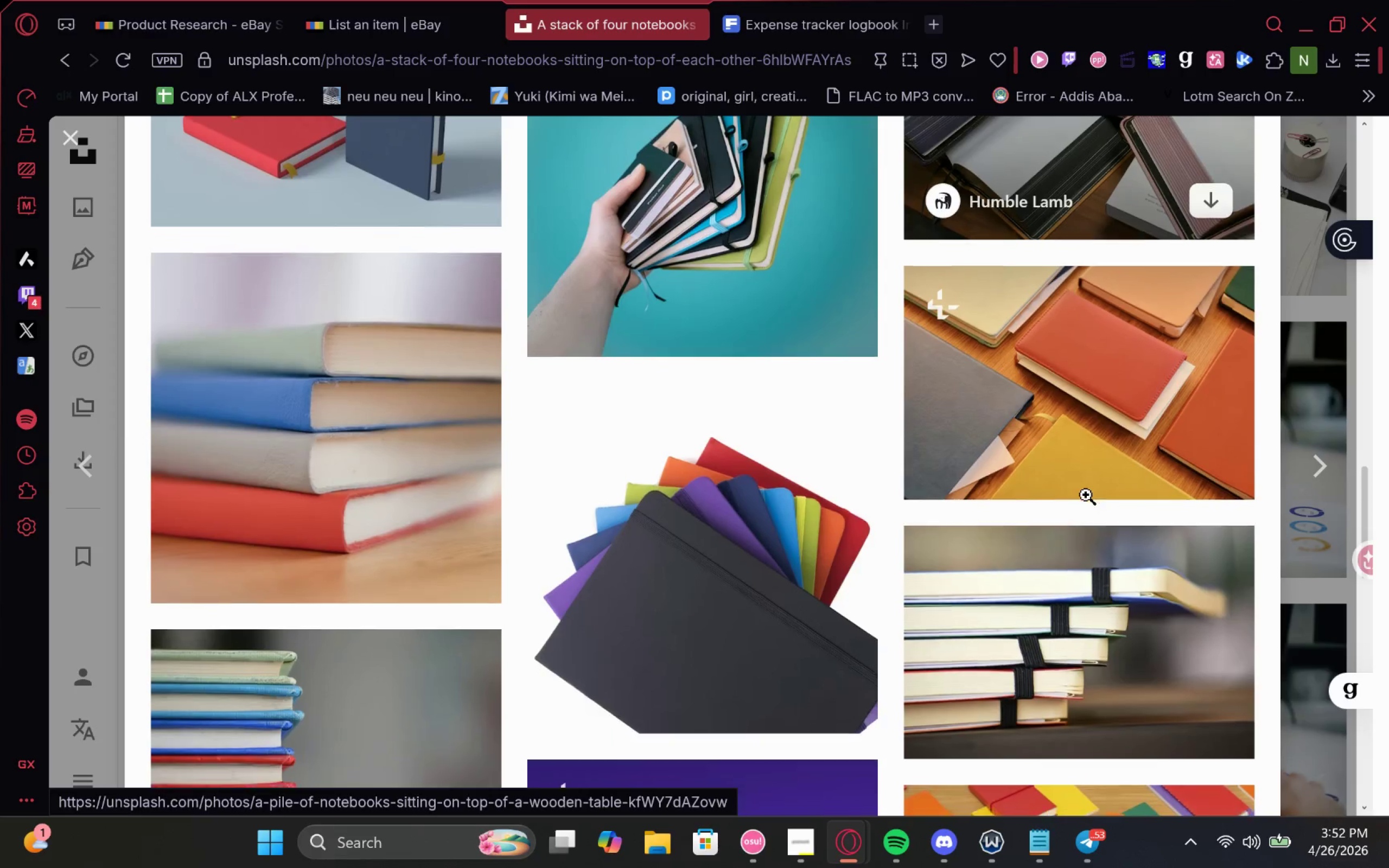 
left_click([732, 285])
 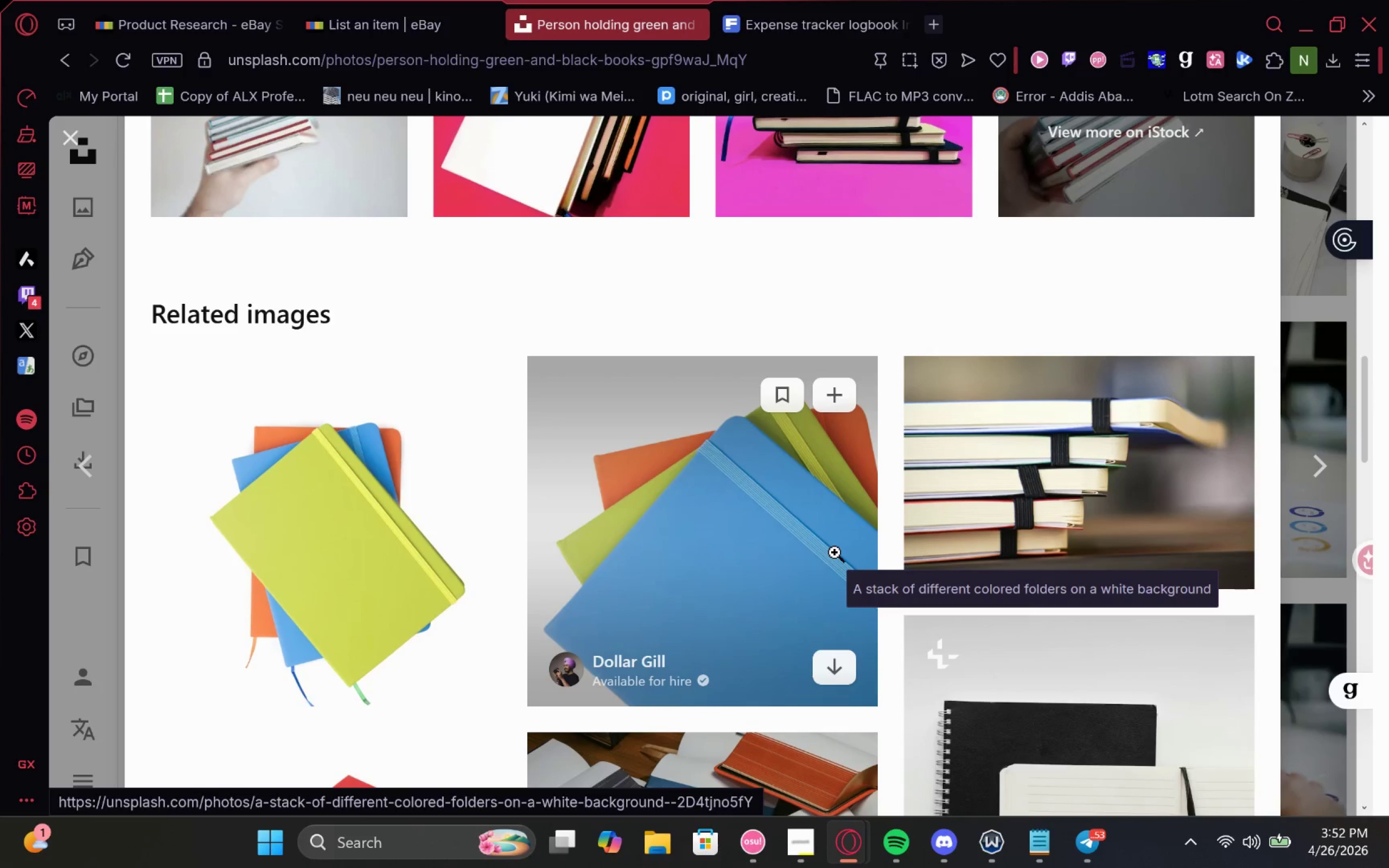 
wait(7.1)
 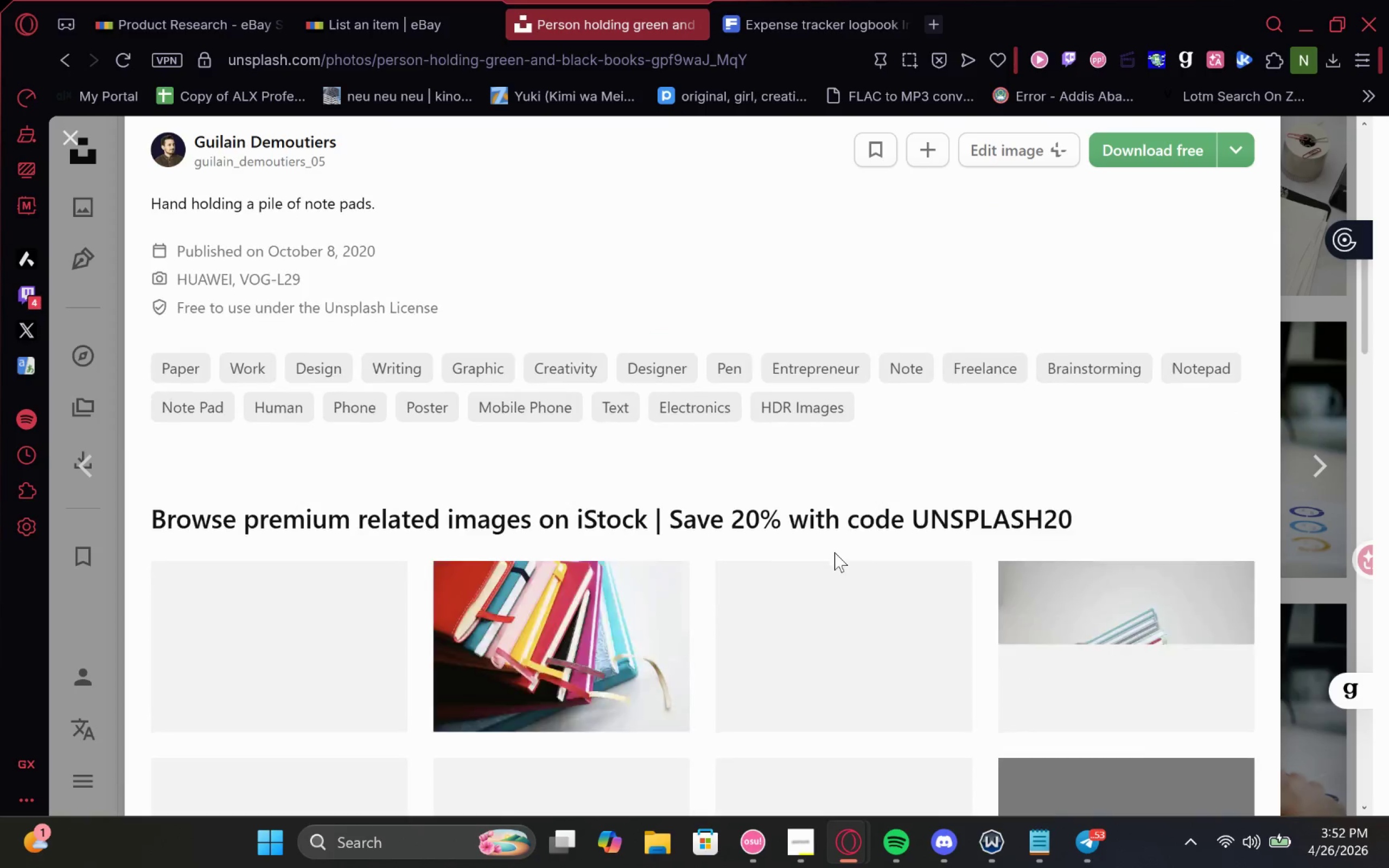 
left_click([440, 599])
 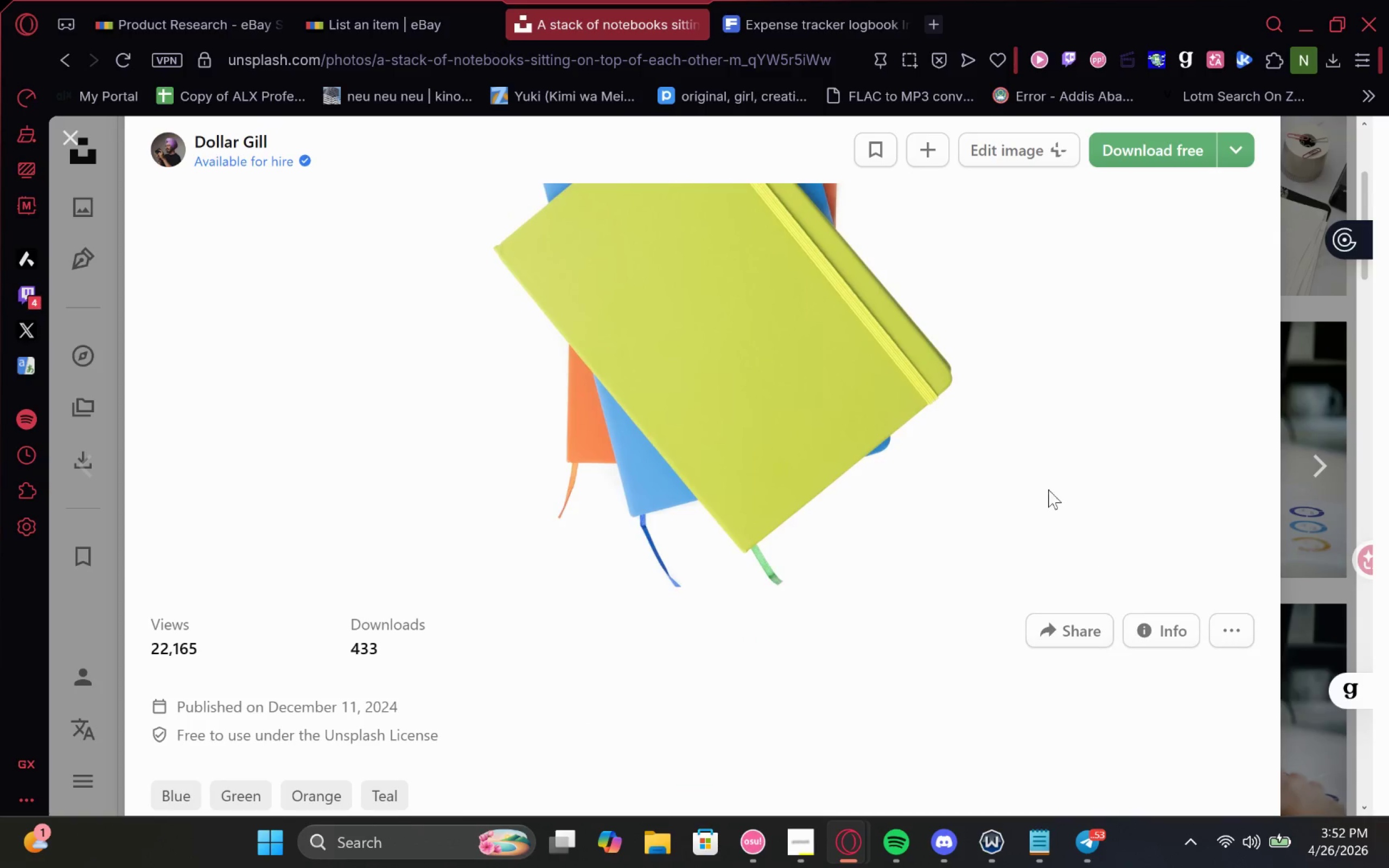 
left_click([1147, 144])
 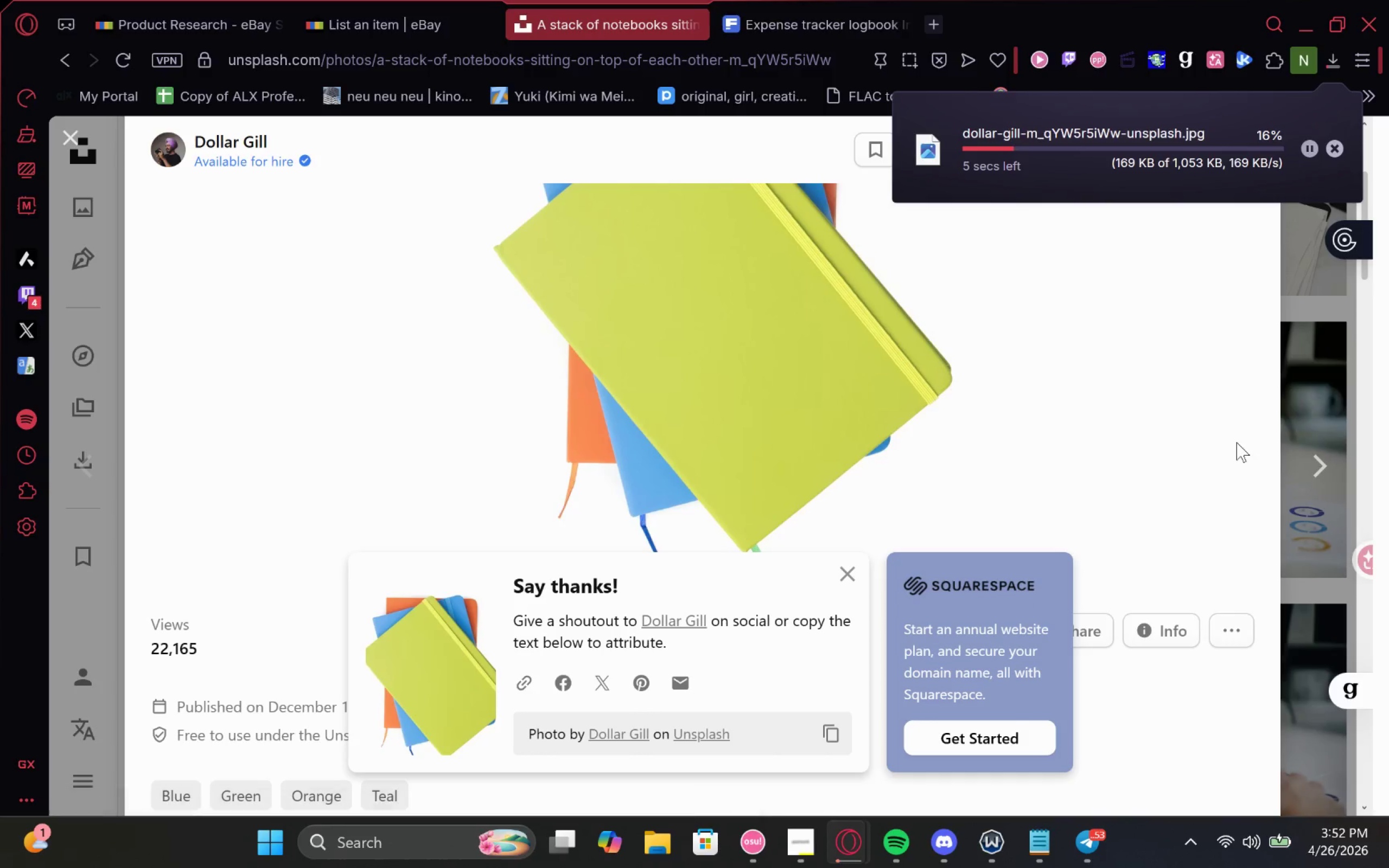 
left_click([1258, 472])
 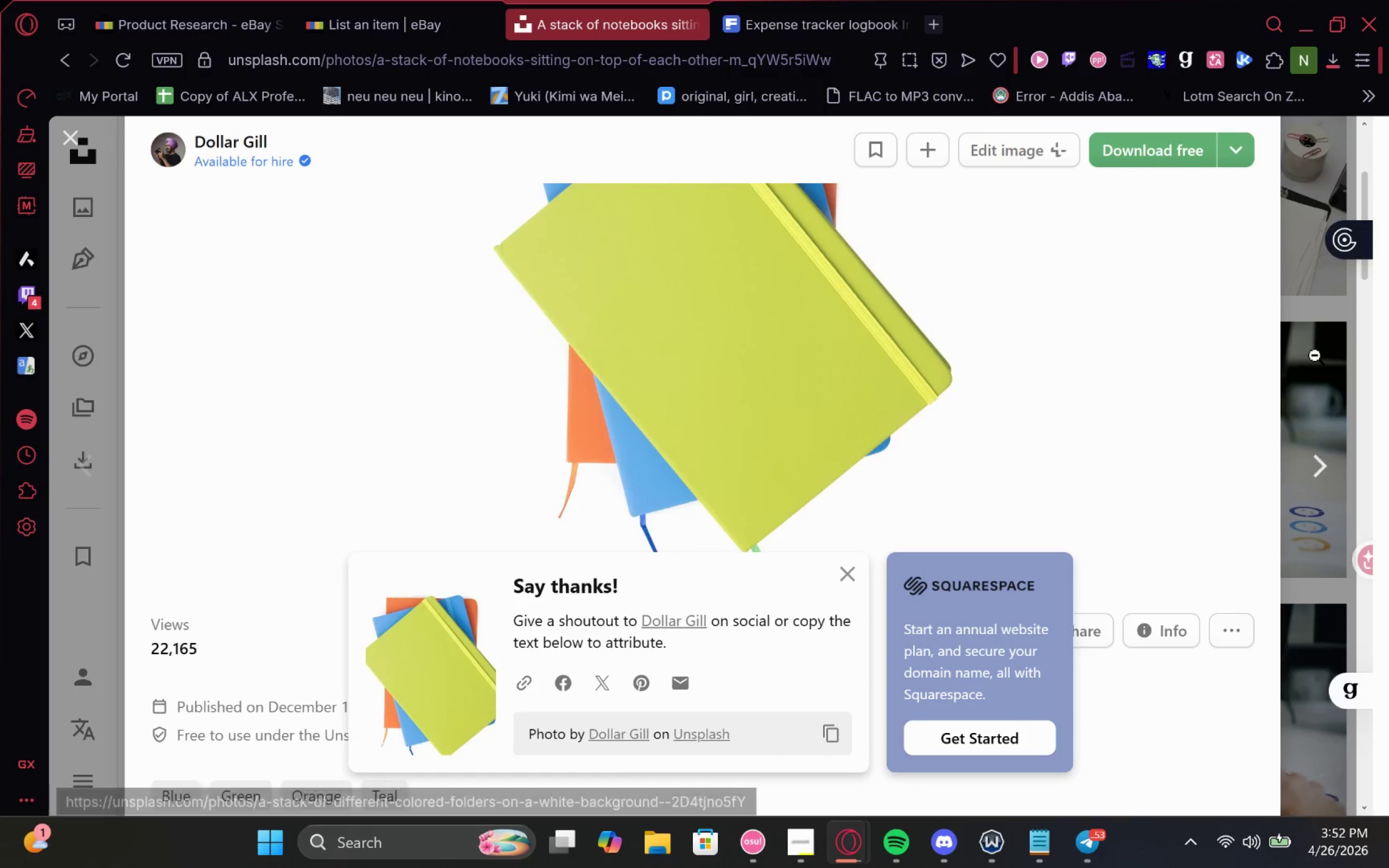 
left_click([1315, 355])
 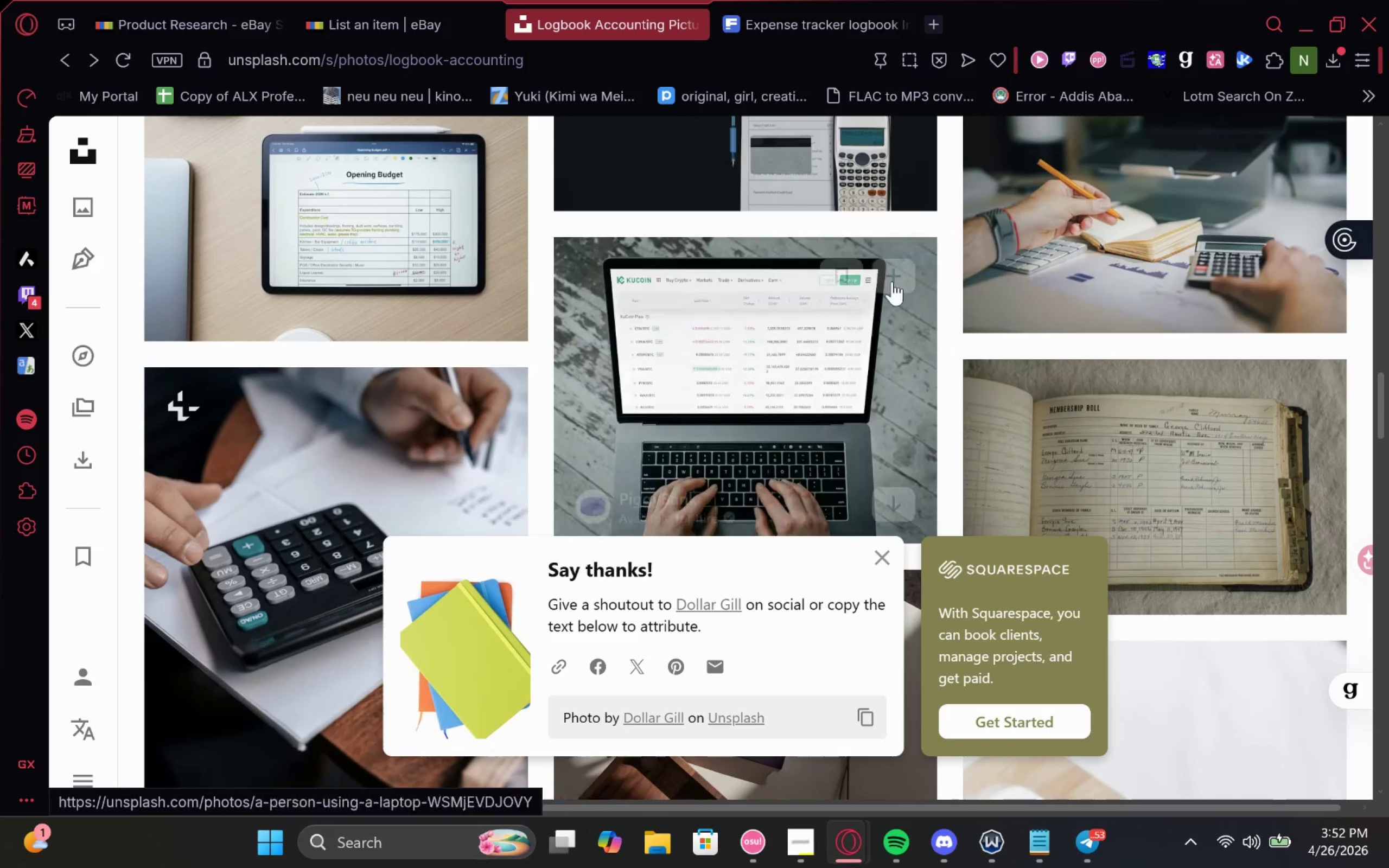 
left_click([760, 8])
 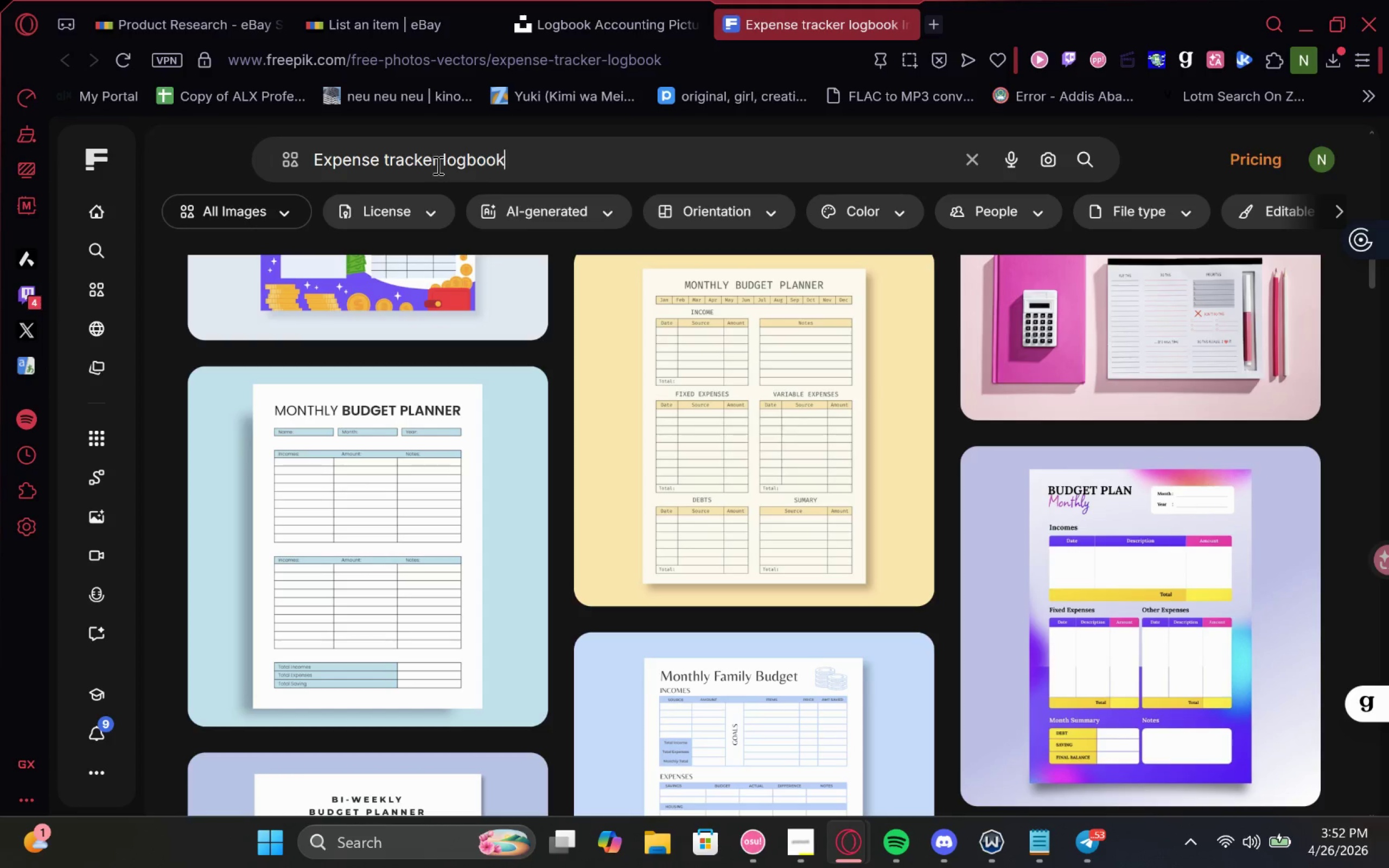 
left_click_drag(start_coordinate=[442, 164], to_coordinate=[0, 146])
 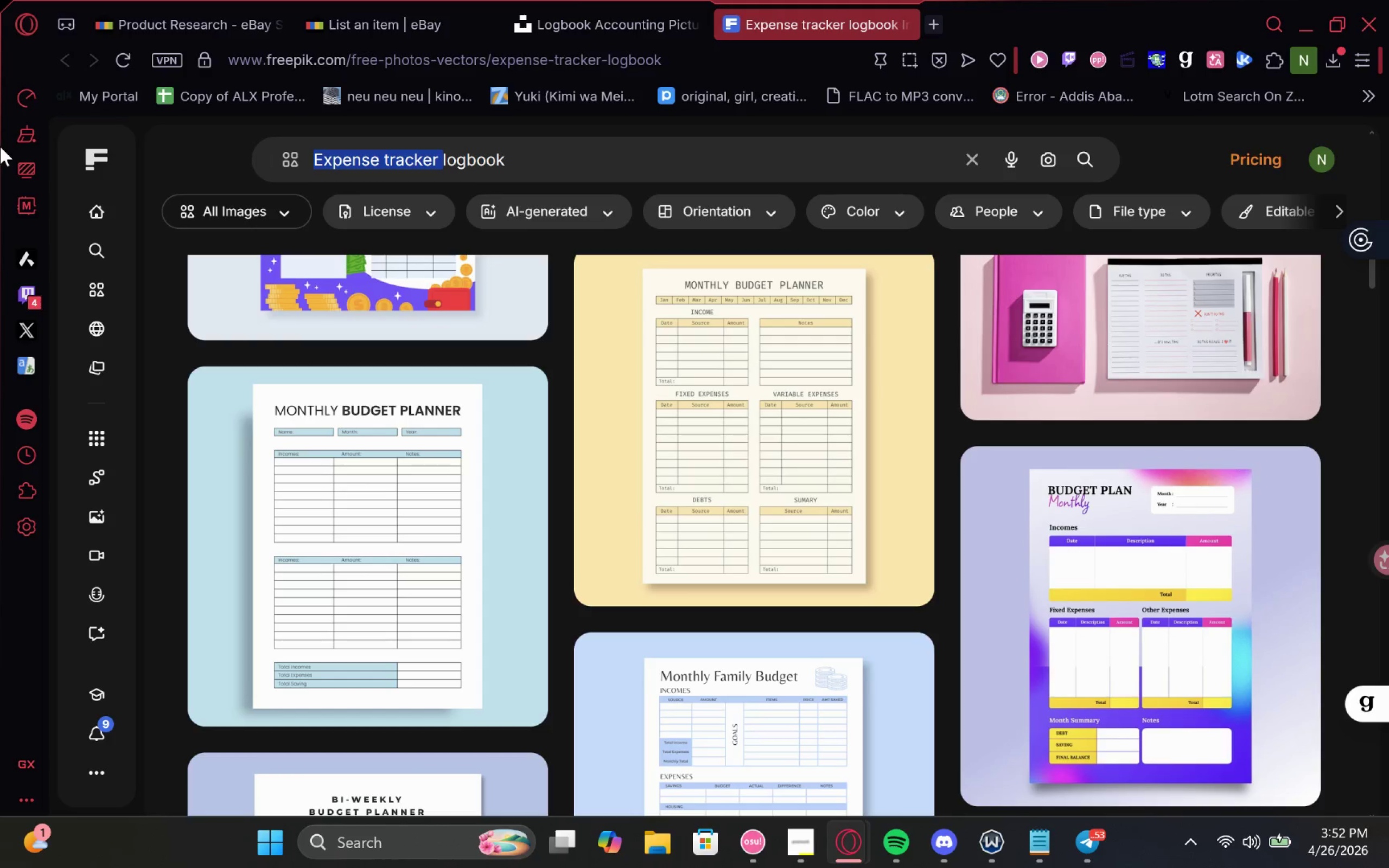 
key(Backspace)
 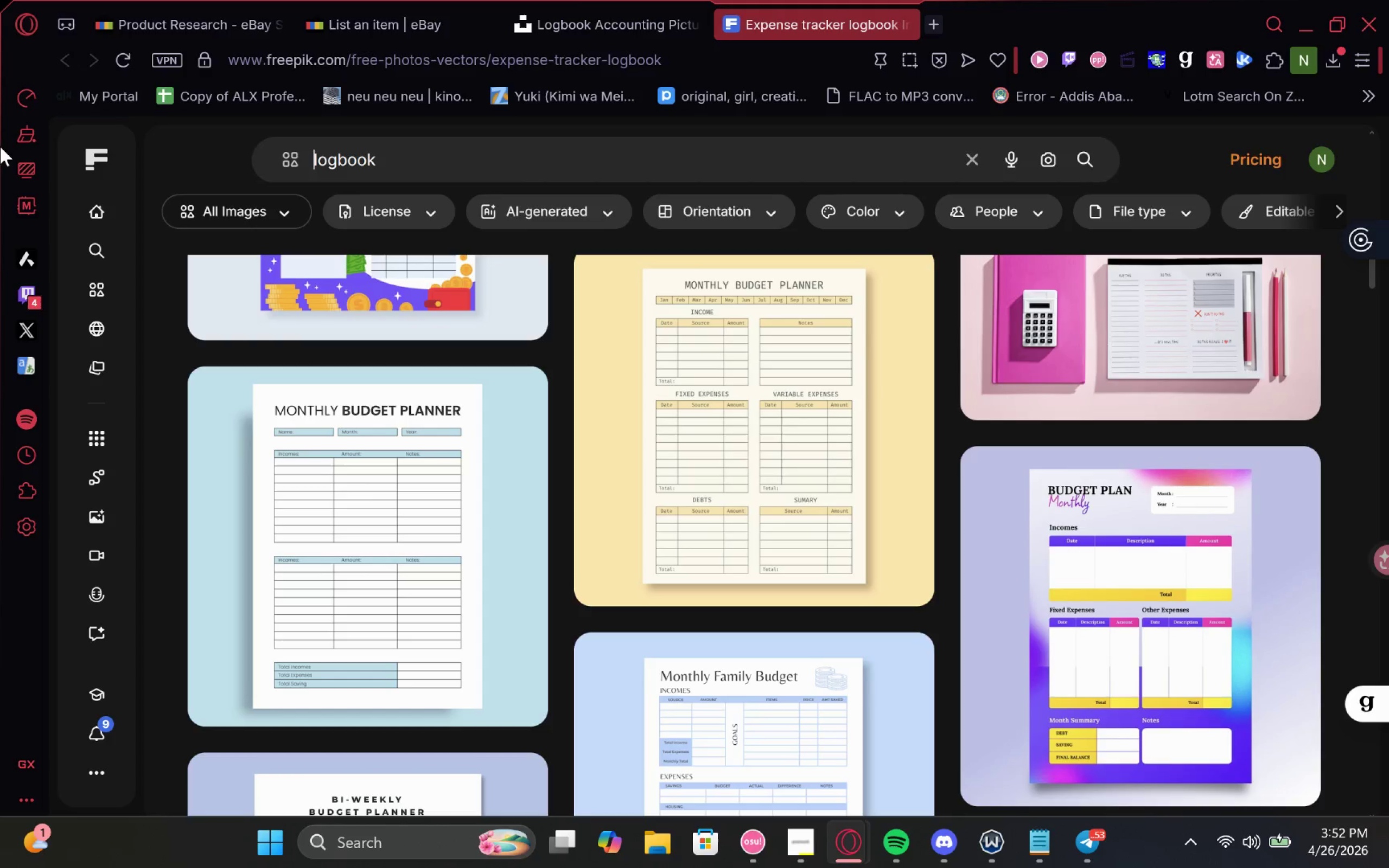 
key(Enter)
 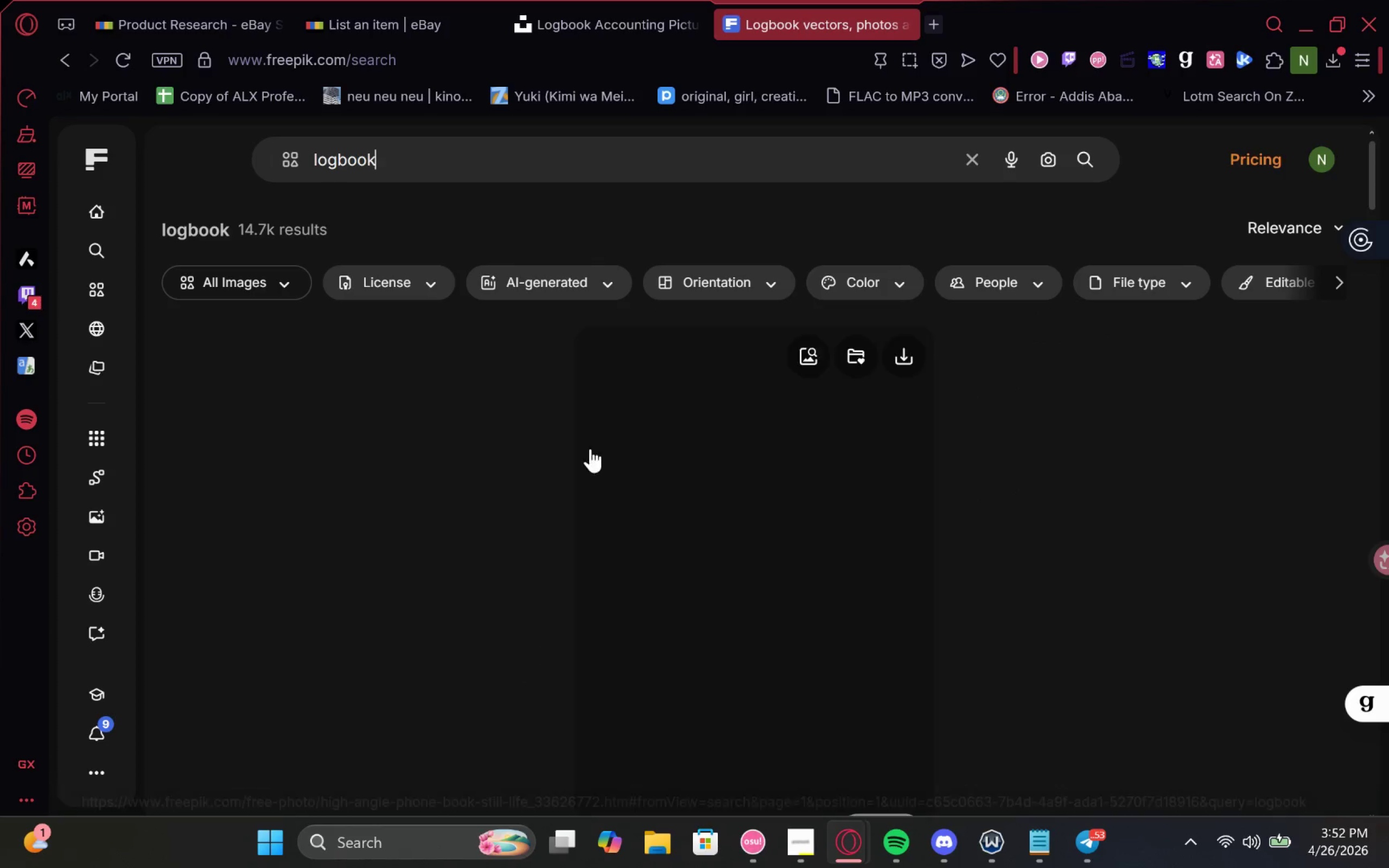 
mouse_move([724, 226])
 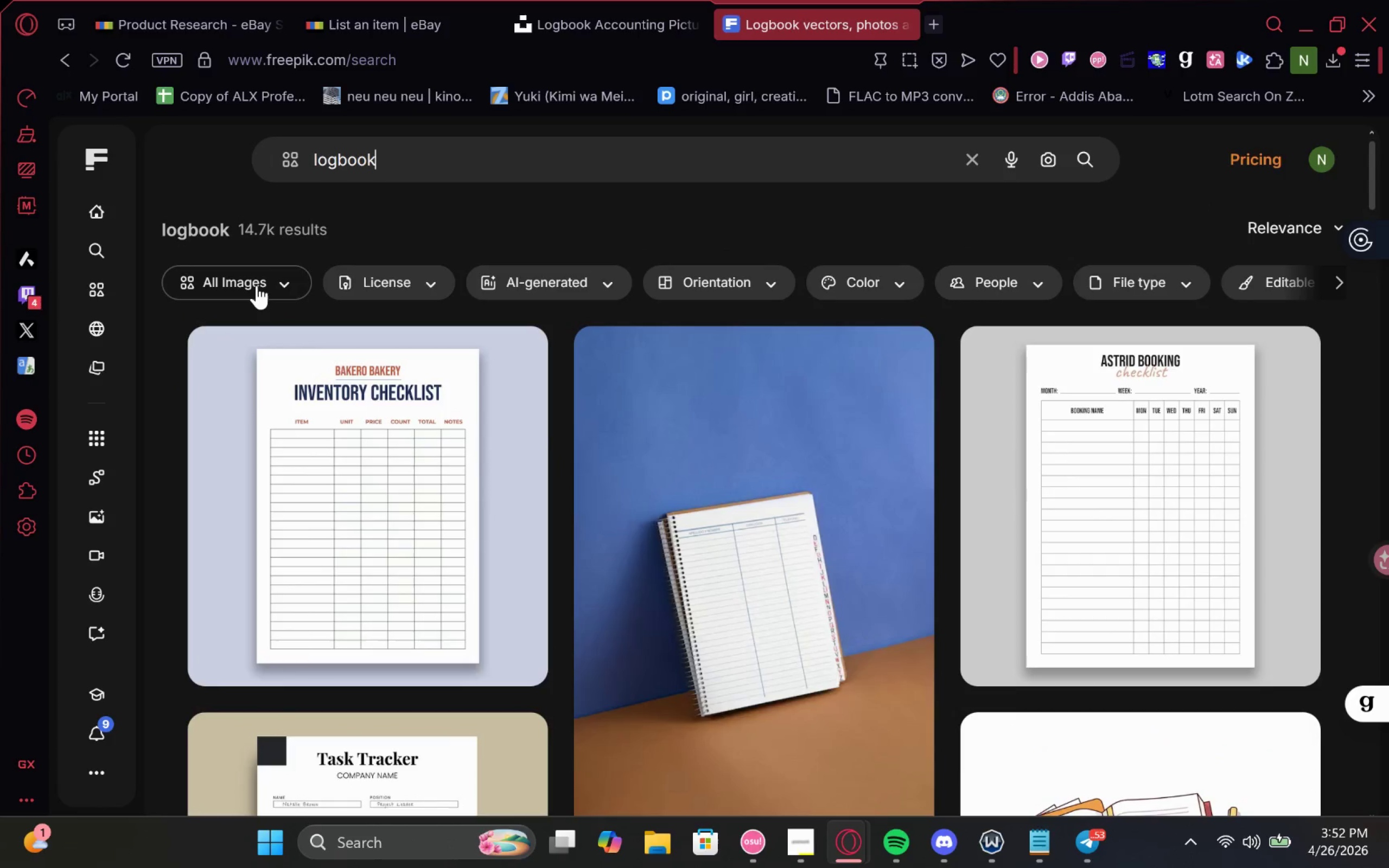 
left_click([257, 285])
 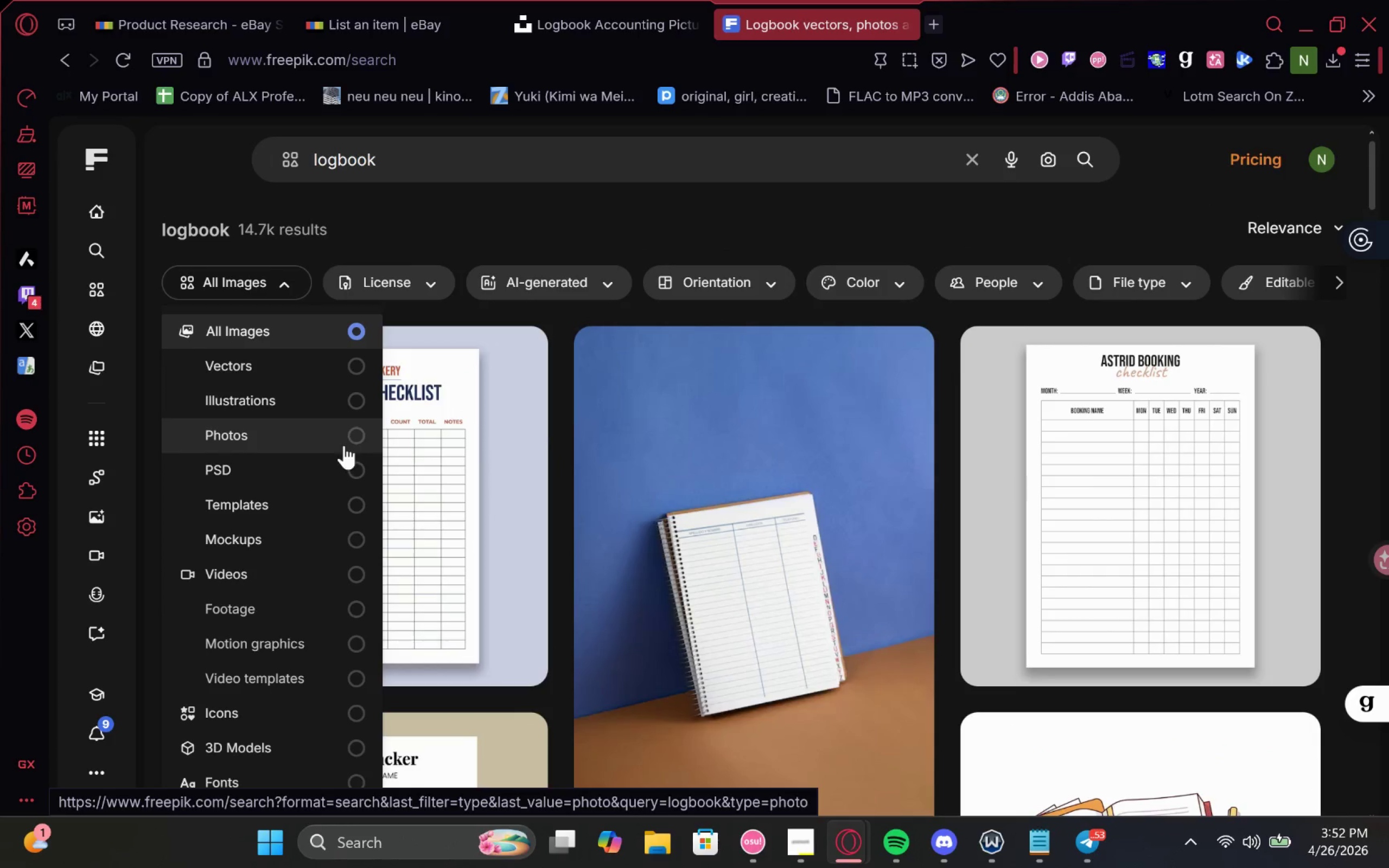 
left_click([344, 450])
 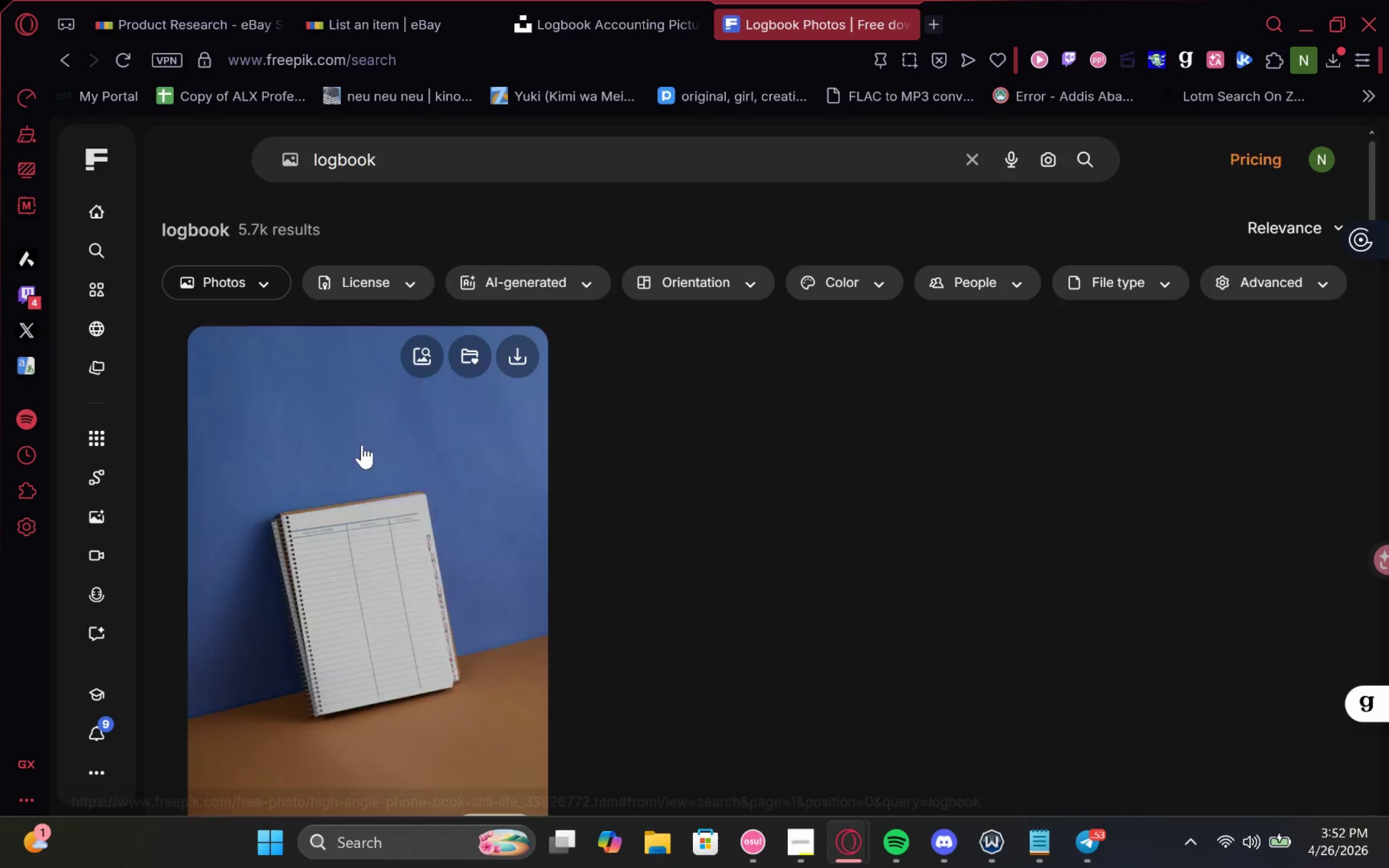 
mouse_move([605, 169])
 